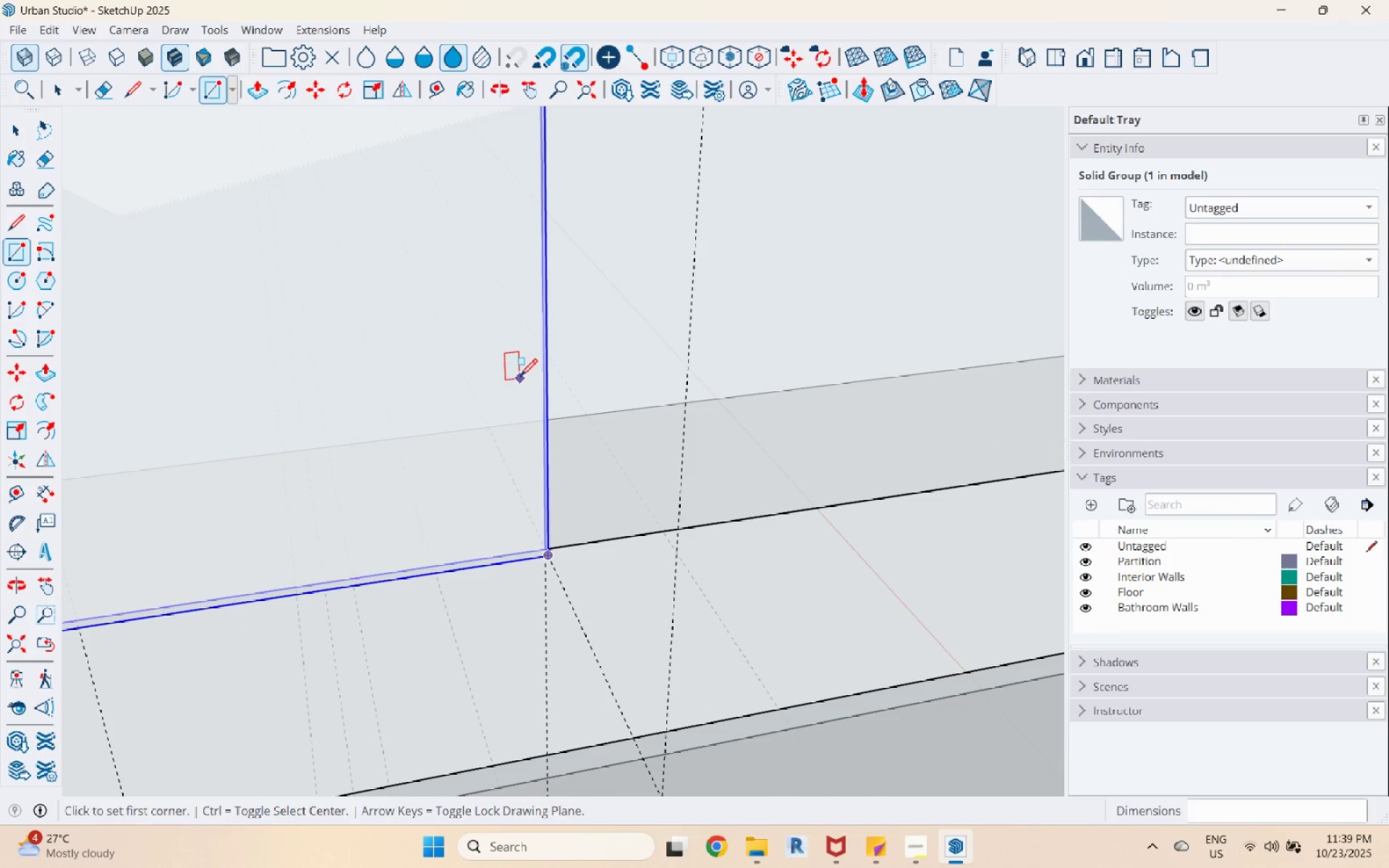 
left_click([518, 378])
 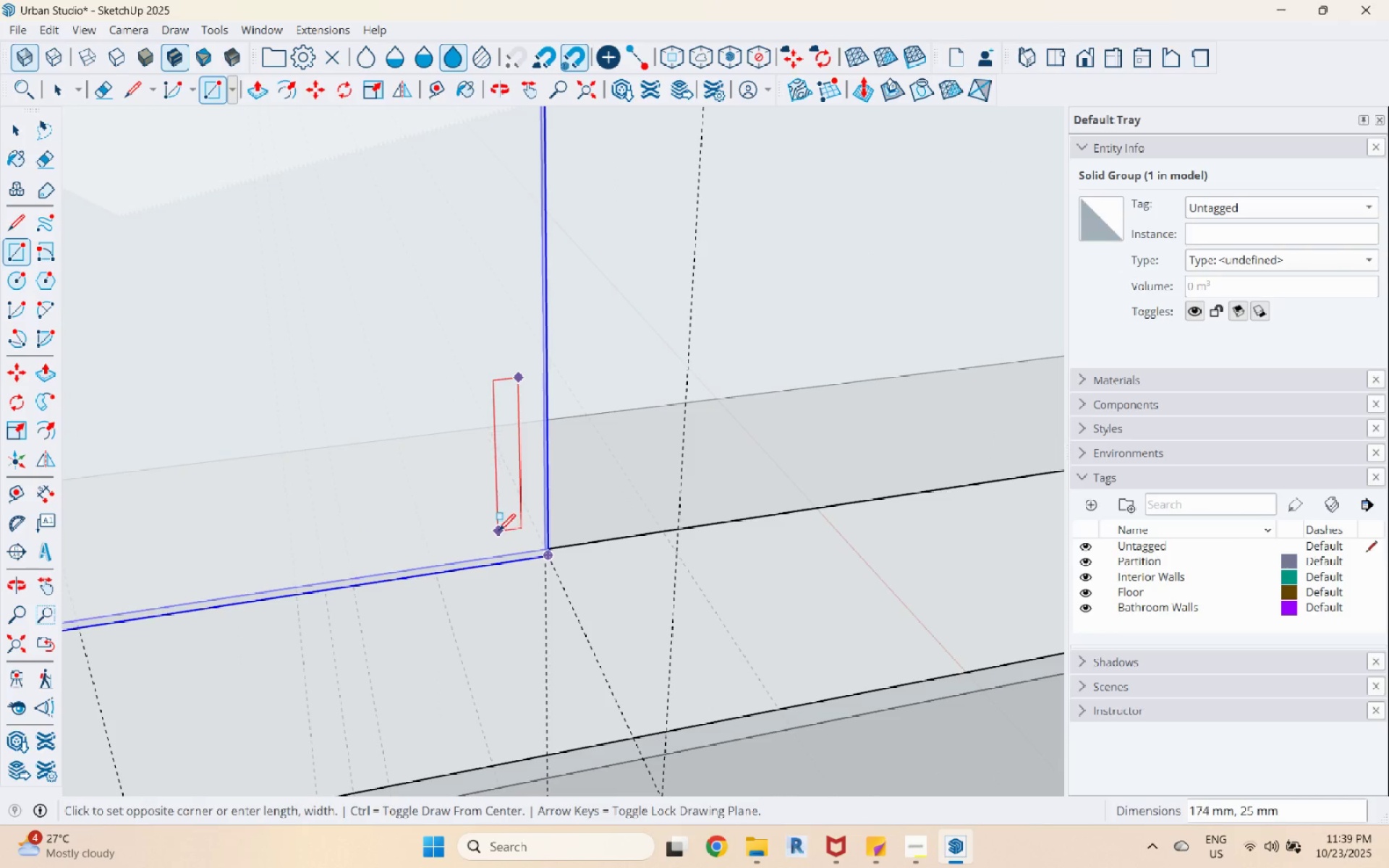 
left_click([498, 533])
 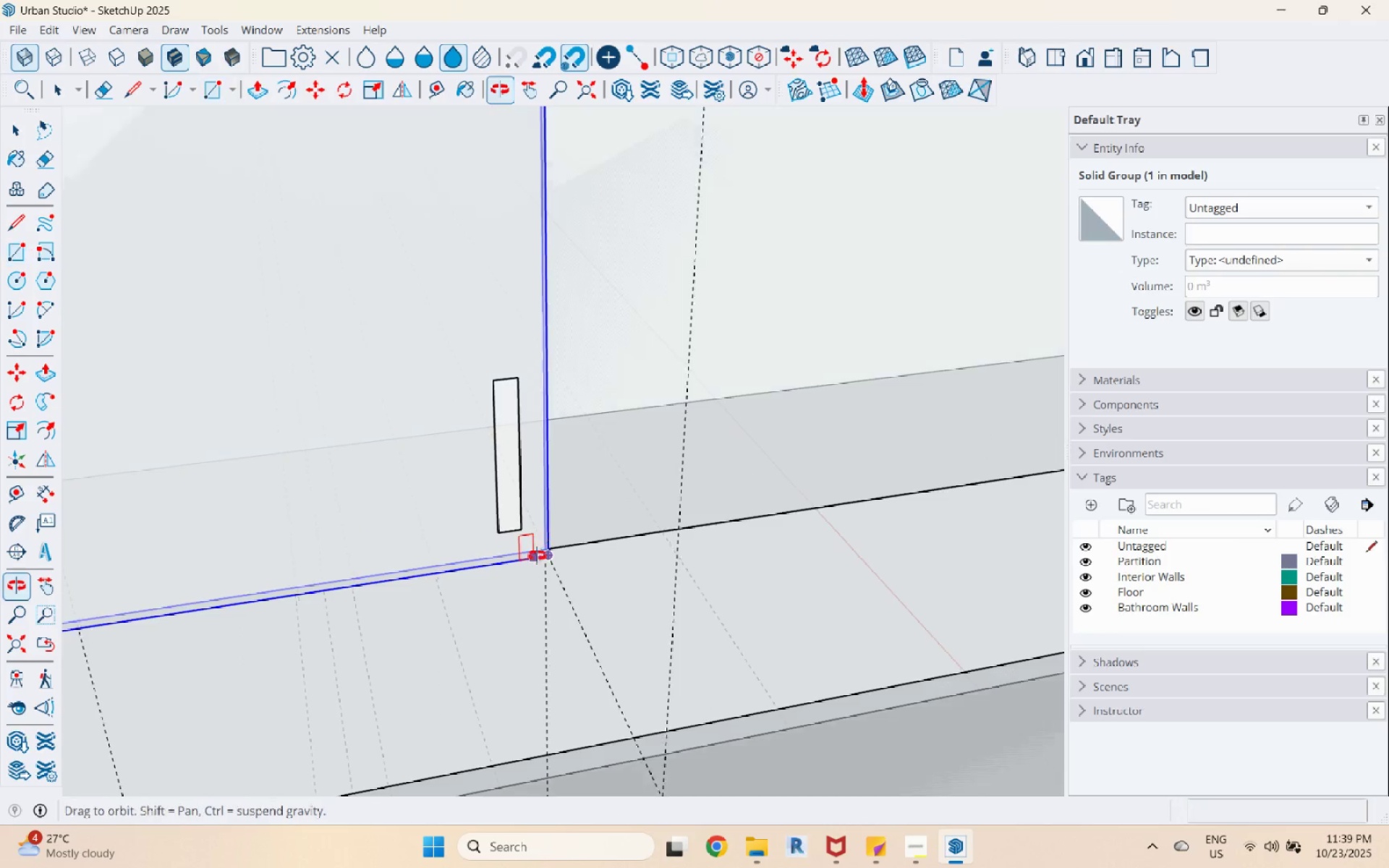 
key(Space)
 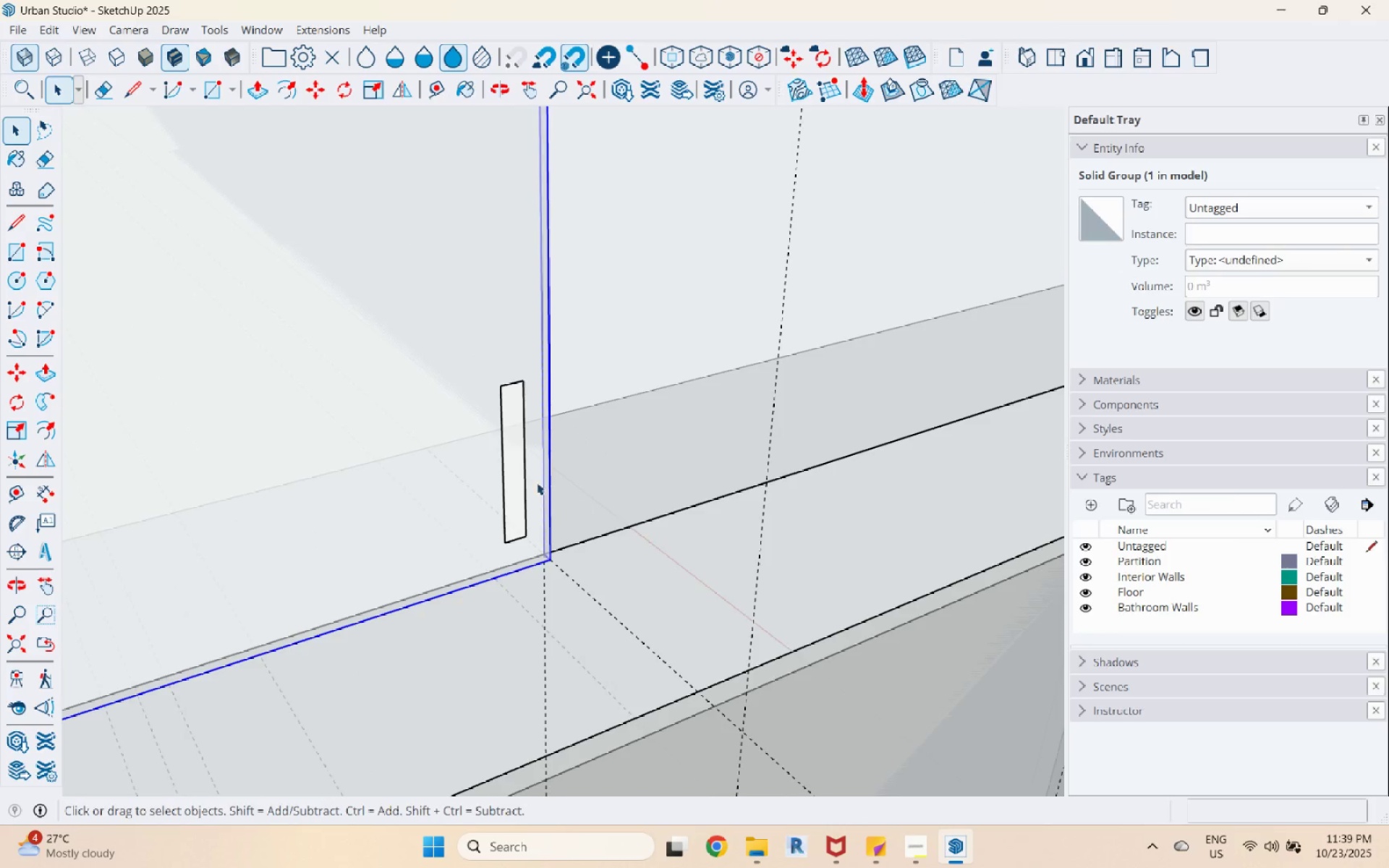 
scroll: coordinate [535, 481], scroll_direction: up, amount: 1.0
 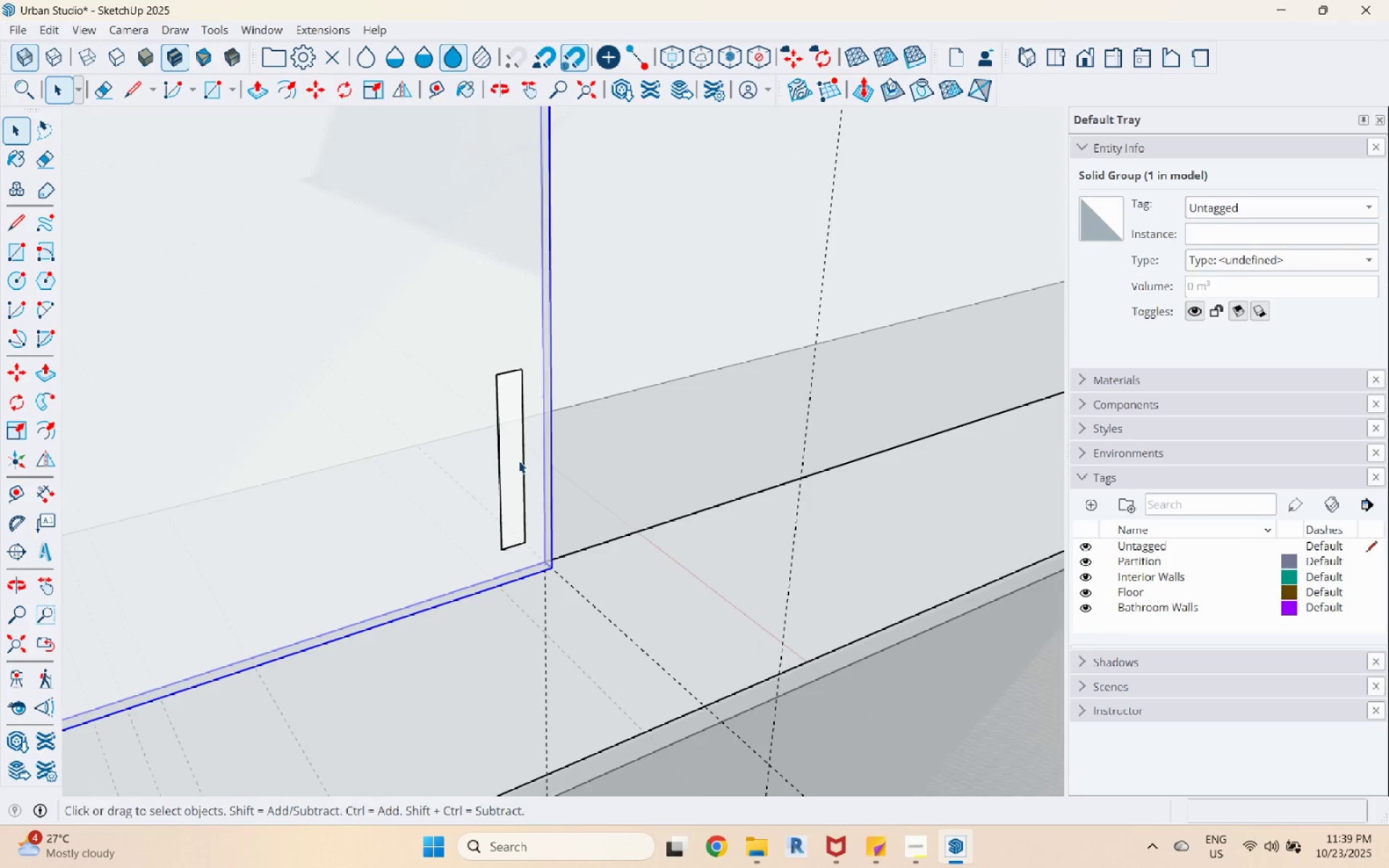 
left_click([517, 461])
 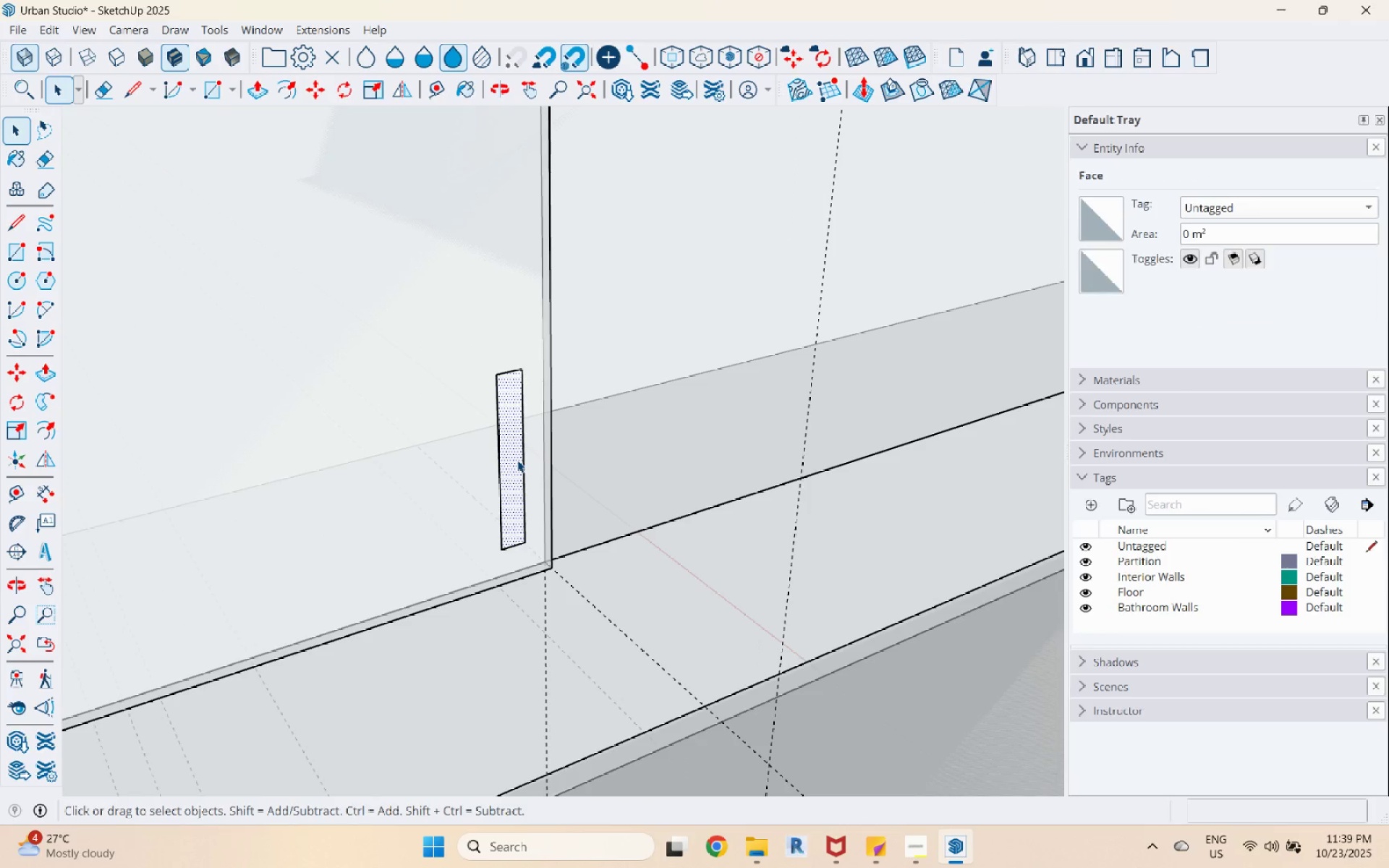 
key(P)
 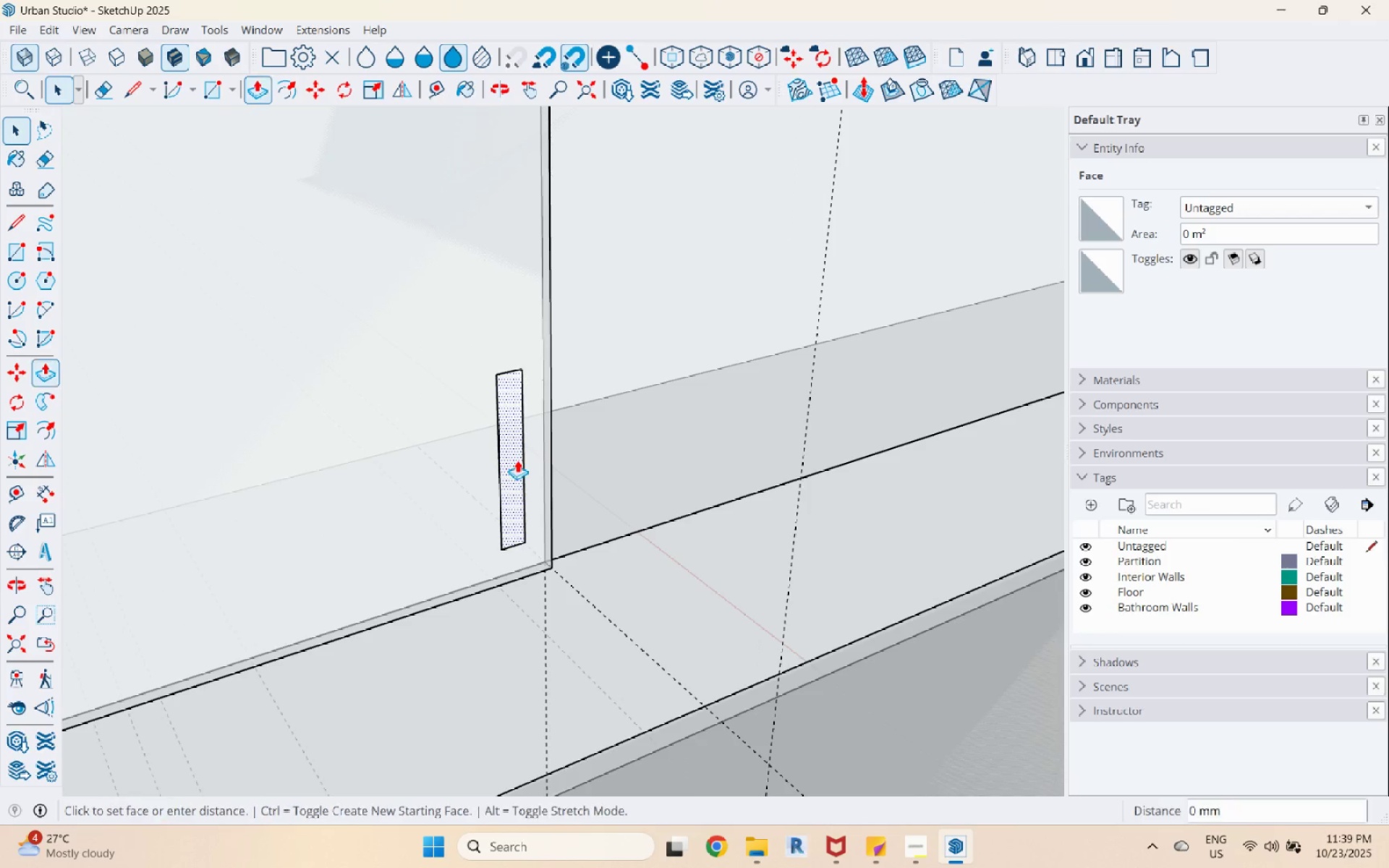 
left_click([517, 460])
 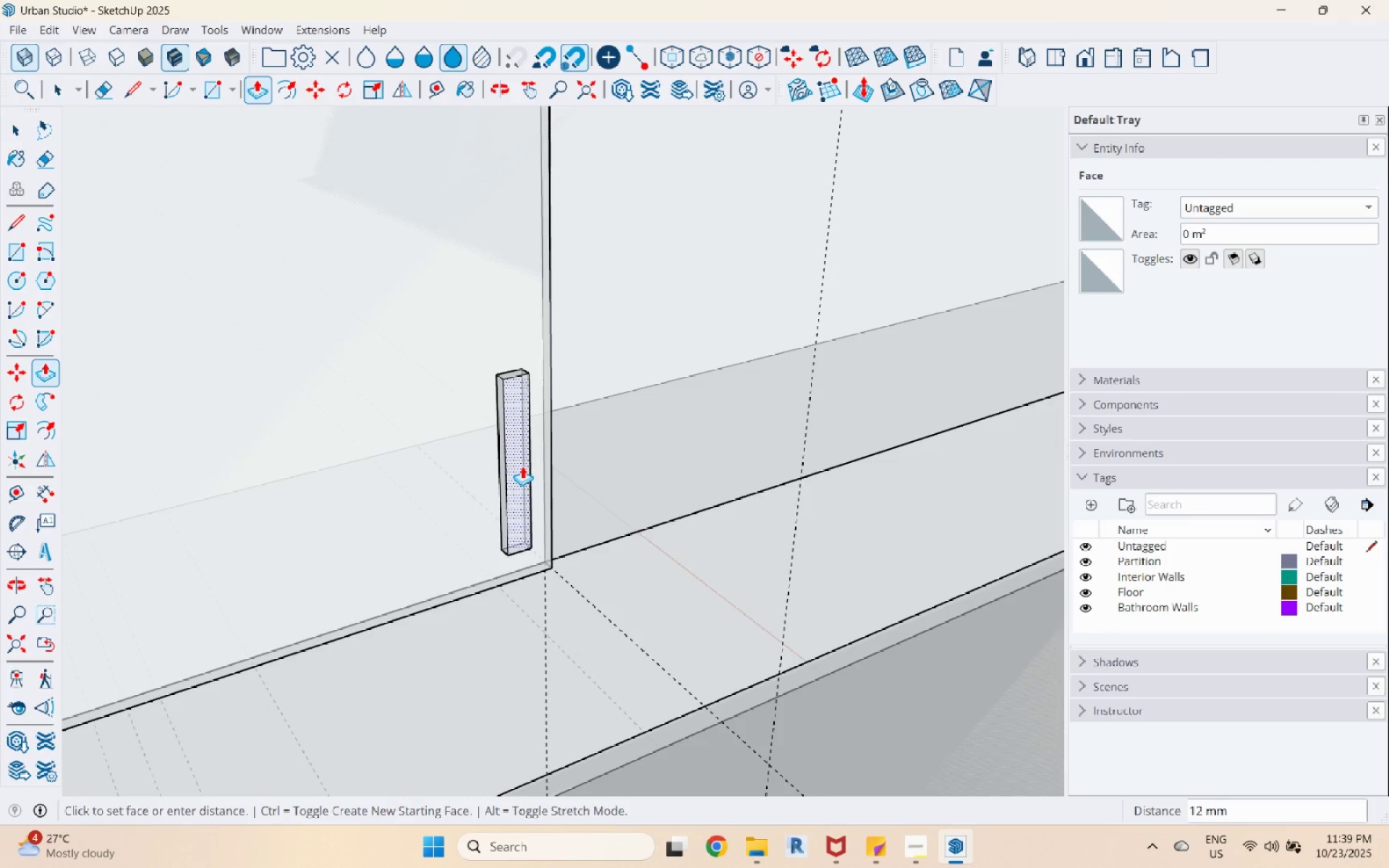 
left_click([522, 466])
 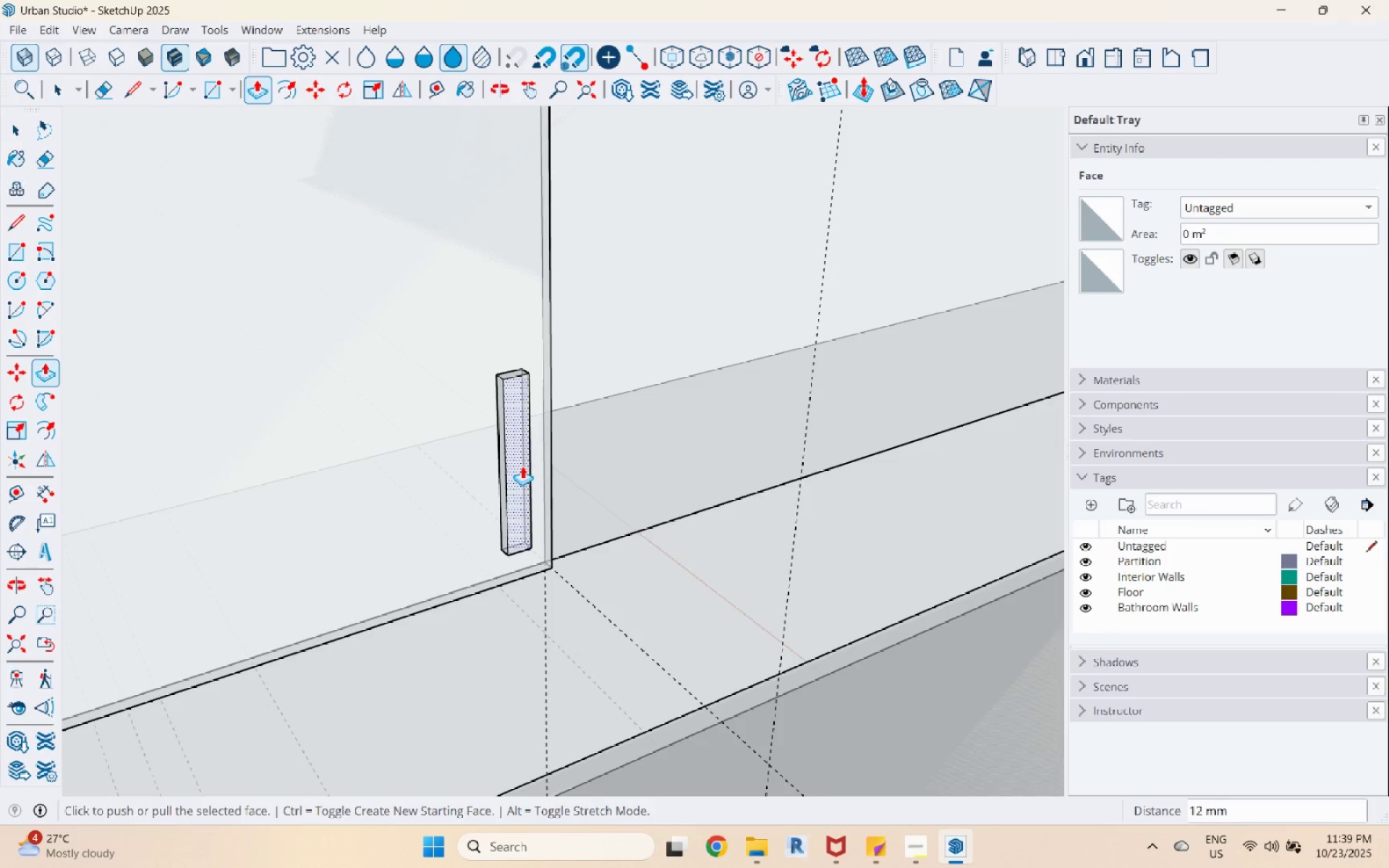 
key(Space)
 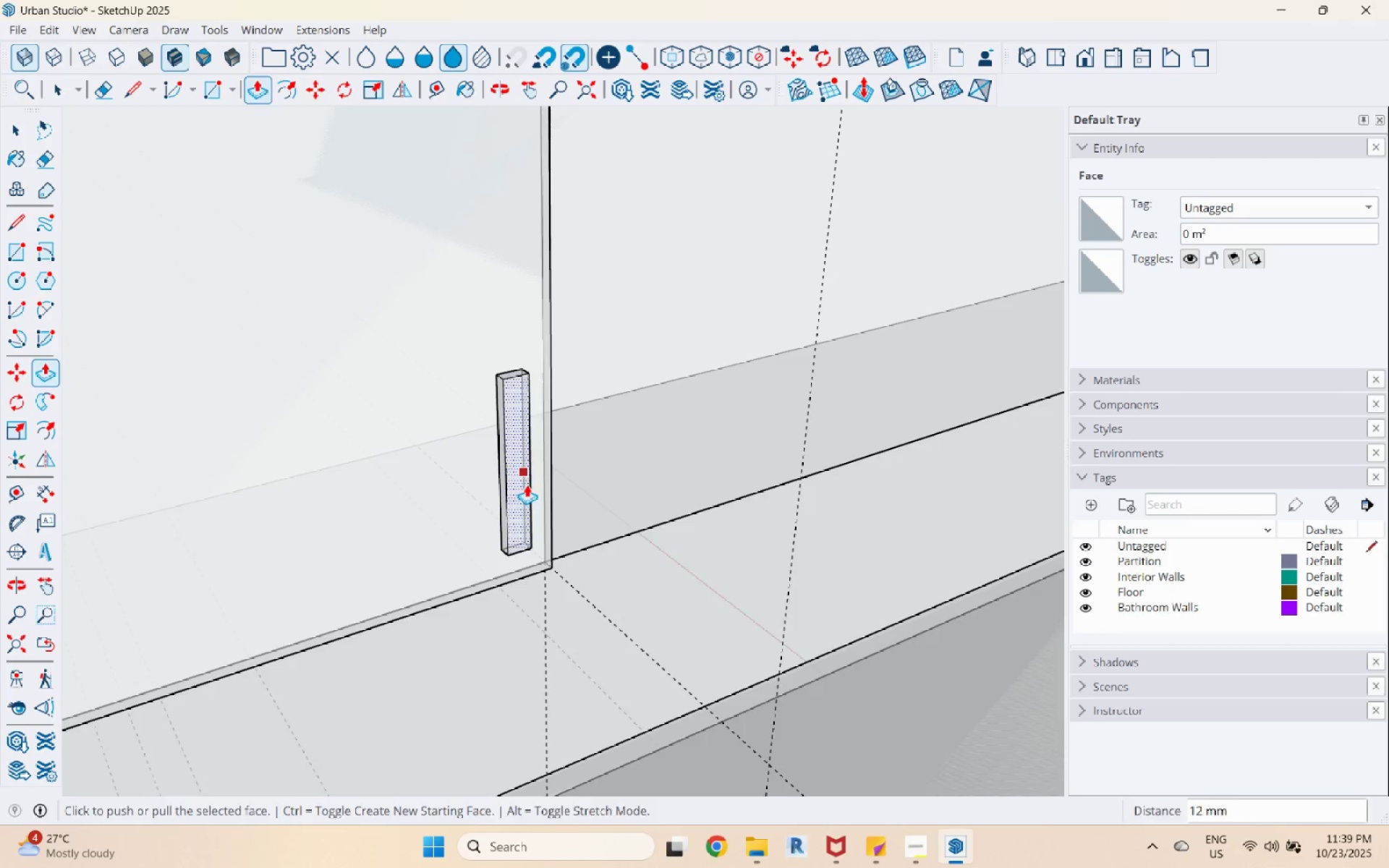 
scroll: coordinate [528, 495], scroll_direction: down, amount: 5.0
 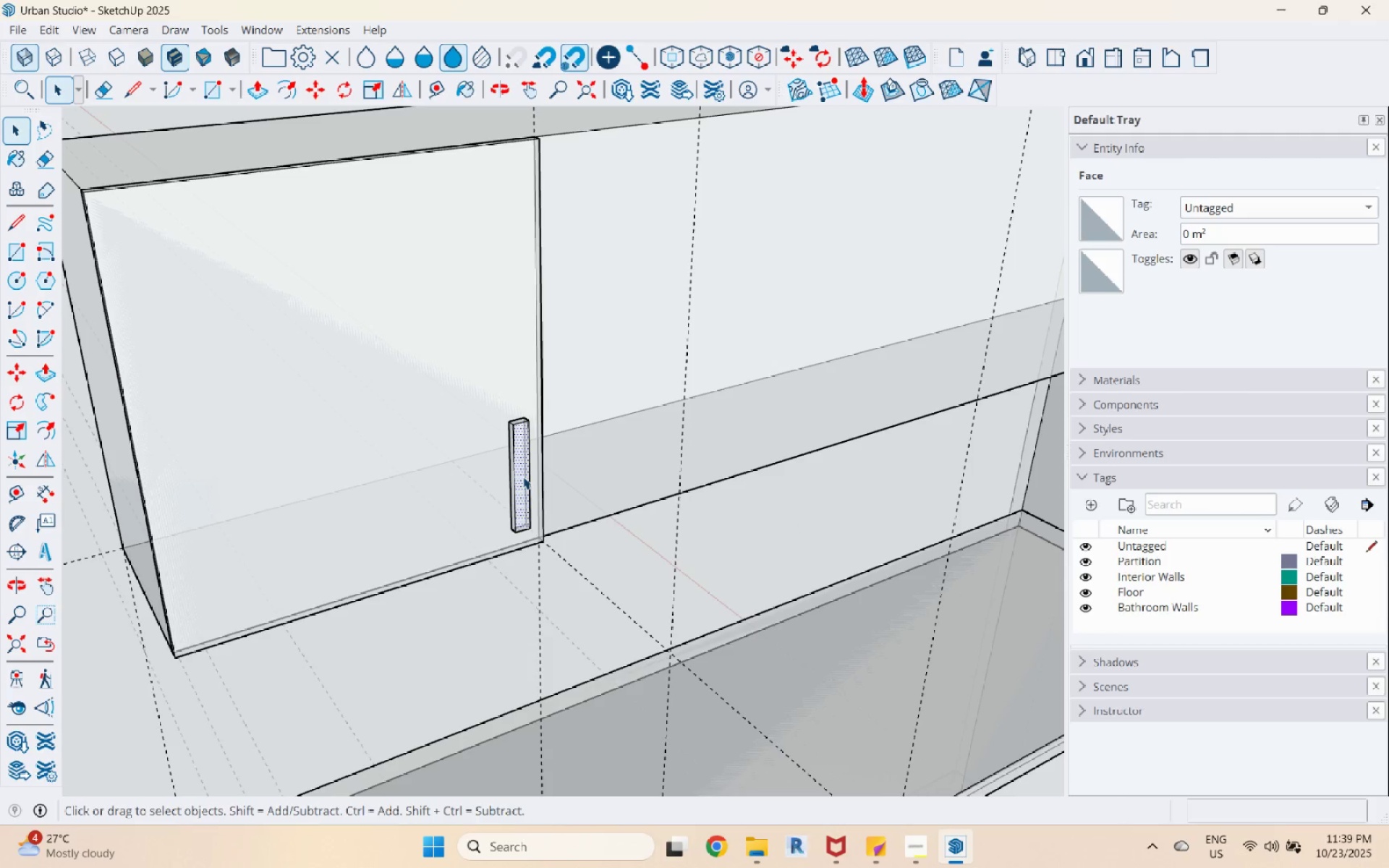 
double_click([523, 477])
 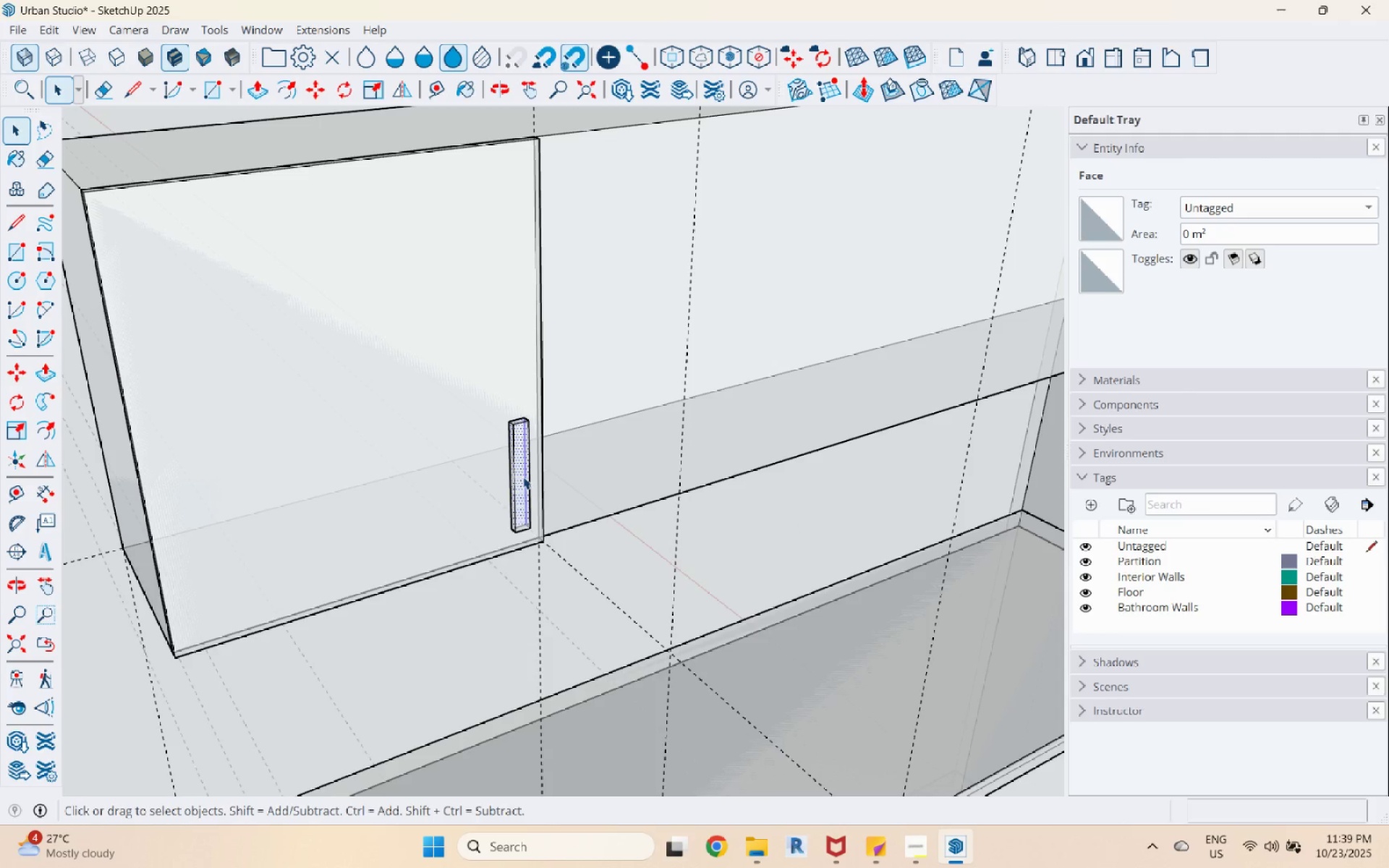 
triple_click([523, 477])
 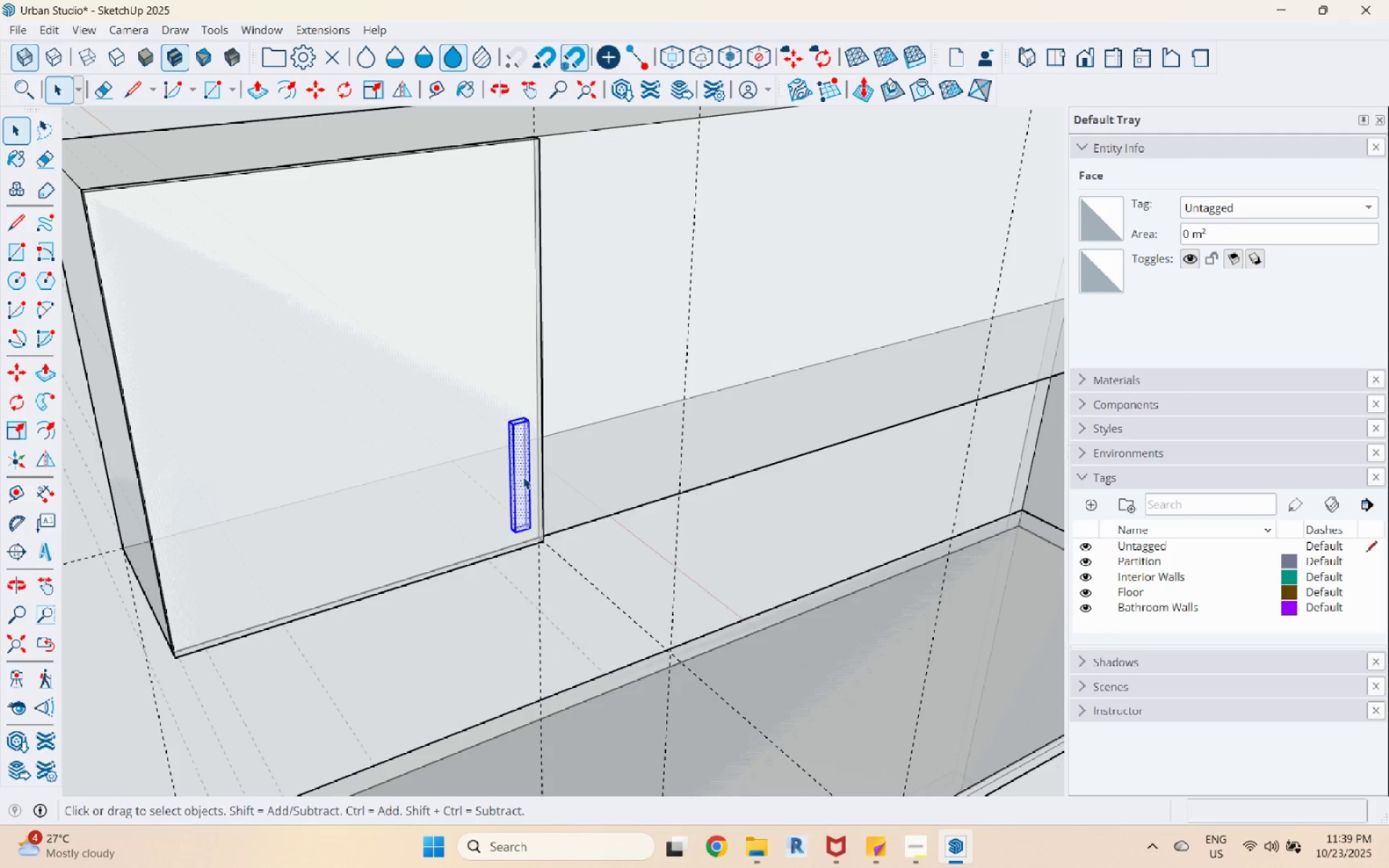 
right_click([523, 477])
 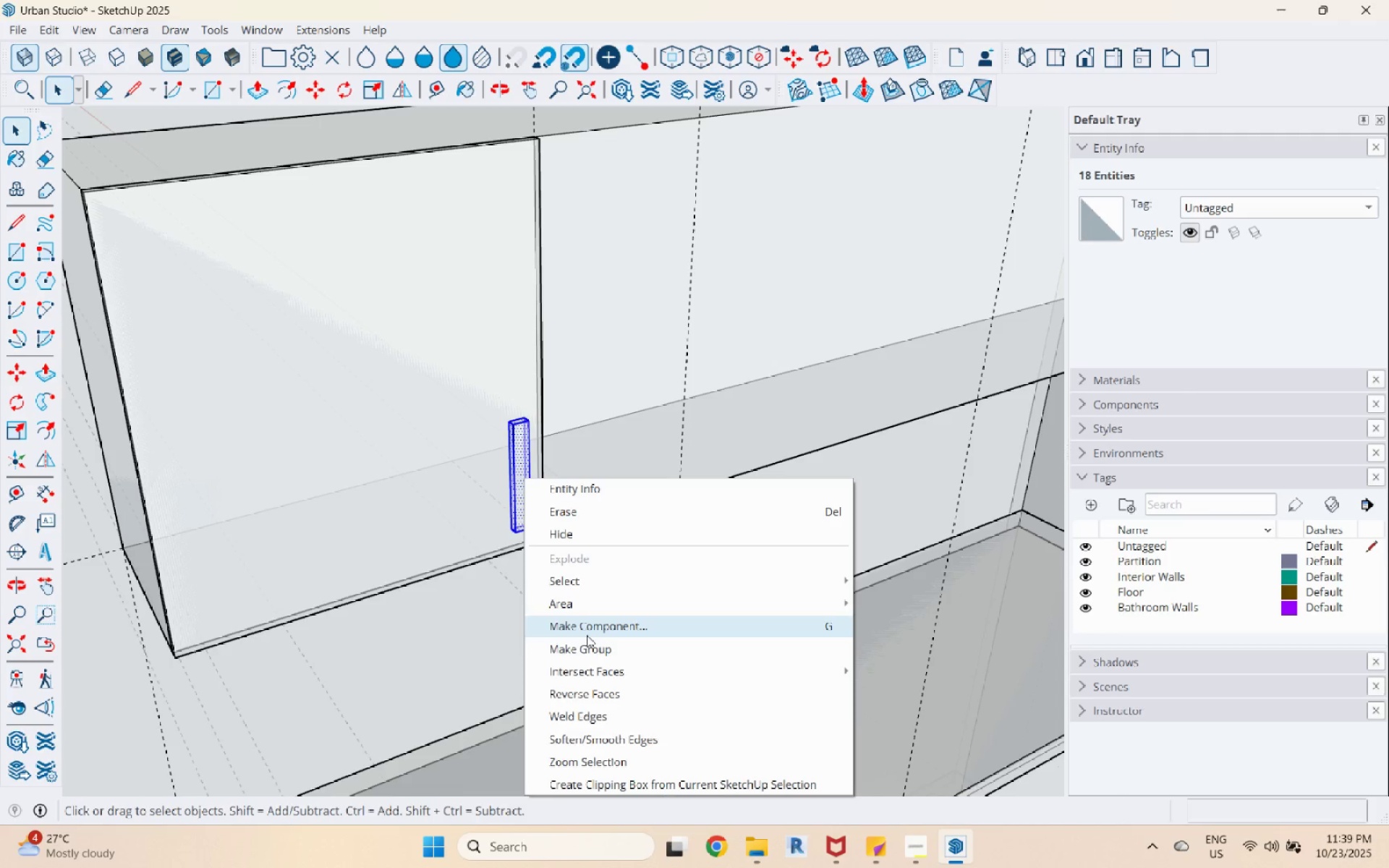 
left_click([587, 641])
 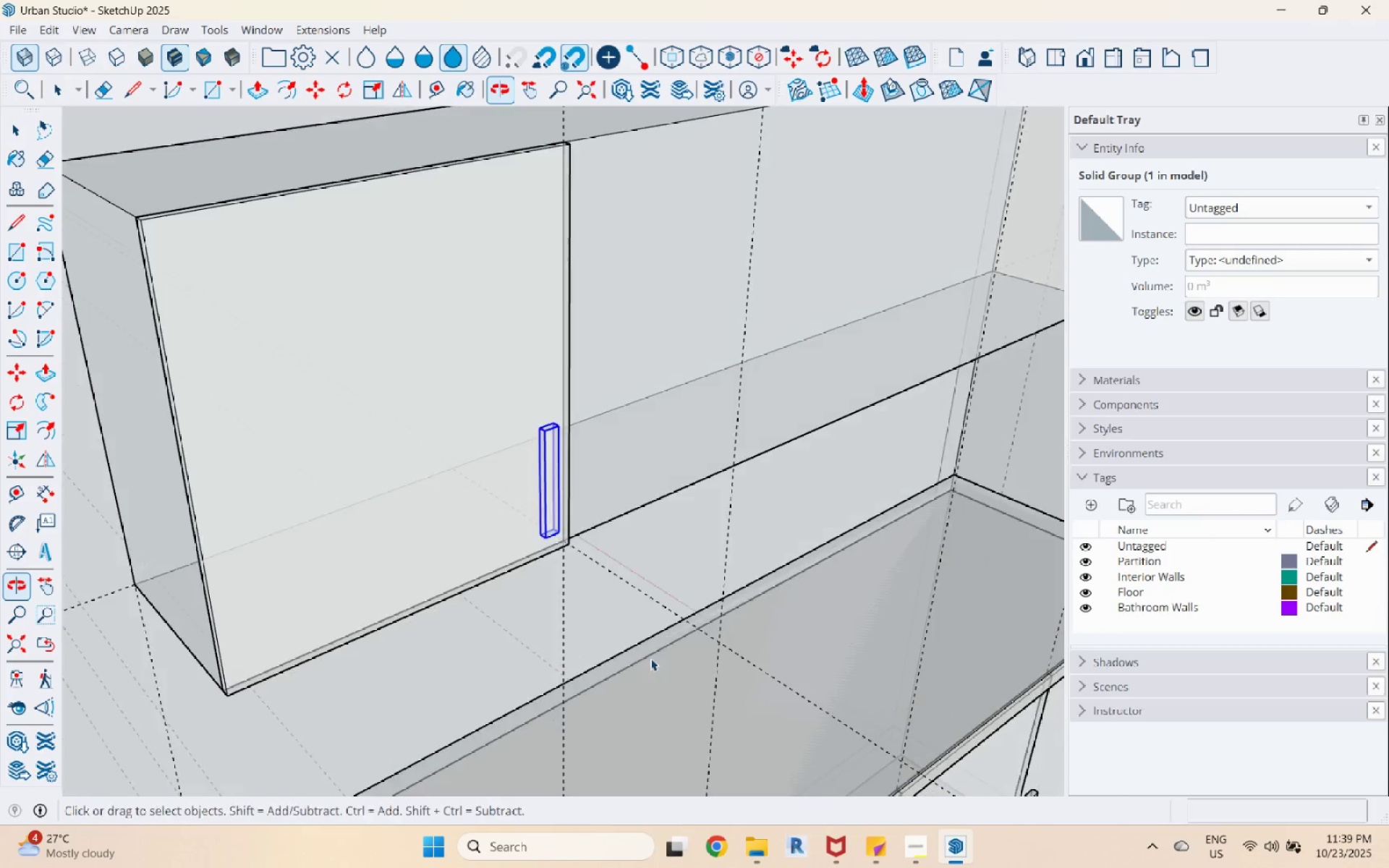 
scroll: coordinate [580, 668], scroll_direction: down, amount: 5.0
 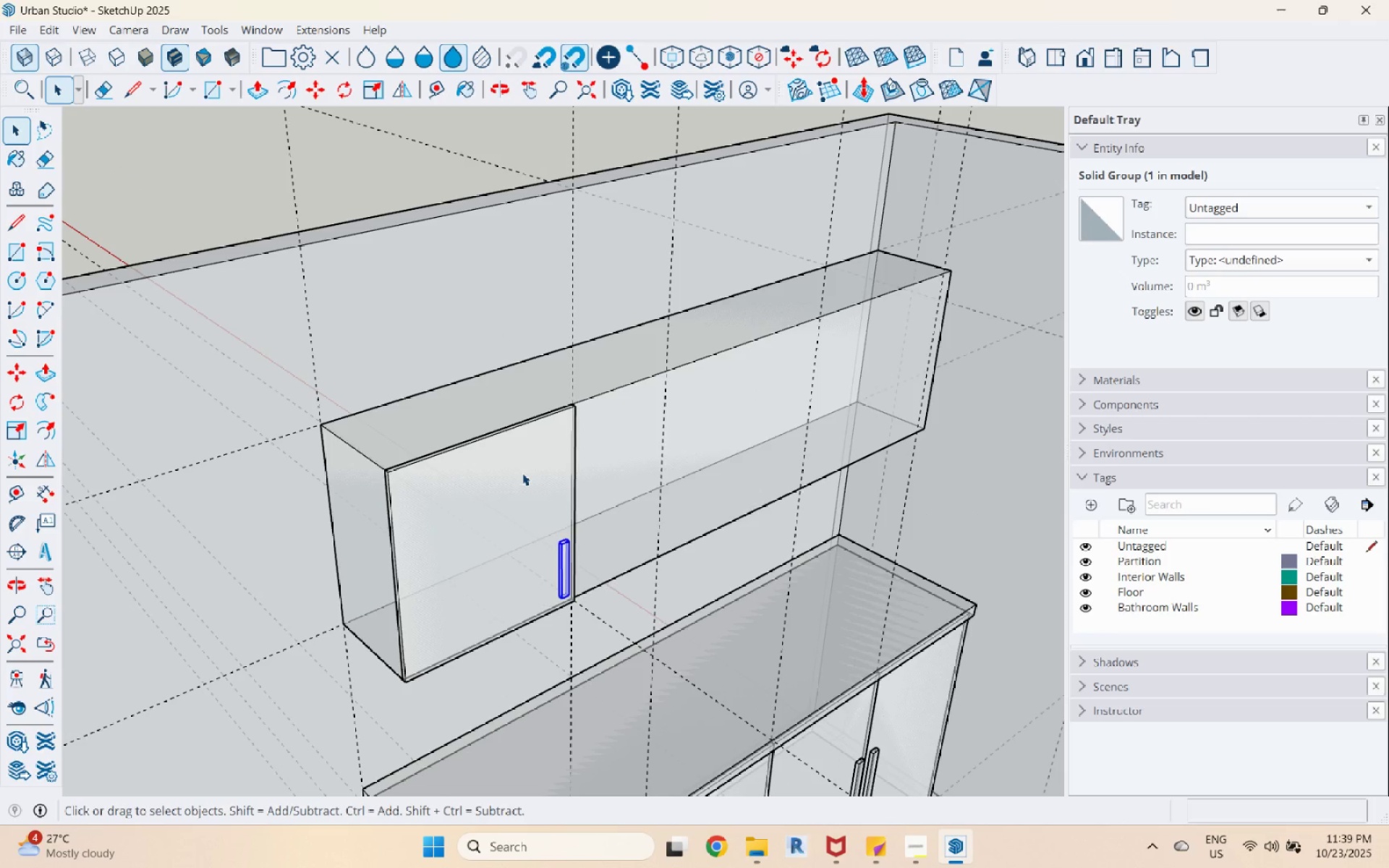 
hold_key(key=ControlLeft, duration=0.43)
left_click([522, 473])
 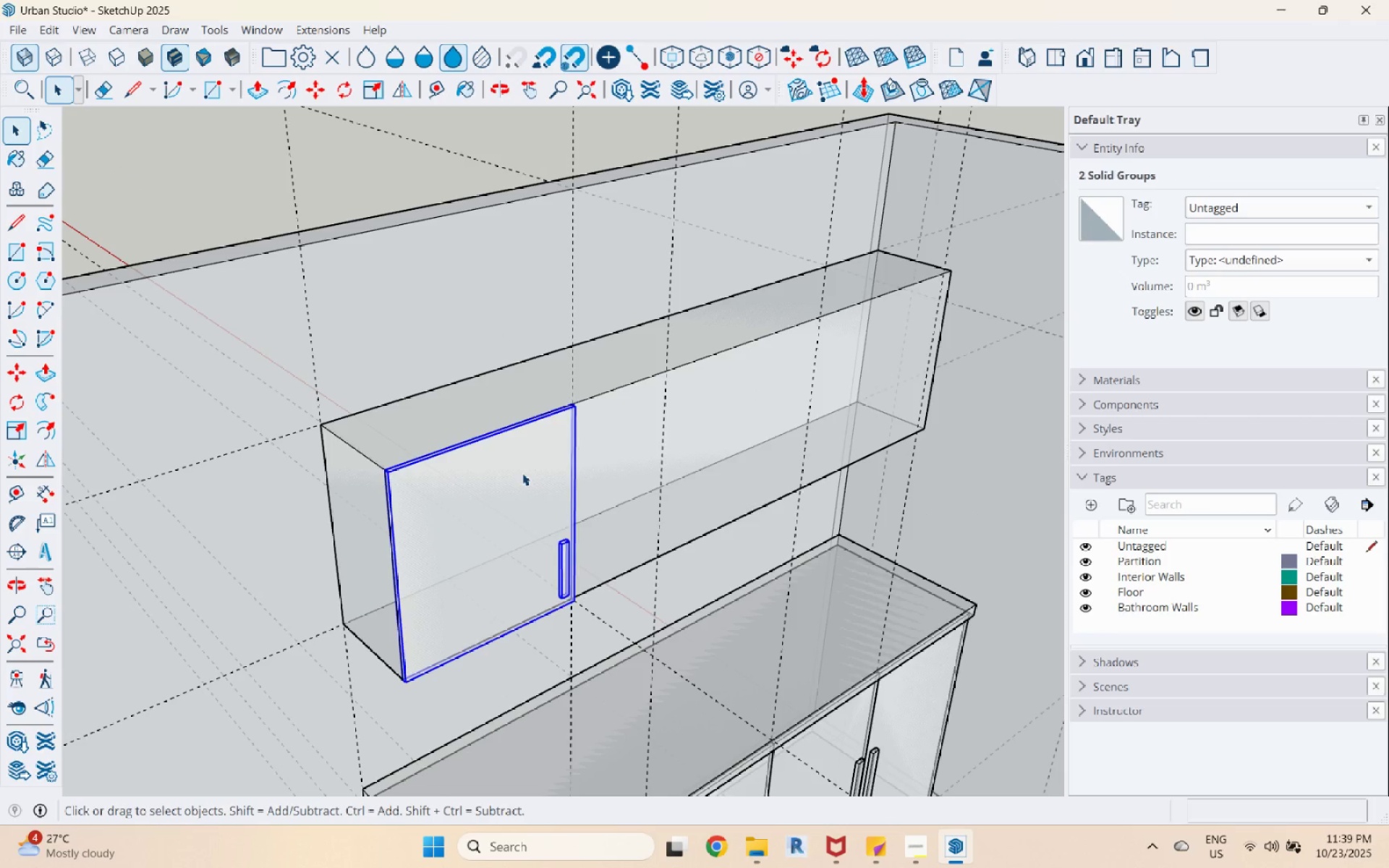 
right_click([522, 473])
 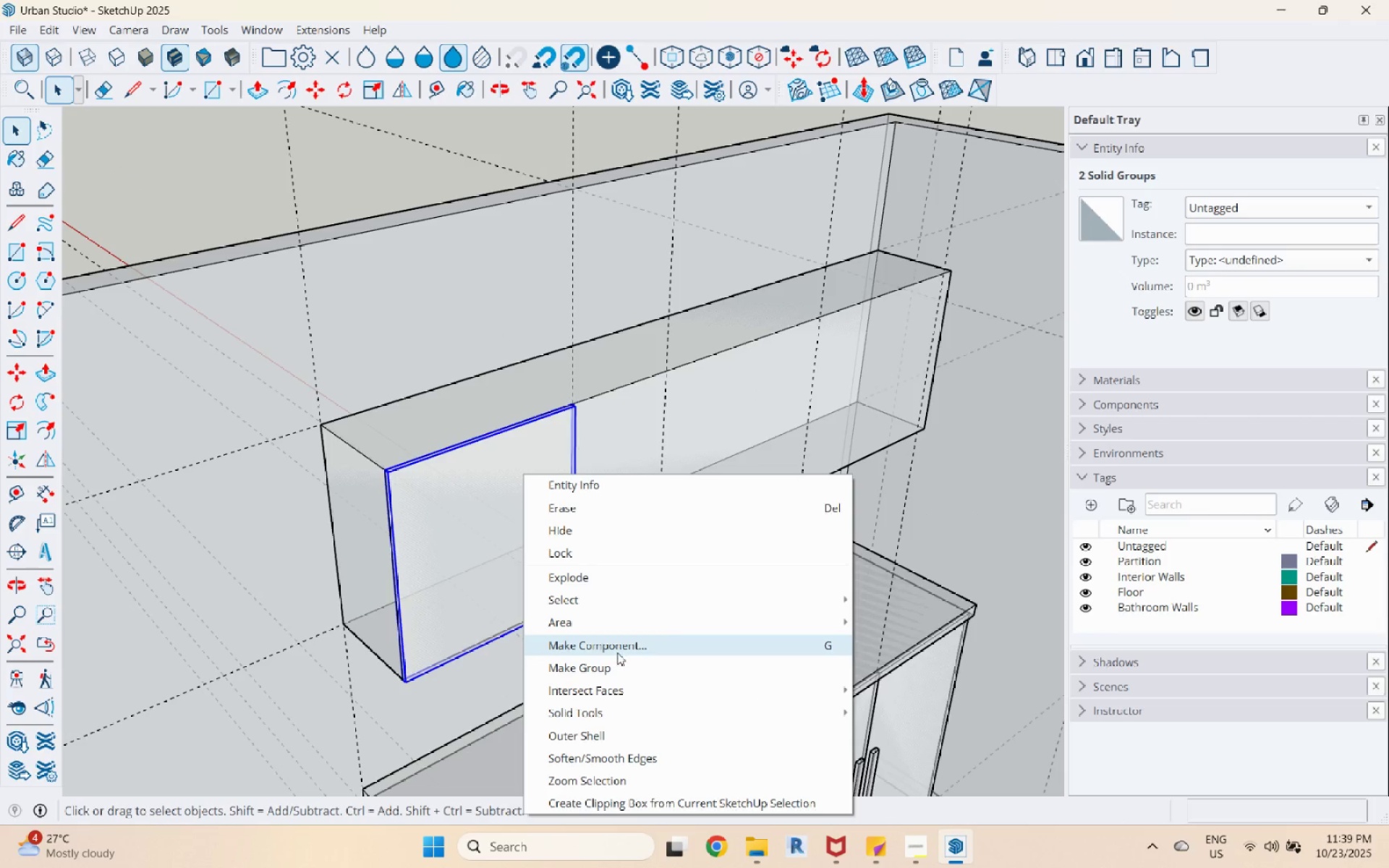 
left_click([619, 650])
 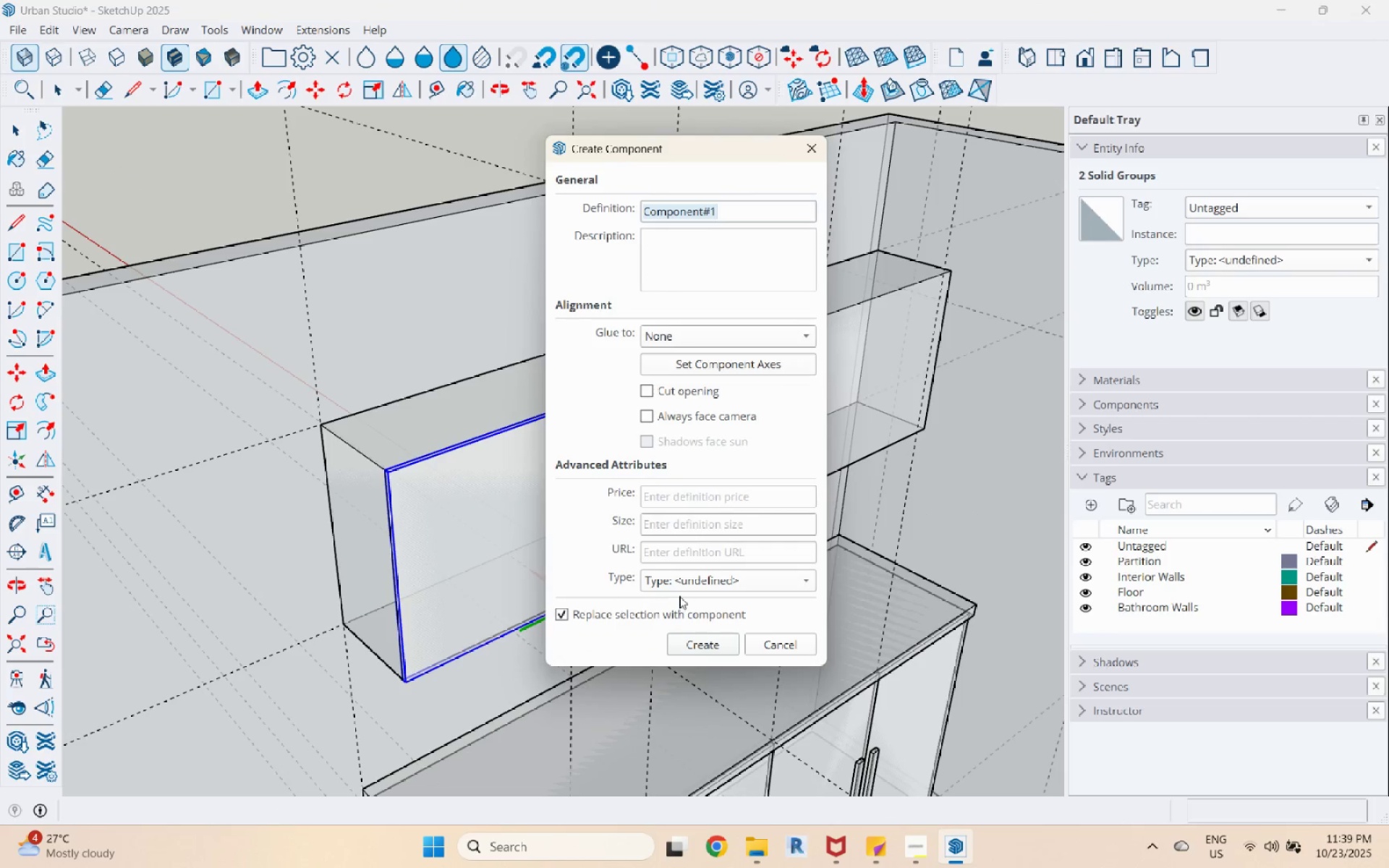 
type(Cabinet Pane 2)
 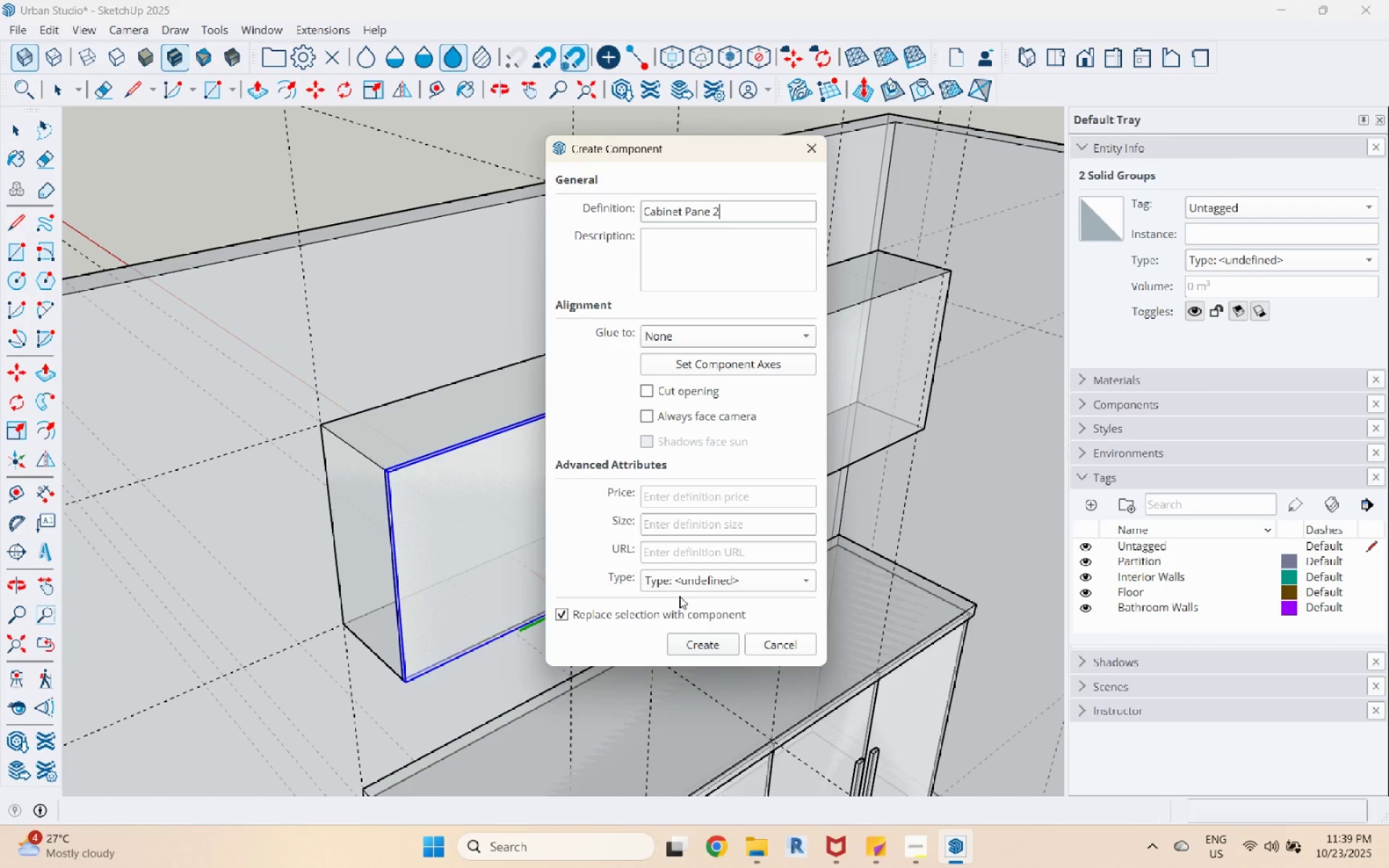 
key(Enter)
 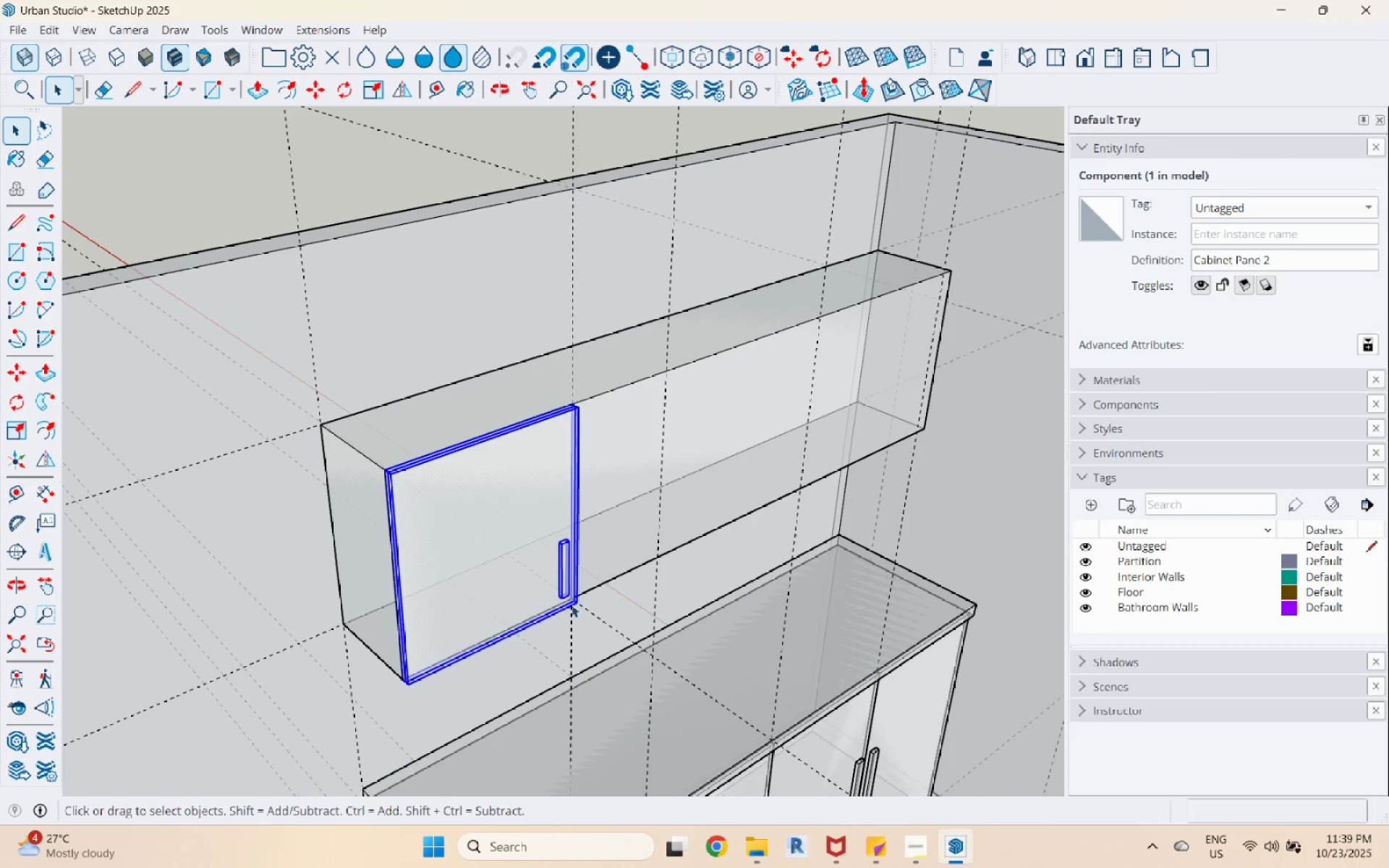 
scroll: coordinate [438, 657], scroll_direction: up, amount: 15.0
 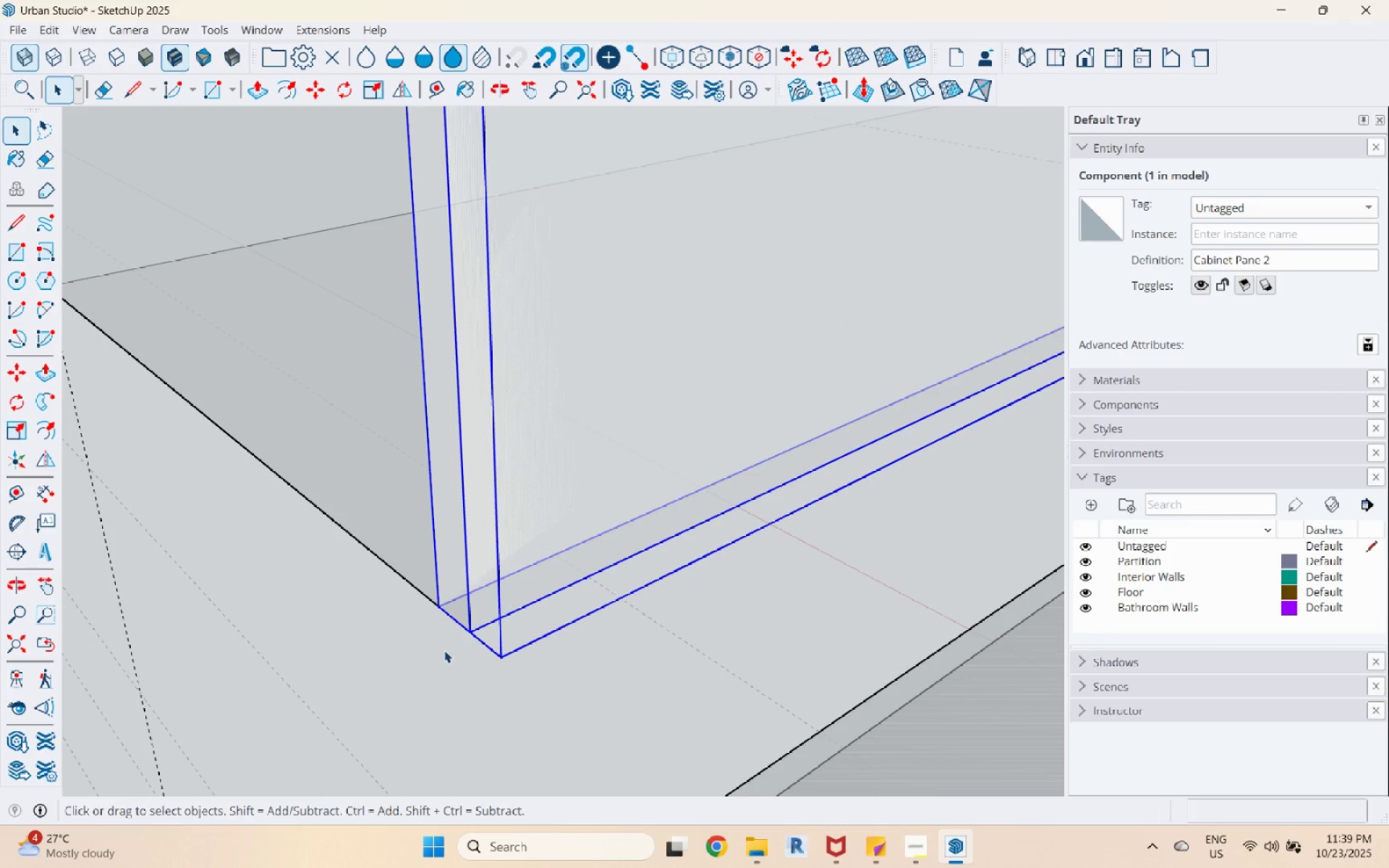 
key(M)
 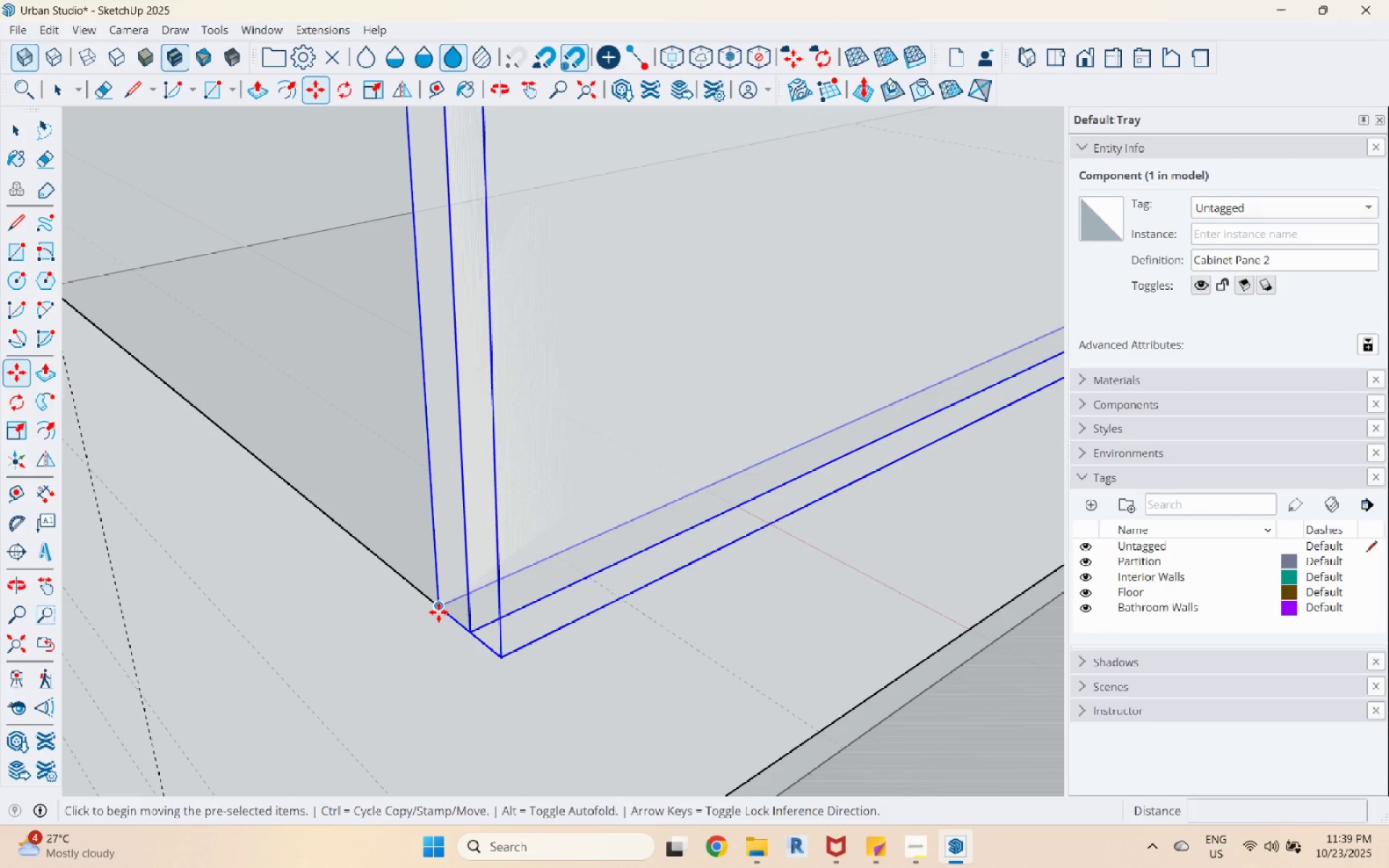 
key(Control+ControlLeft)
 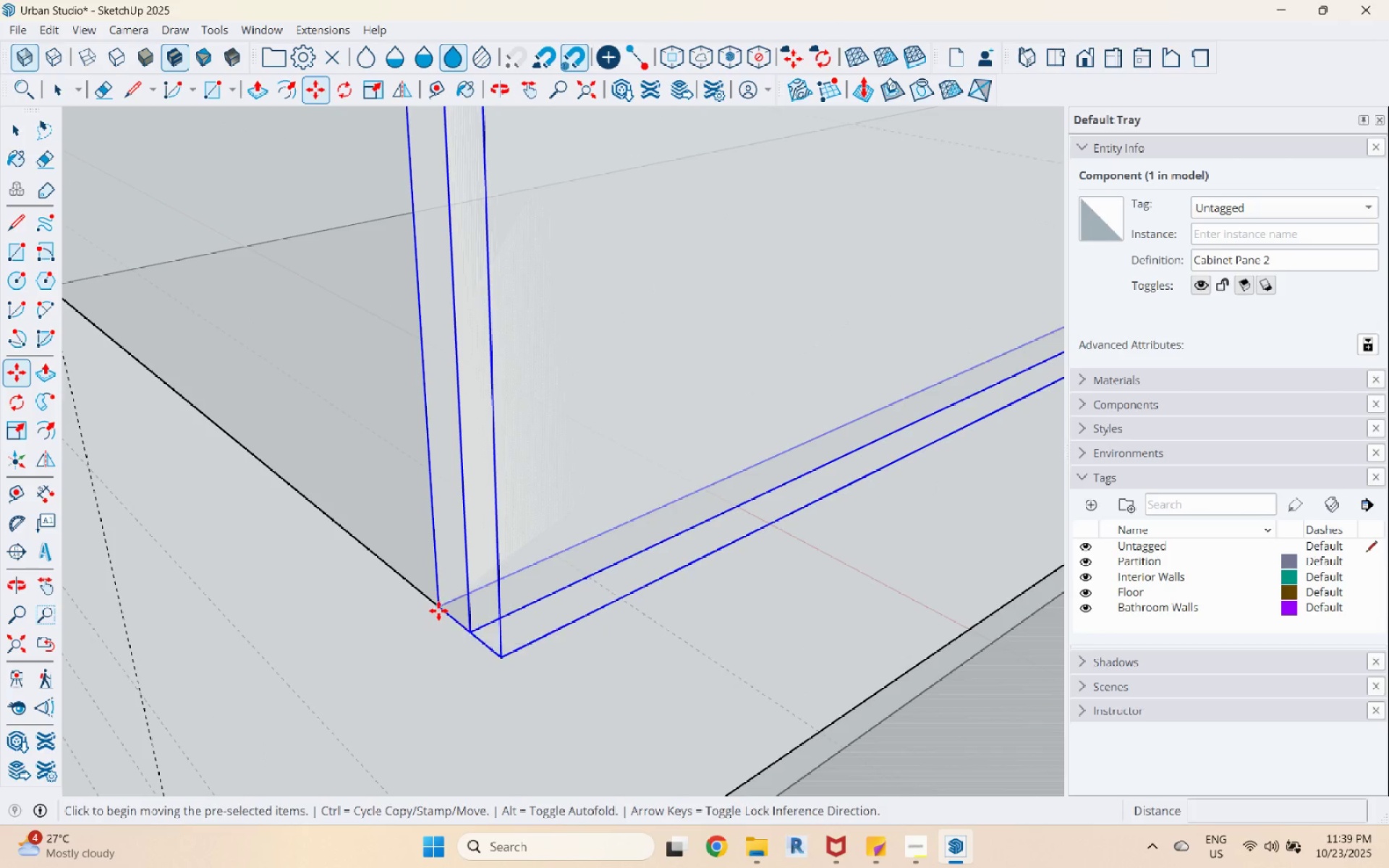 
left_click([438, 610])
 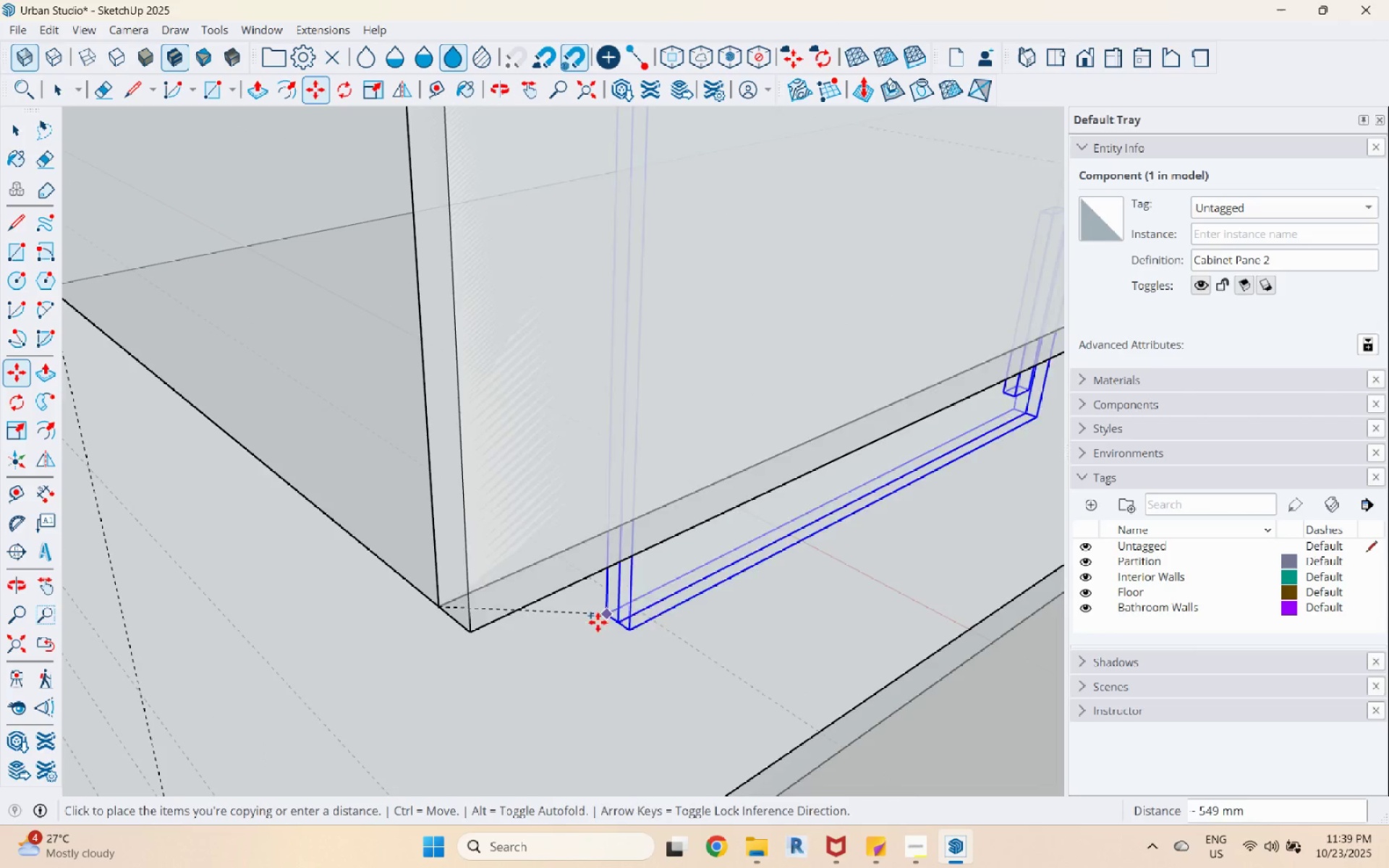 
scroll: coordinate [256, 689], scroll_direction: down, amount: 12.0
 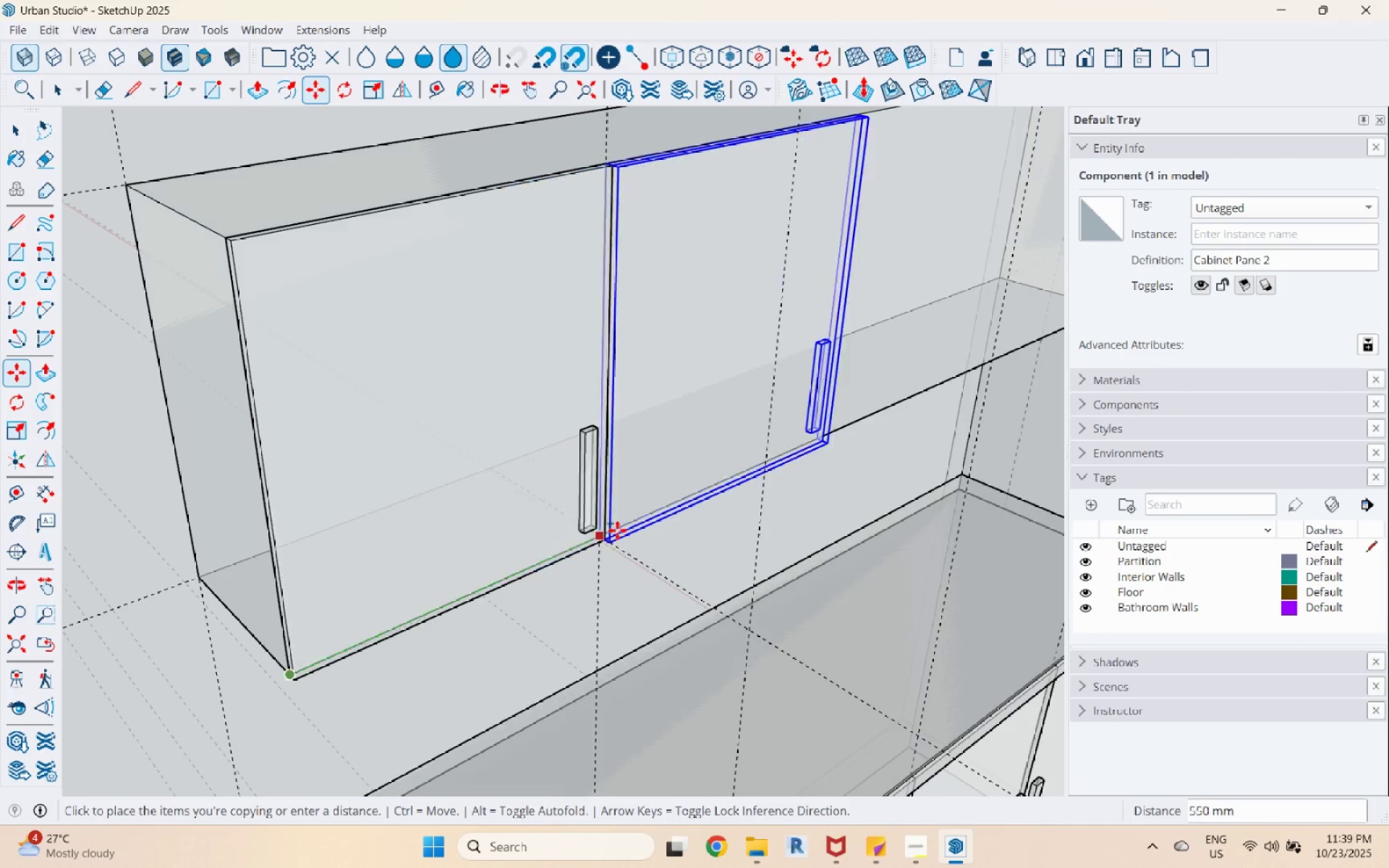 
scroll: coordinate [638, 588], scroll_direction: up, amount: 15.0
 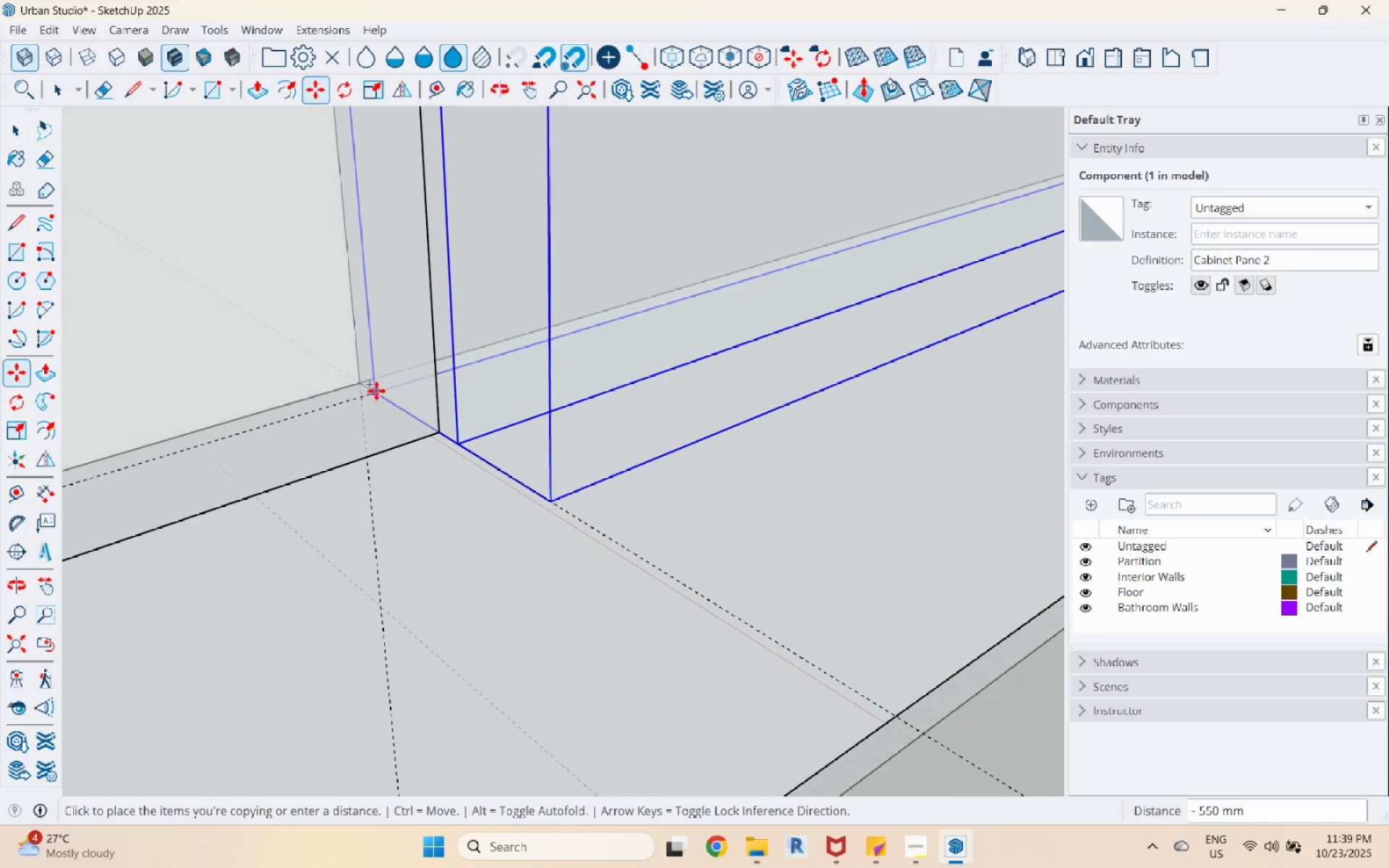 
left_click([364, 389])
 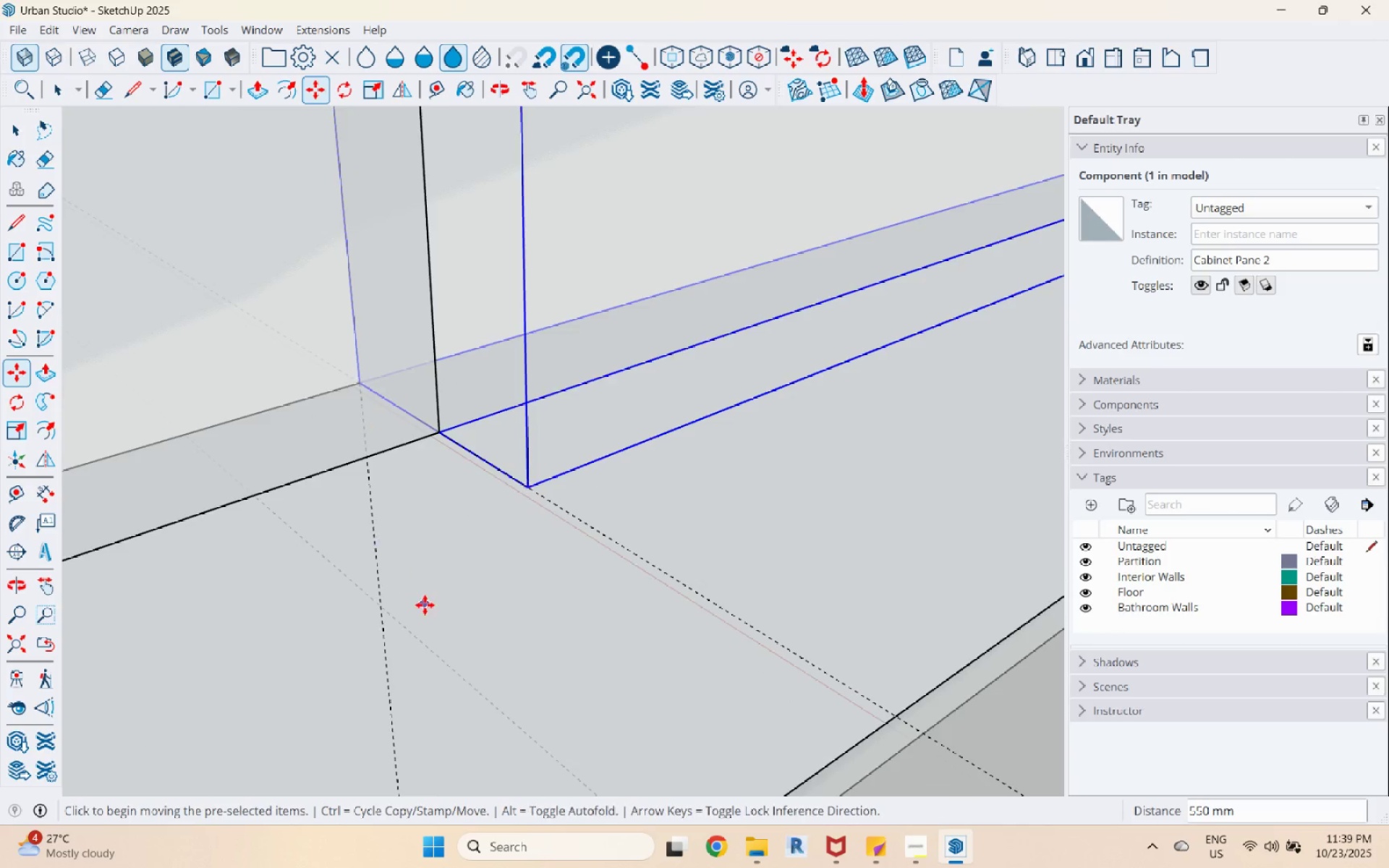 
scroll: coordinate [460, 641], scroll_direction: down, amount: 16.0
 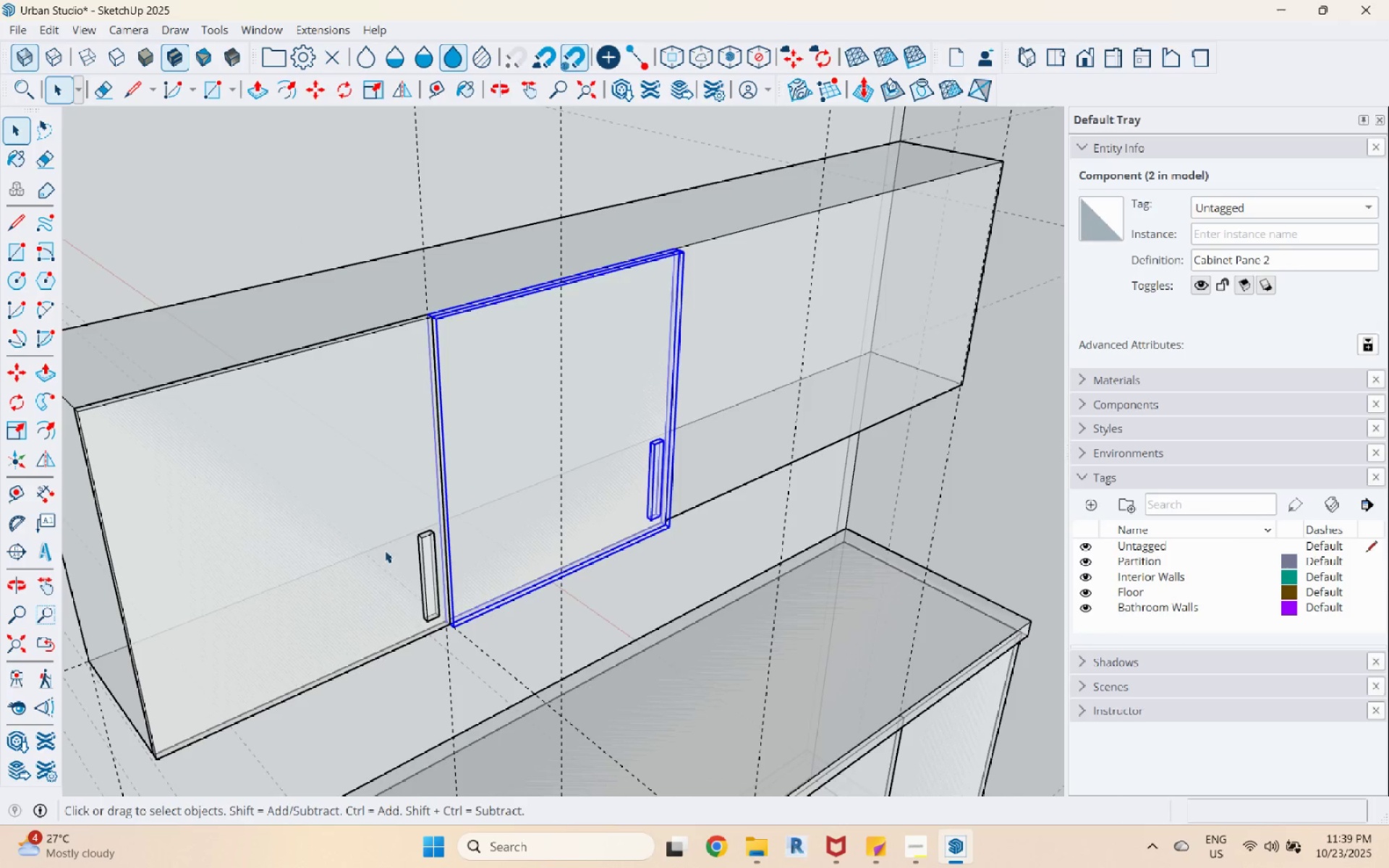 
key(Space)
 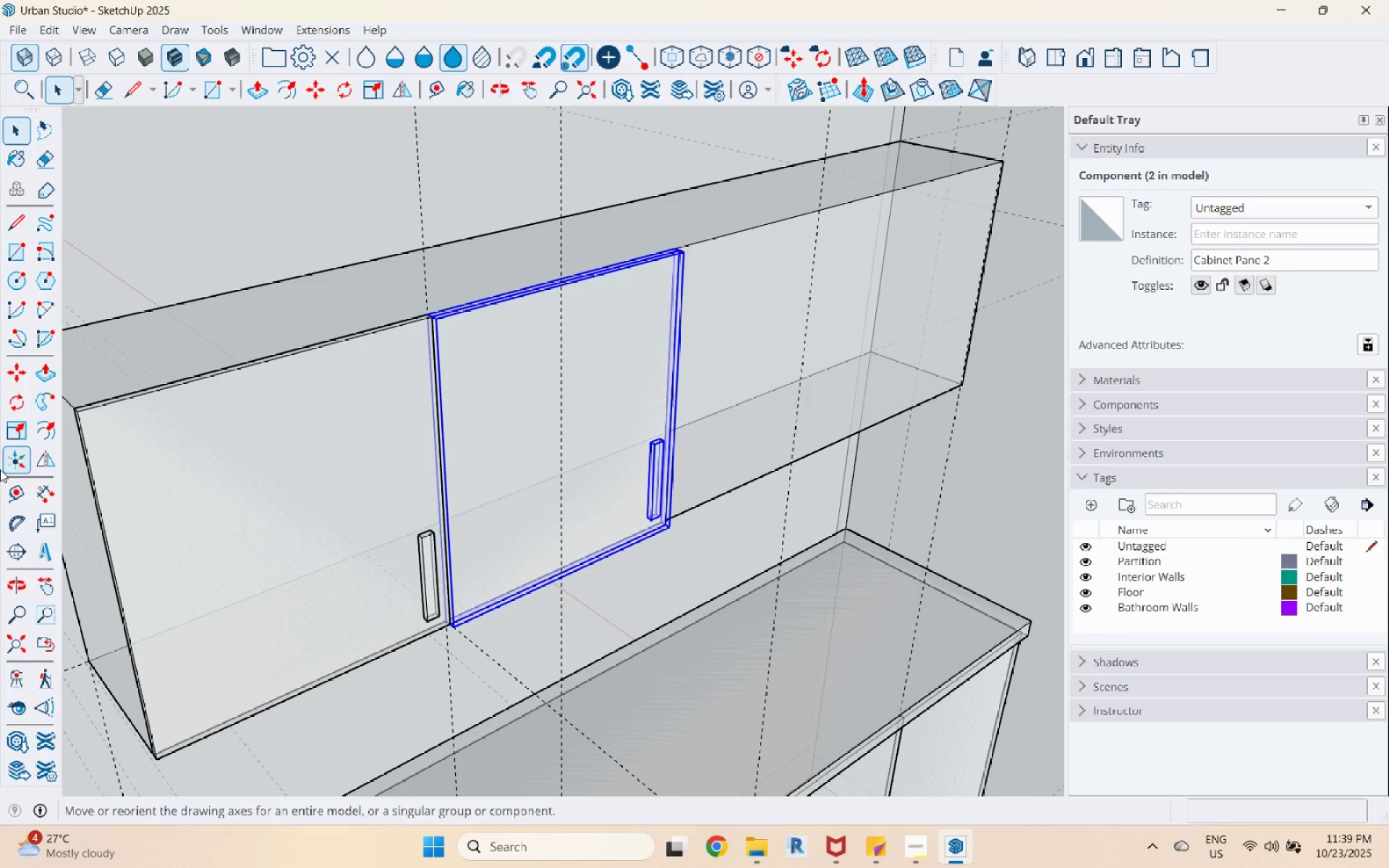 
left_click([47, 459])
 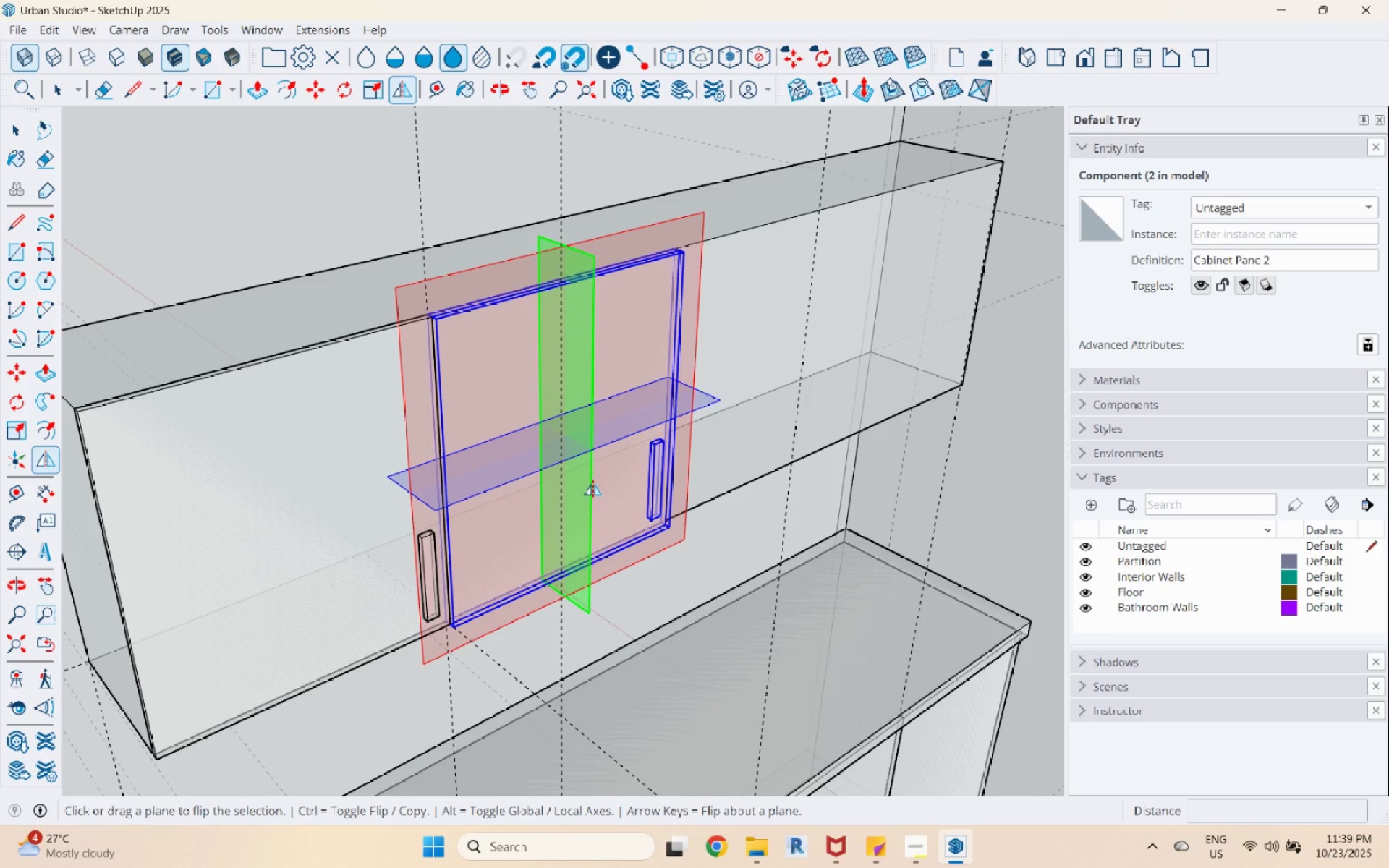 
left_click([592, 484])
 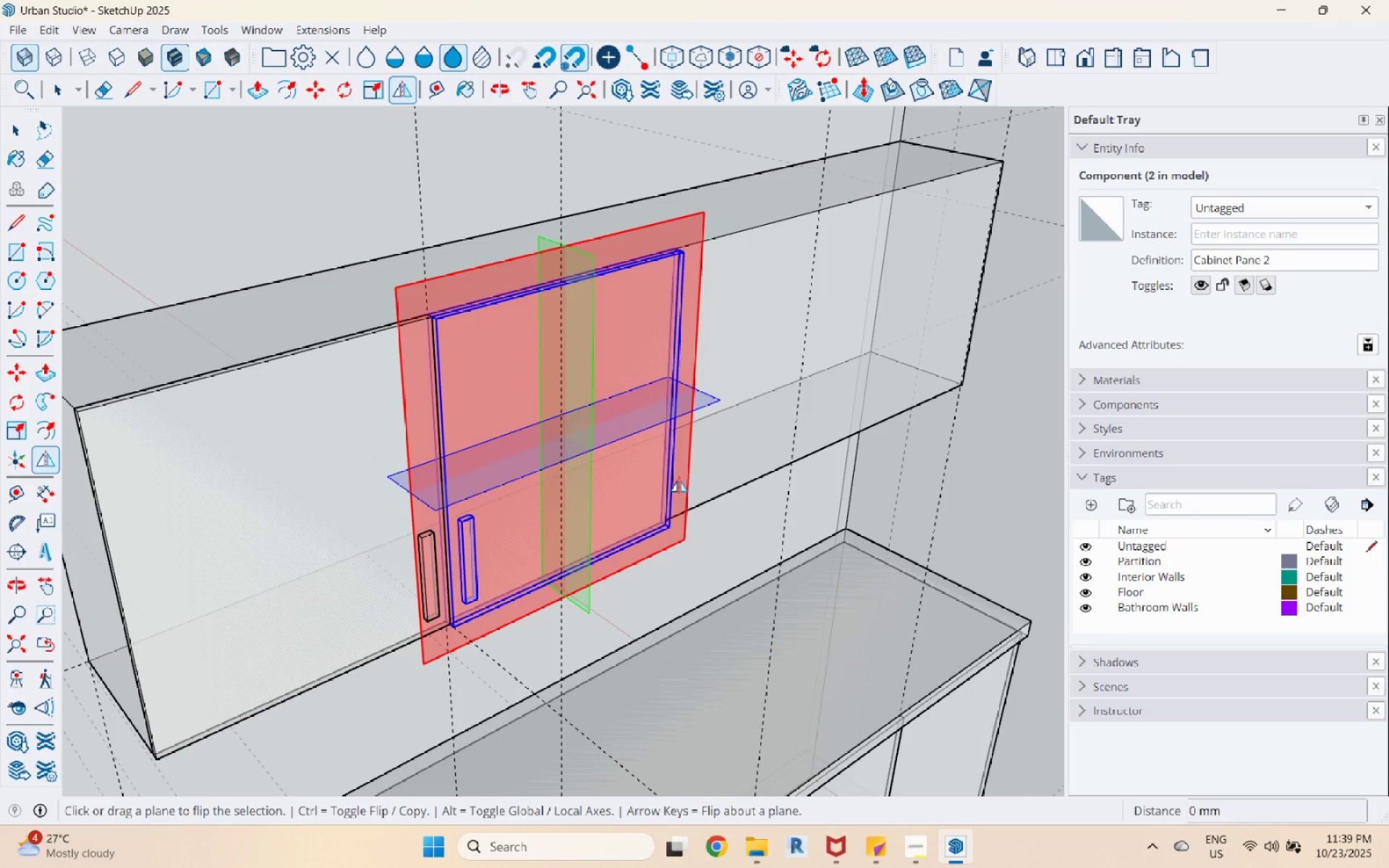 
key(Escape)
 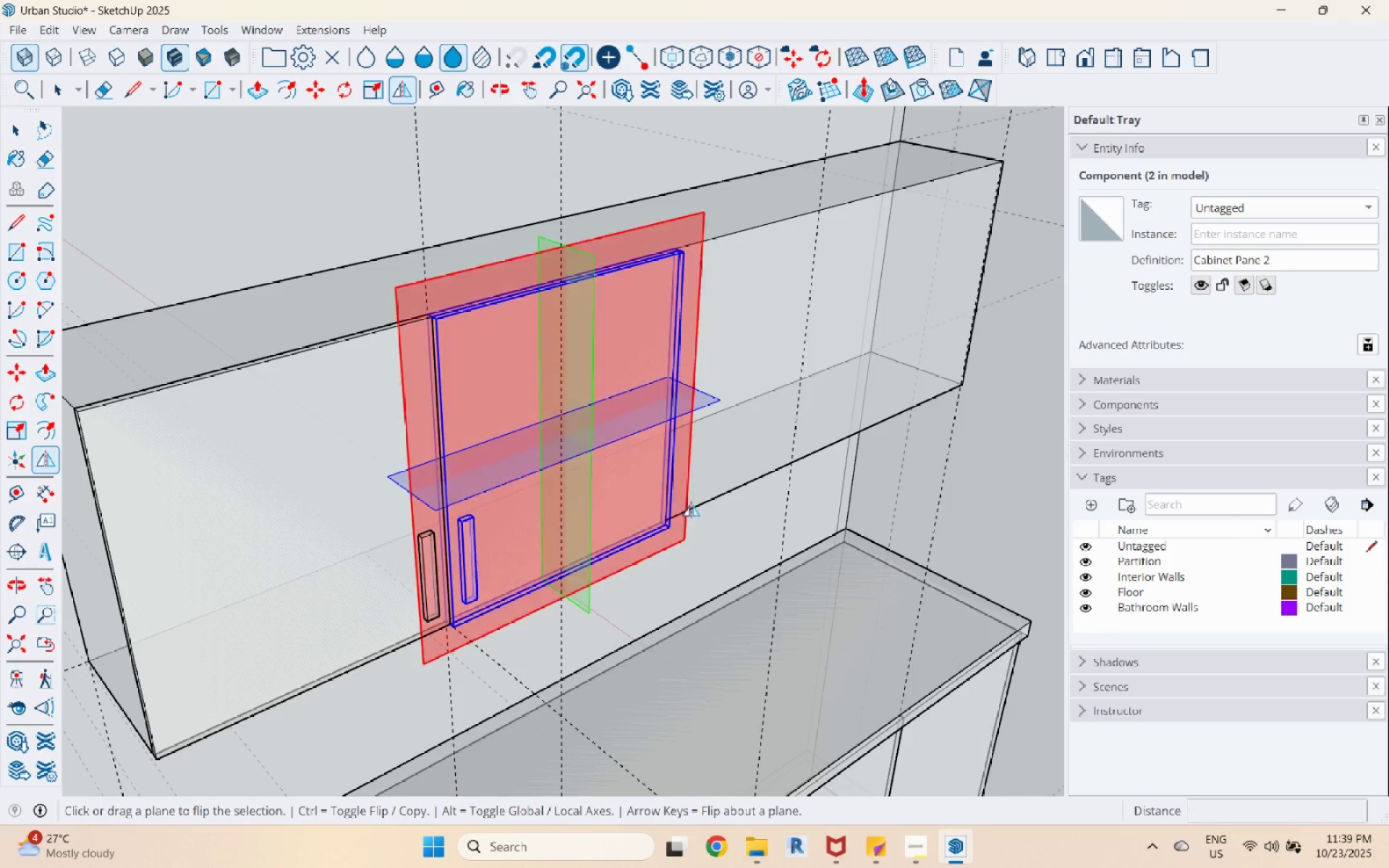 
key(Escape)
 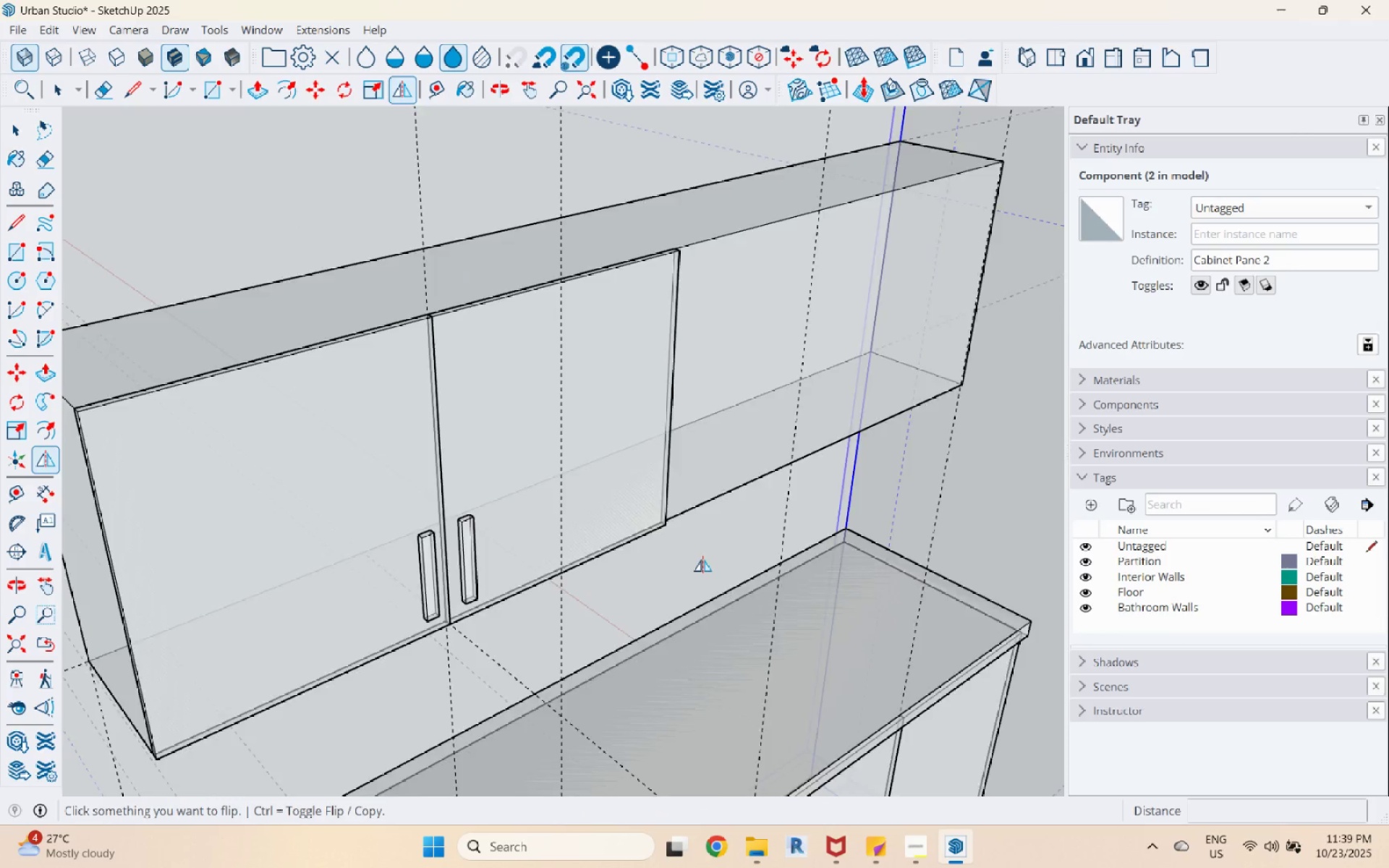 
scroll: coordinate [702, 563], scroll_direction: down, amount: 4.0
 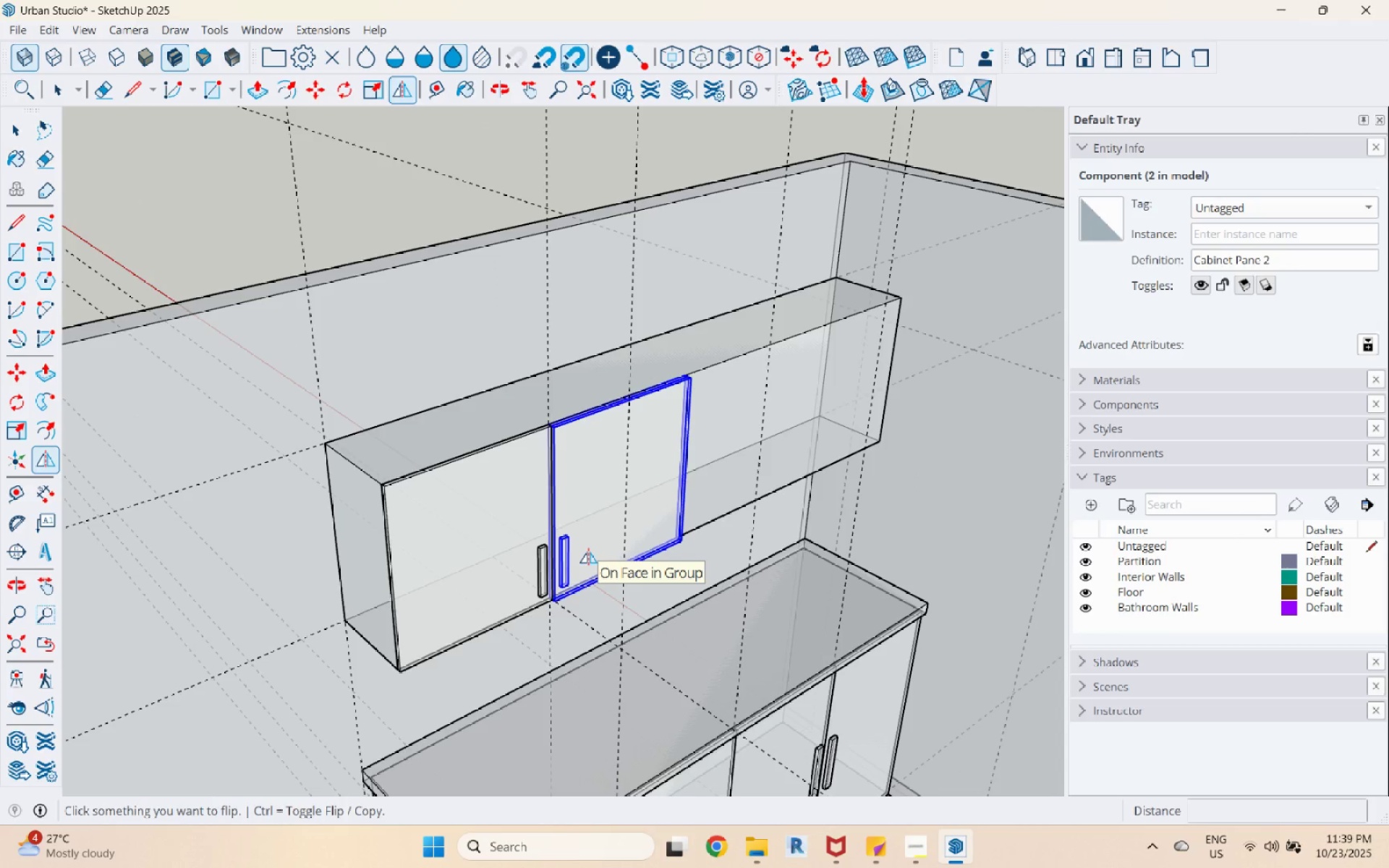 
key(Space)
 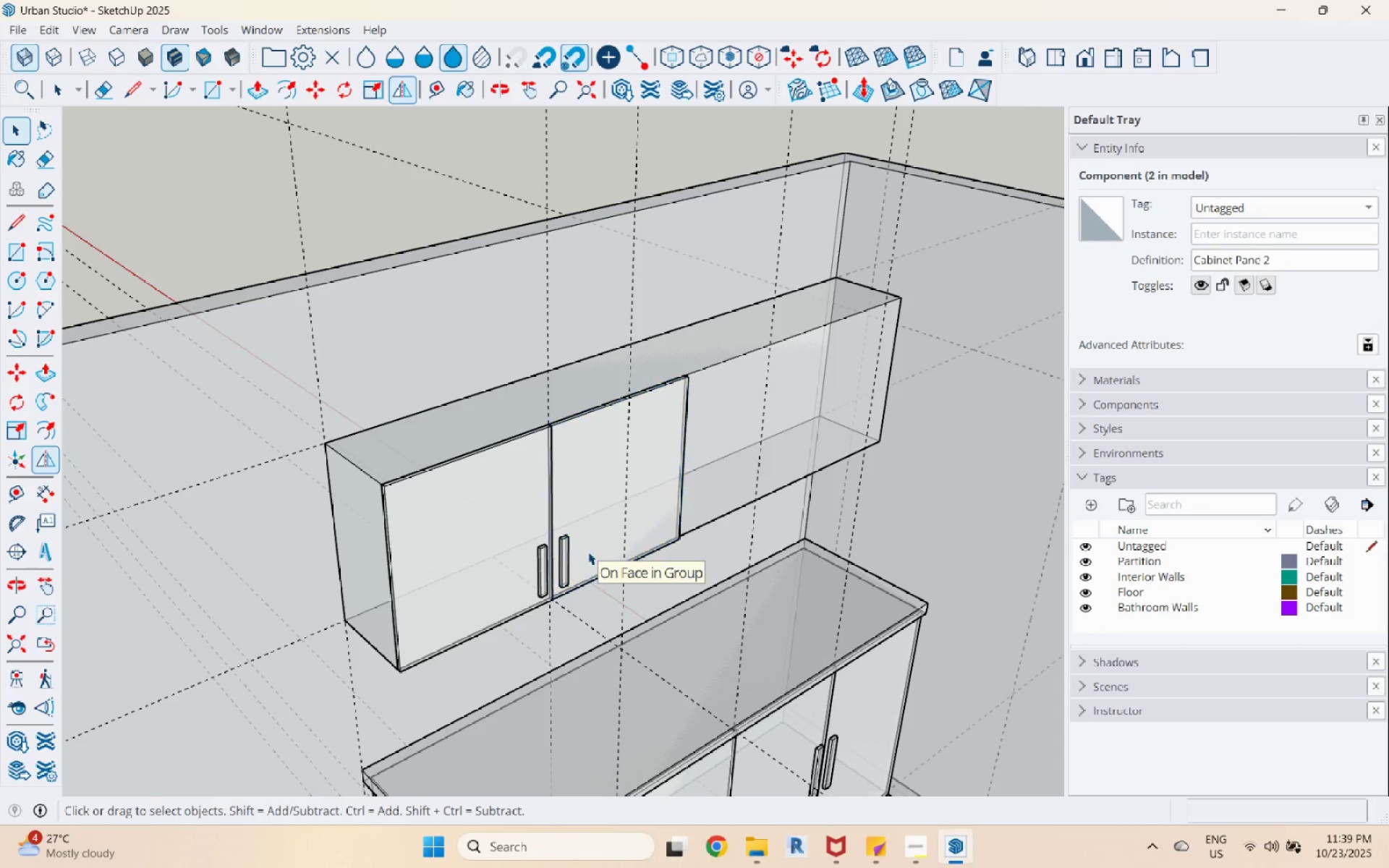 
key(Escape)
 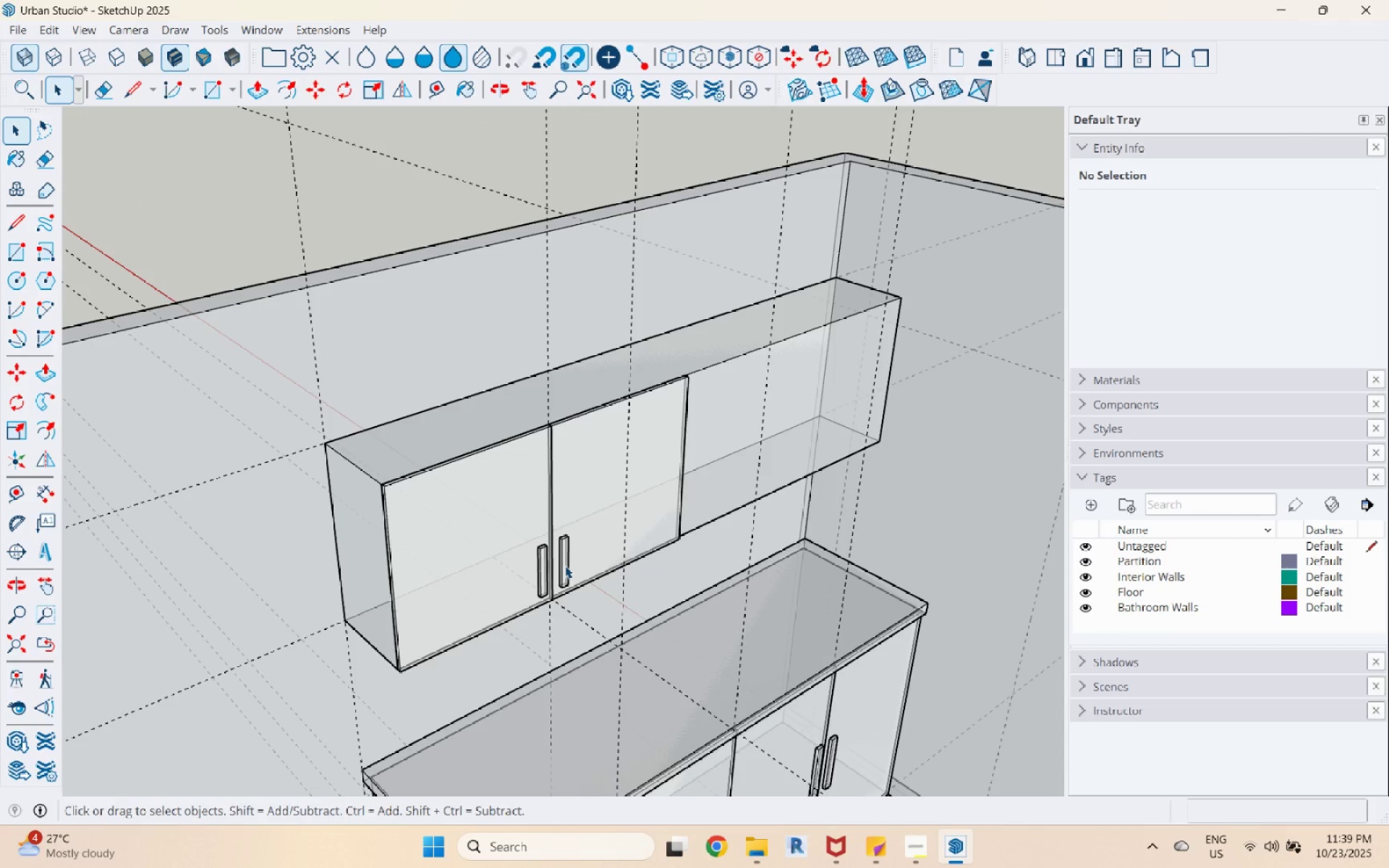 
left_click([565, 566])
 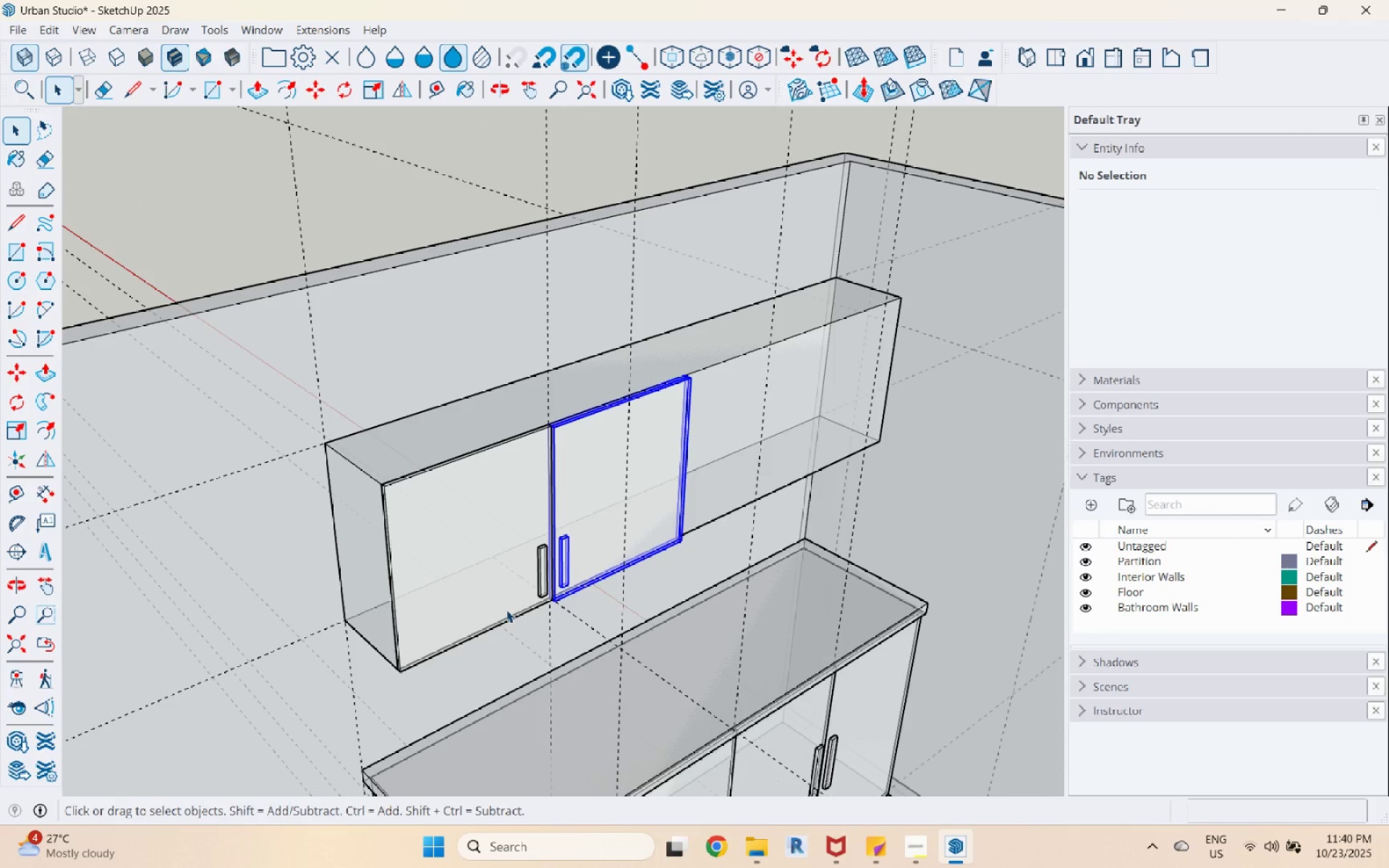 
hold_key(key=ControlLeft, duration=0.39)
left_click([506, 610])
 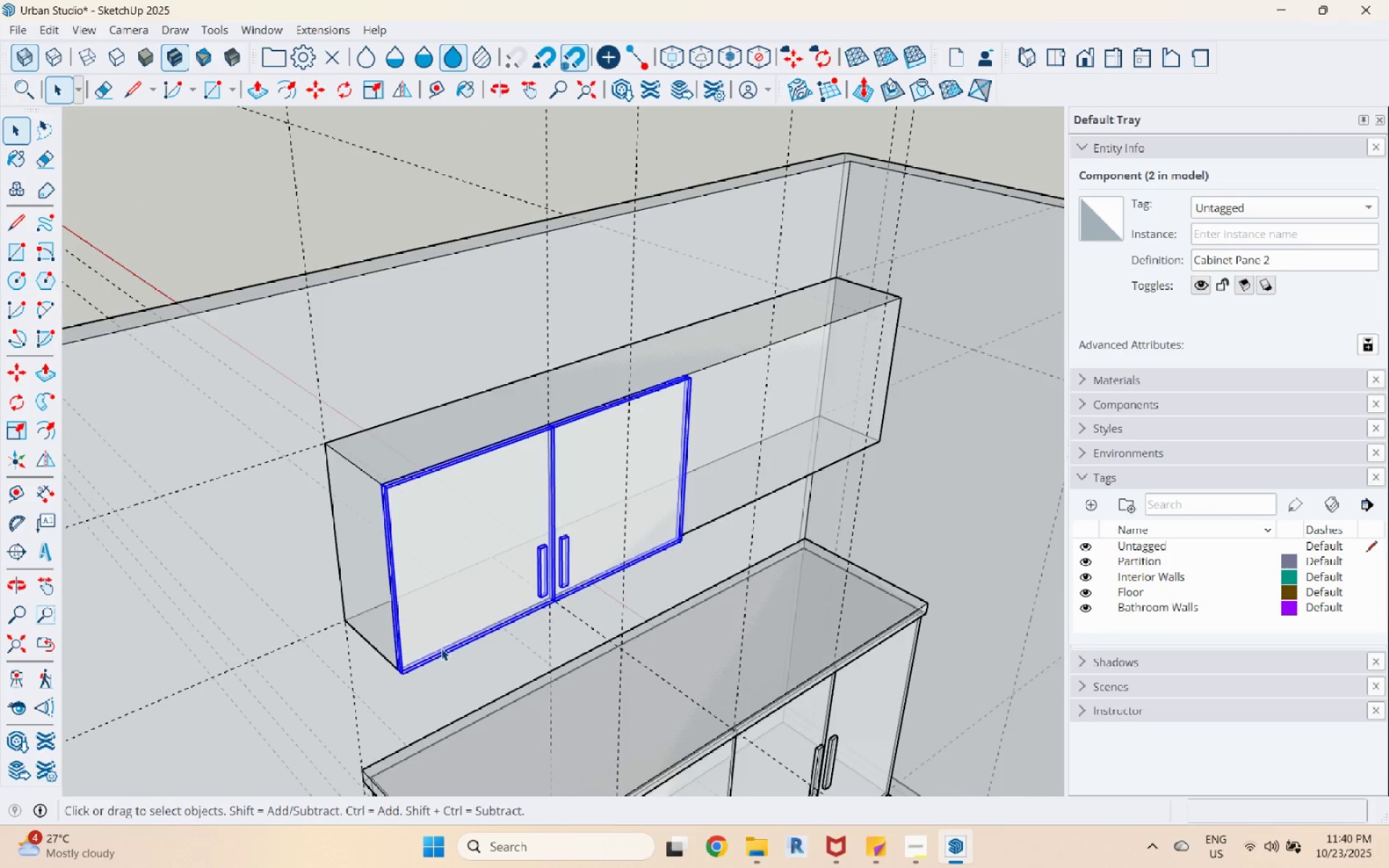 
scroll: coordinate [360, 689], scroll_direction: up, amount: 15.0
 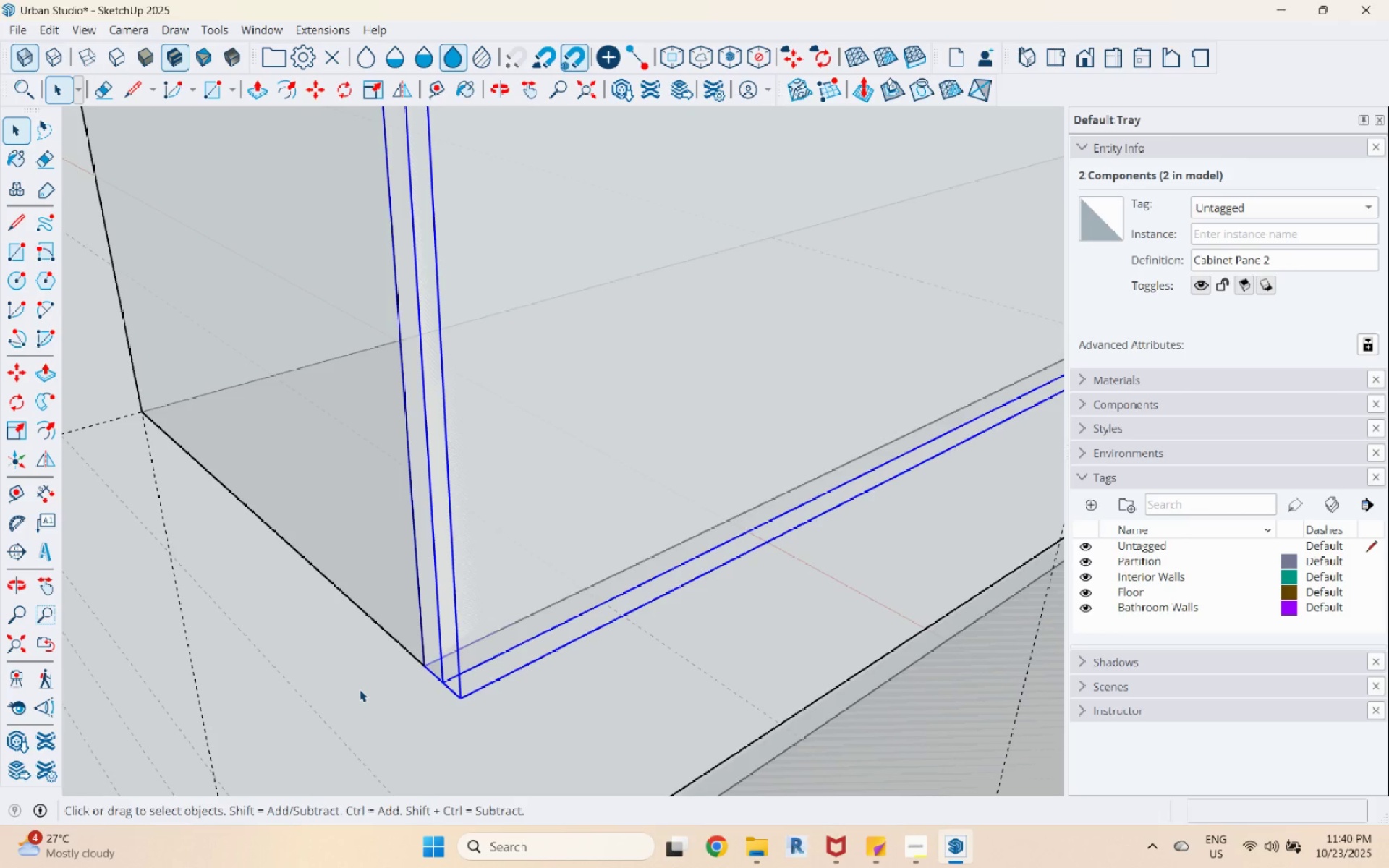 
wait(27.85)
 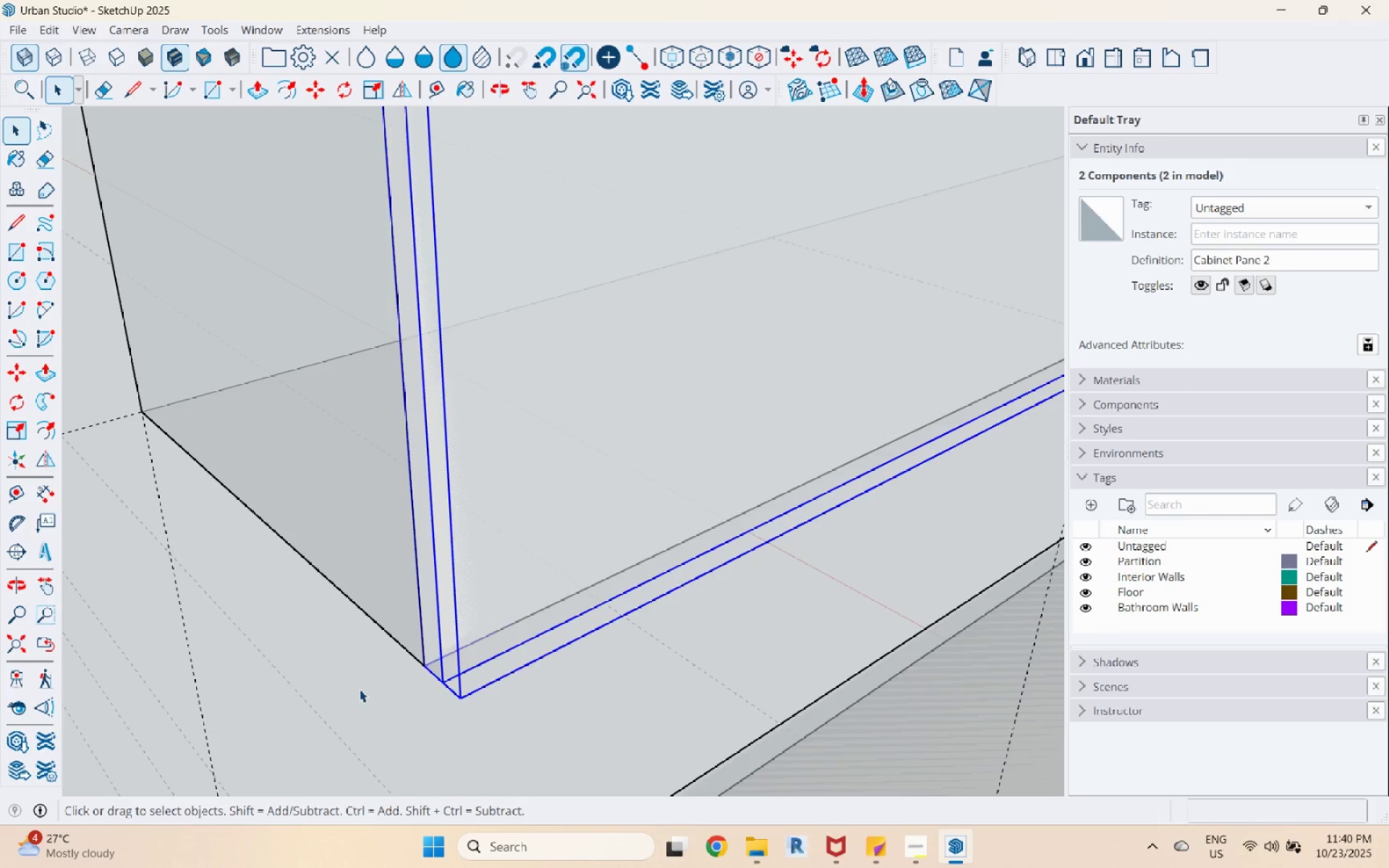 
key(M)
 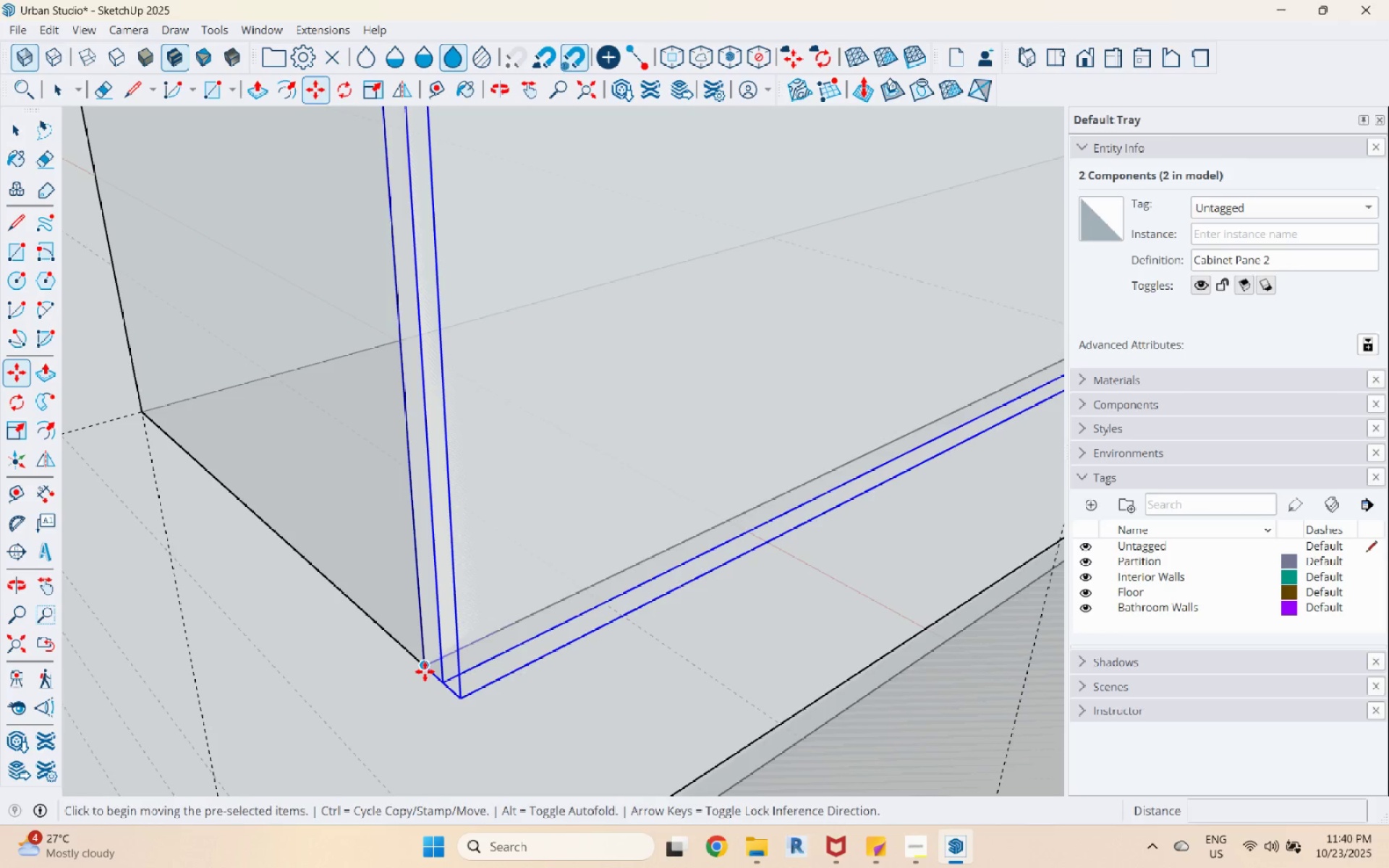 
key(Control+ControlLeft)
 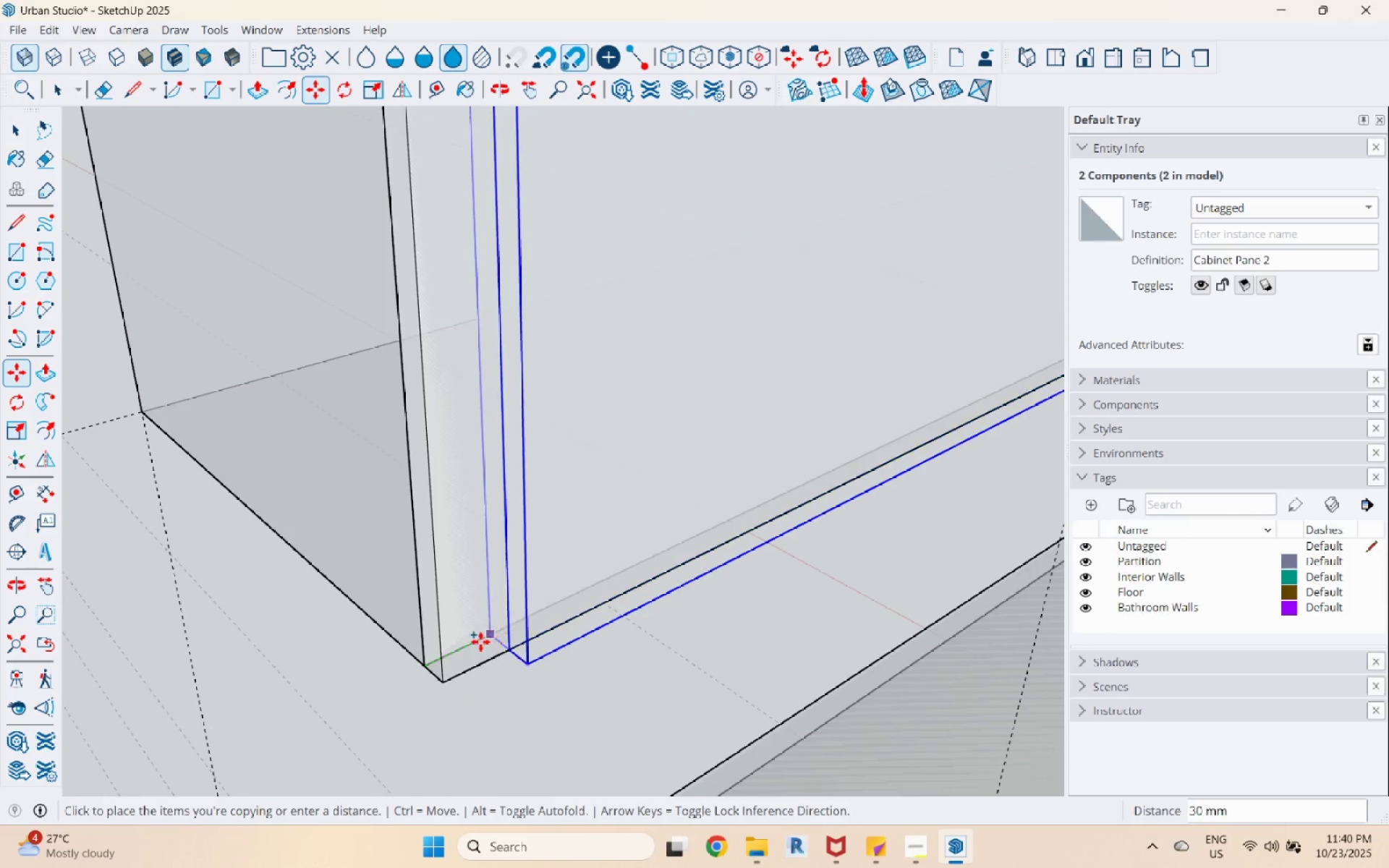 
scroll: coordinate [602, 580], scroll_direction: up, amount: 1.0
 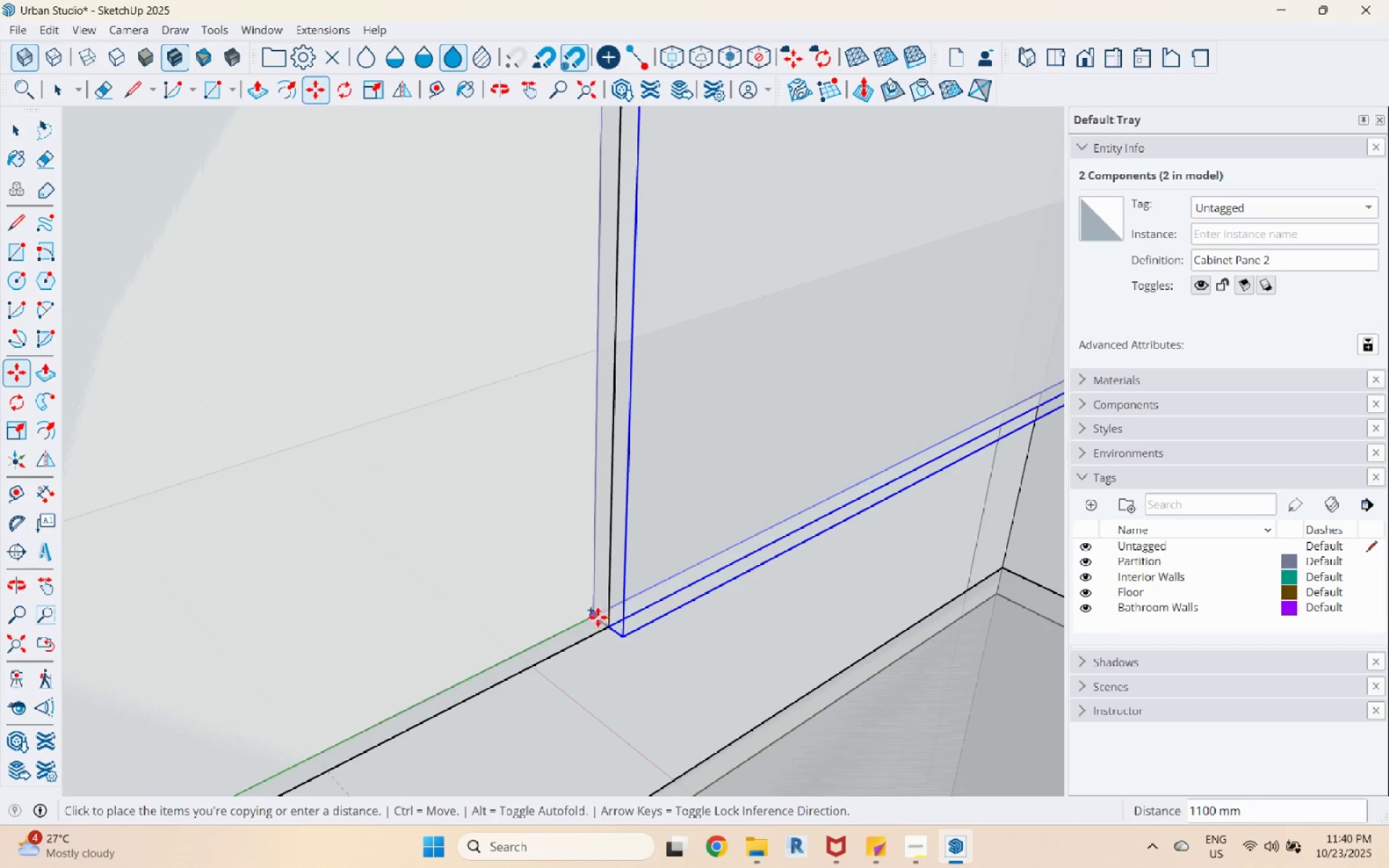 
left_click([596, 618])
 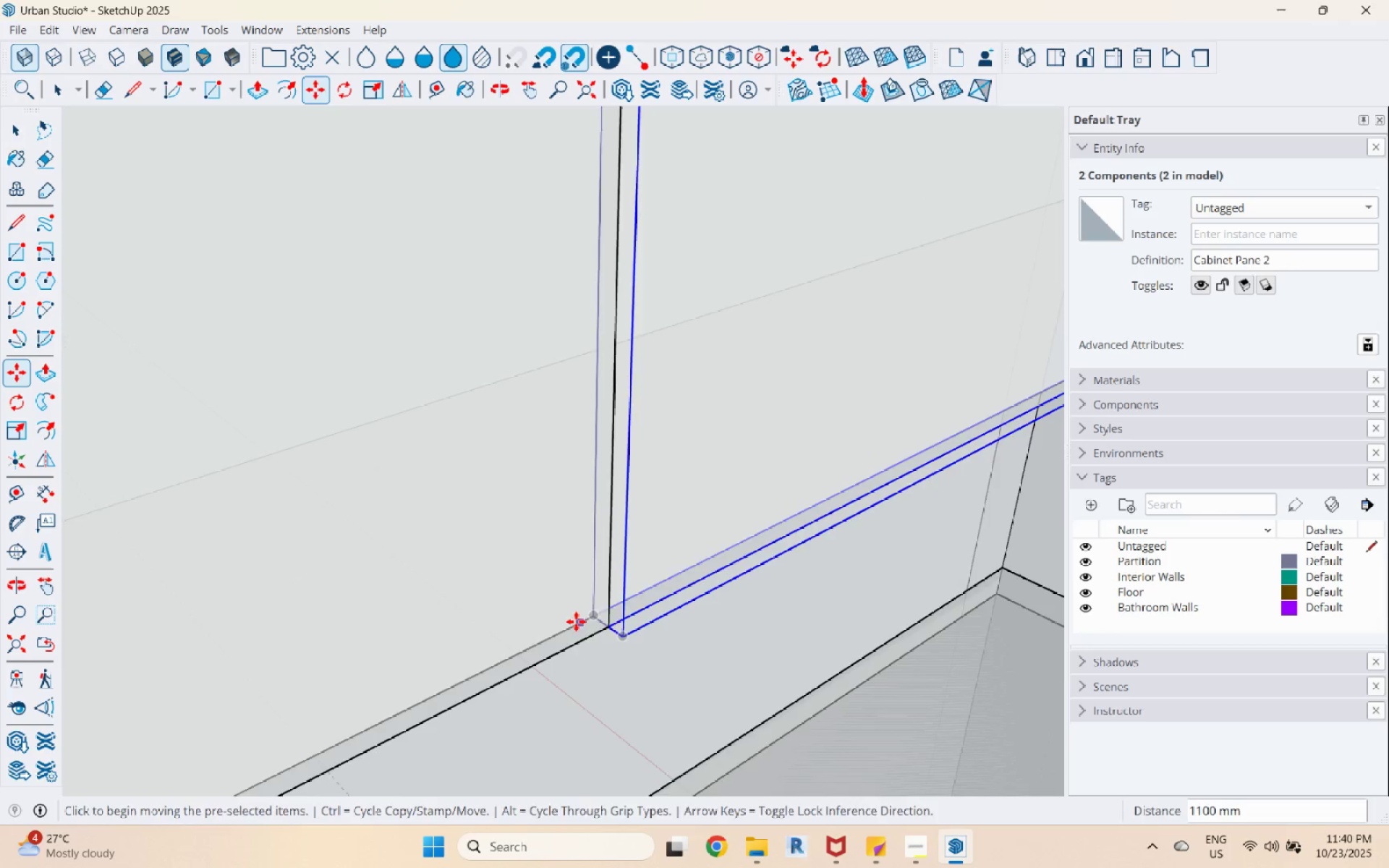 
scroll: coordinate [567, 600], scroll_direction: down, amount: 24.0
 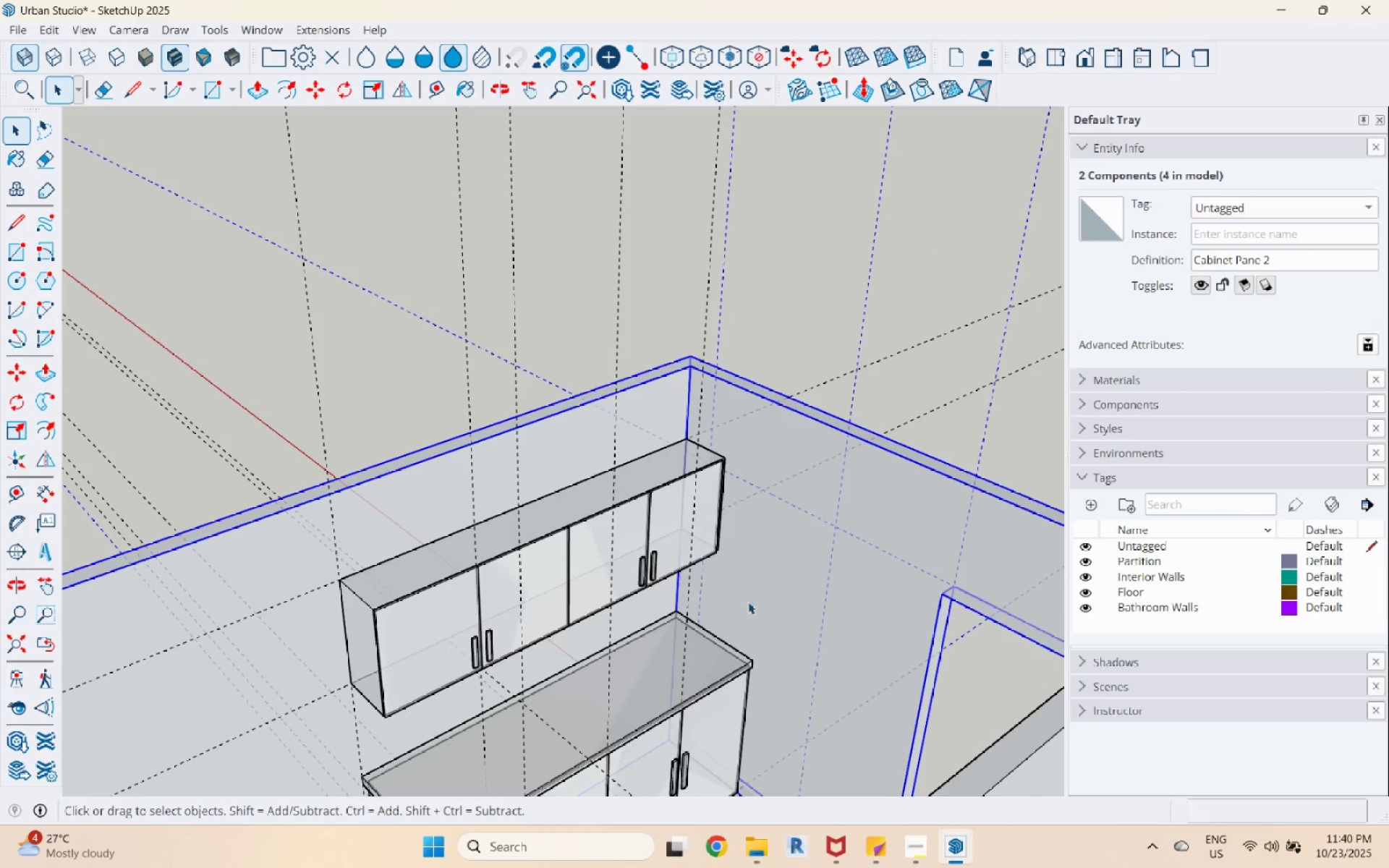 
key(Space)
 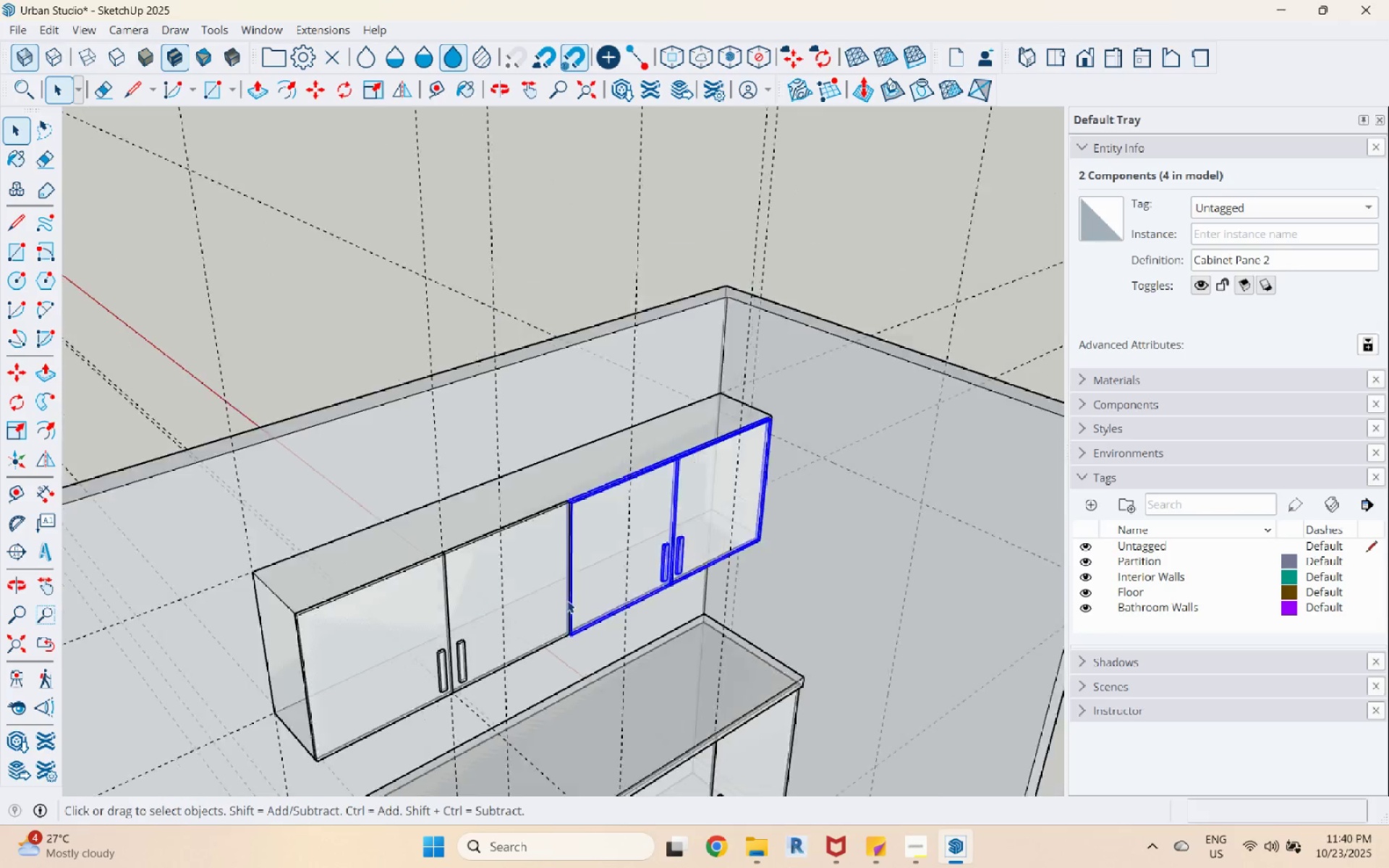 
left_click([598, 405])
 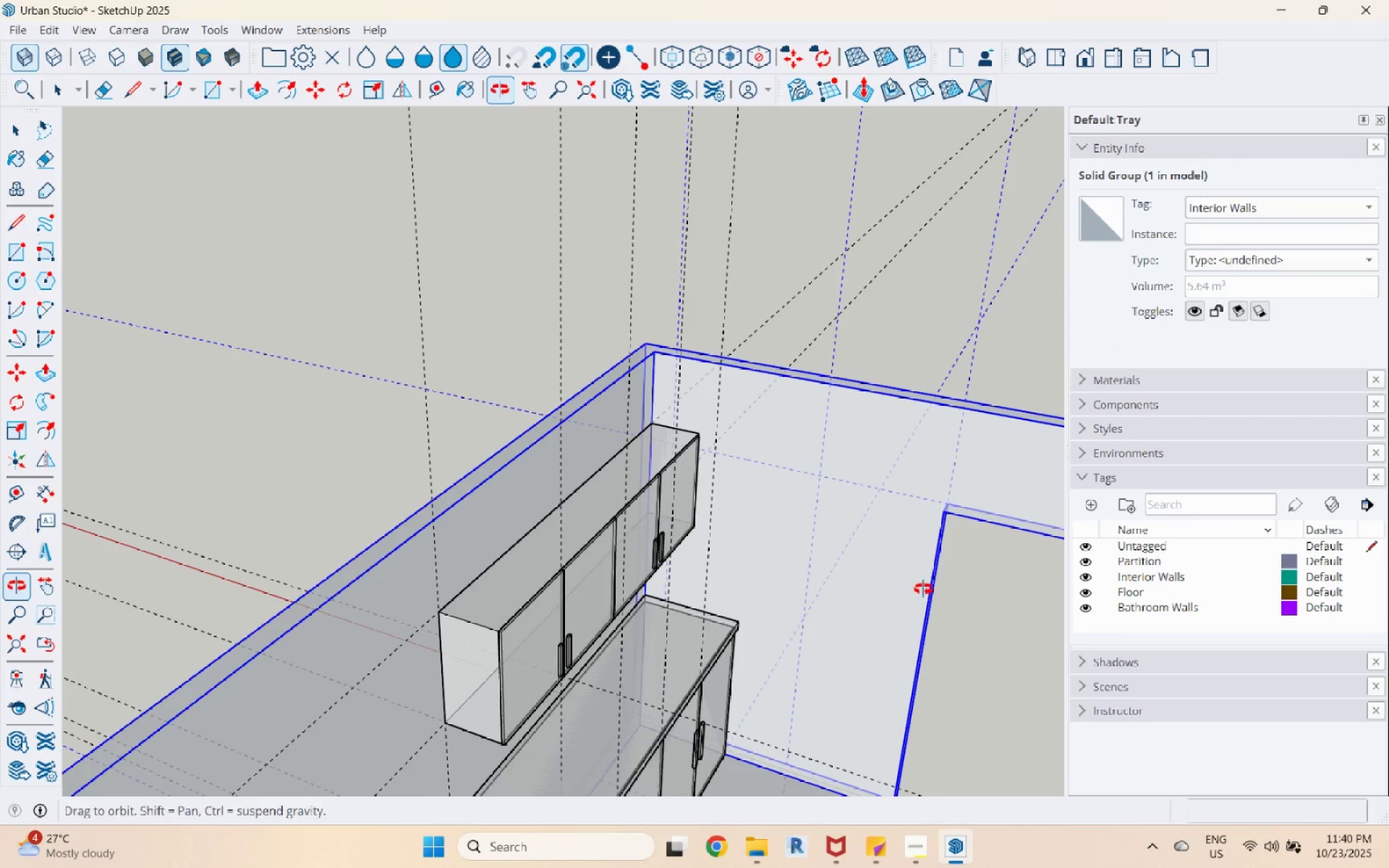 
scroll: coordinate [441, 562], scroll_direction: down, amount: 14.0
 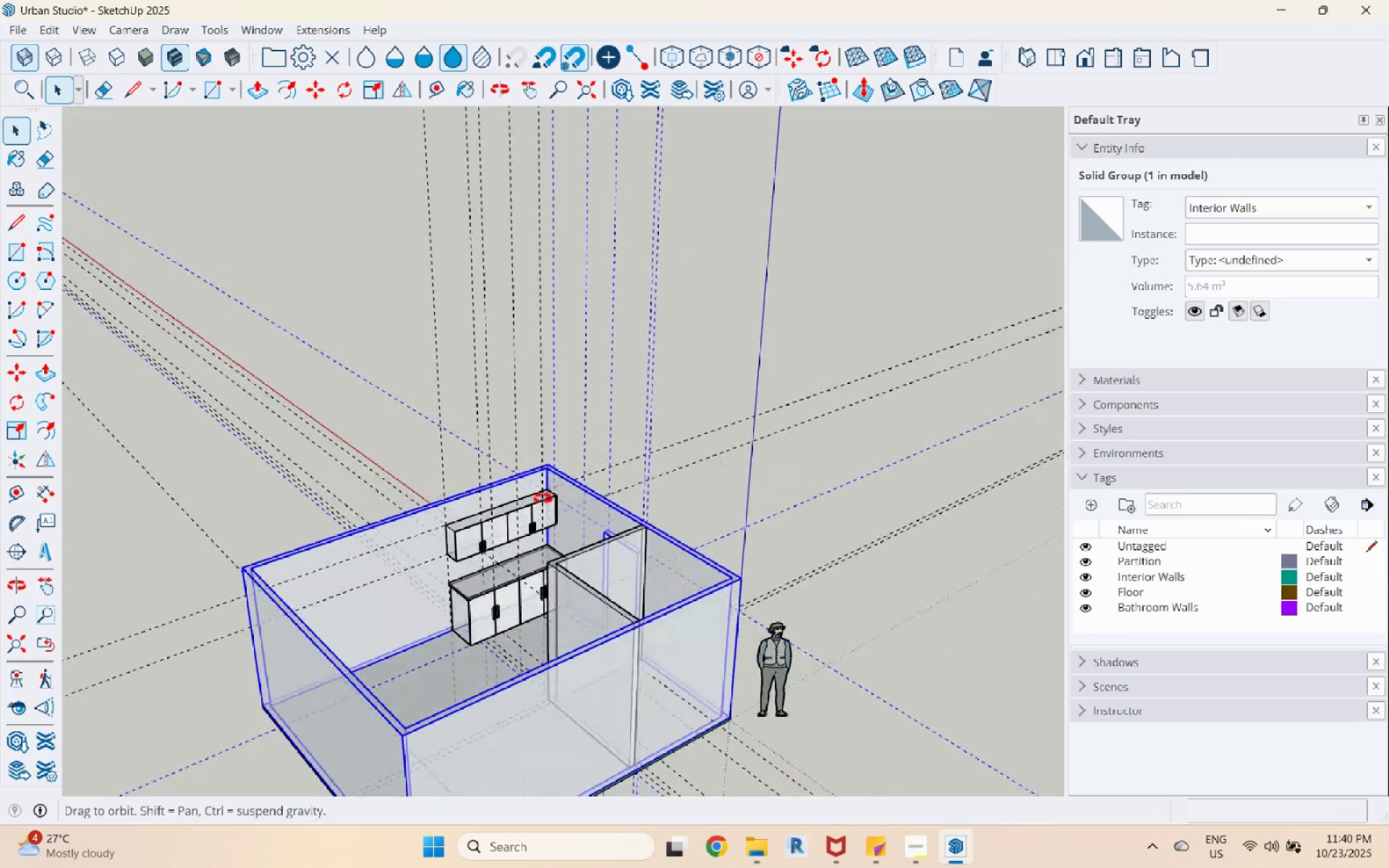 
scroll: coordinate [424, 574], scroll_direction: up, amount: 6.0
 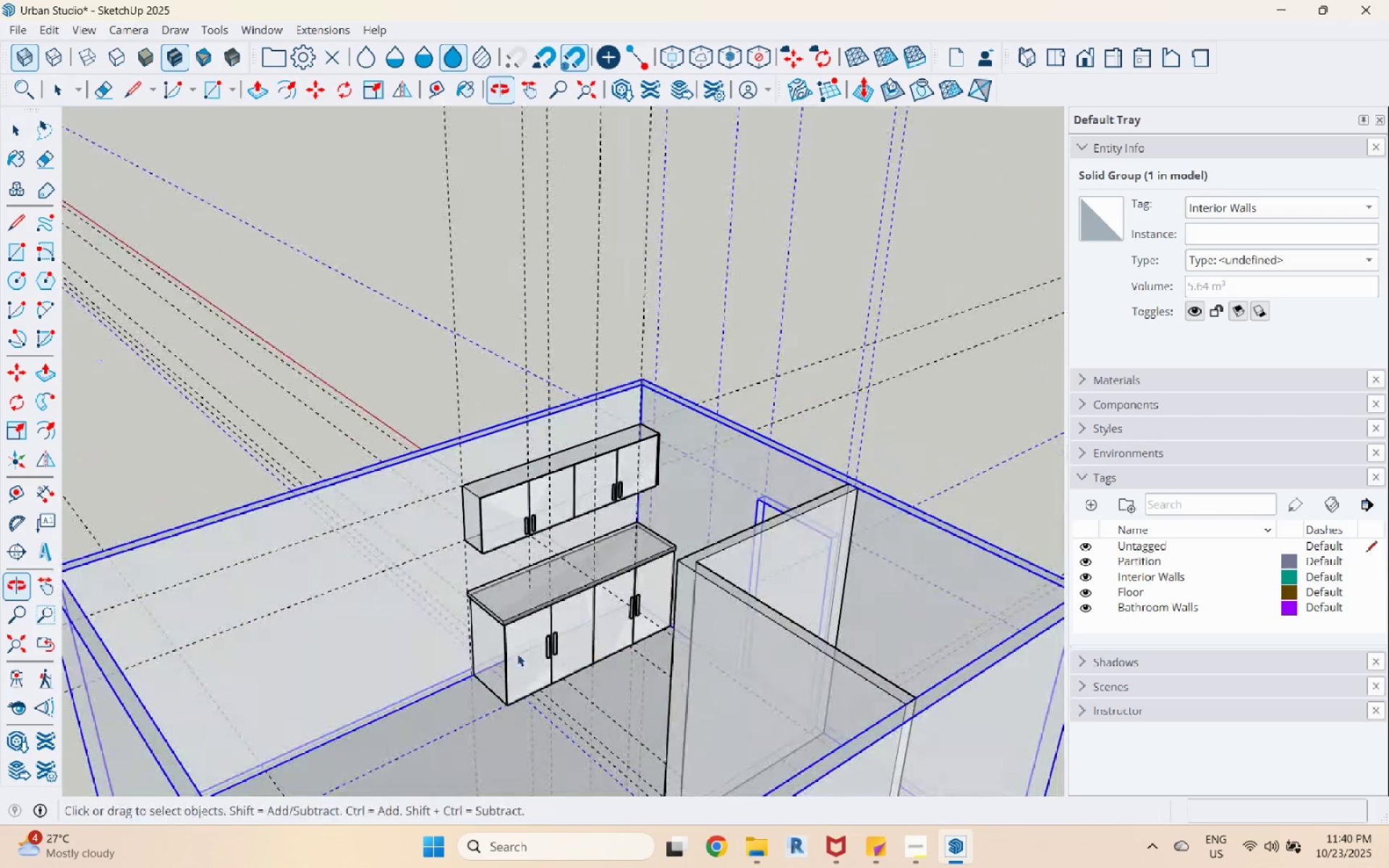 
scroll: coordinate [540, 667], scroll_direction: down, amount: 9.0
 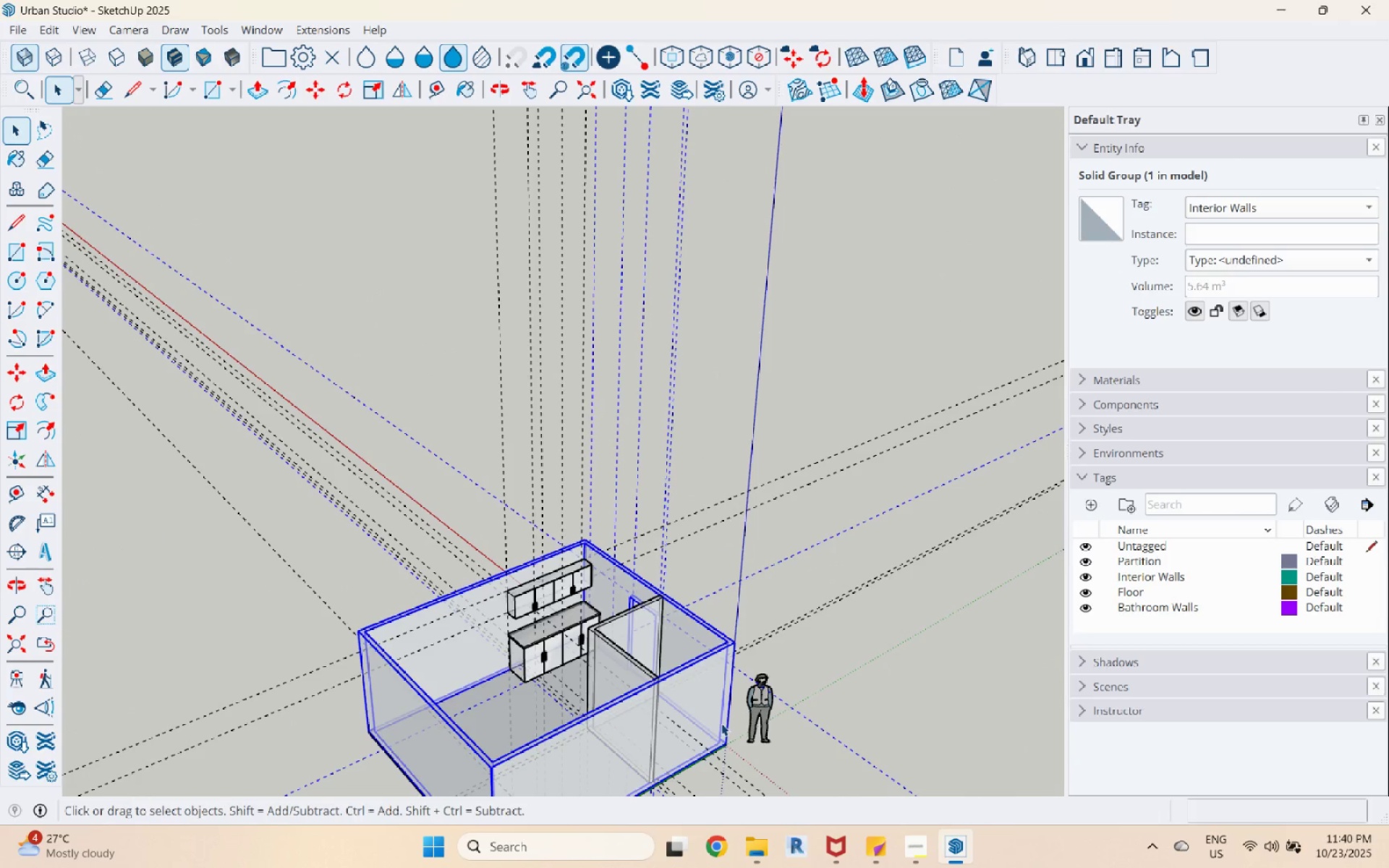 
left_click([920, 857])
 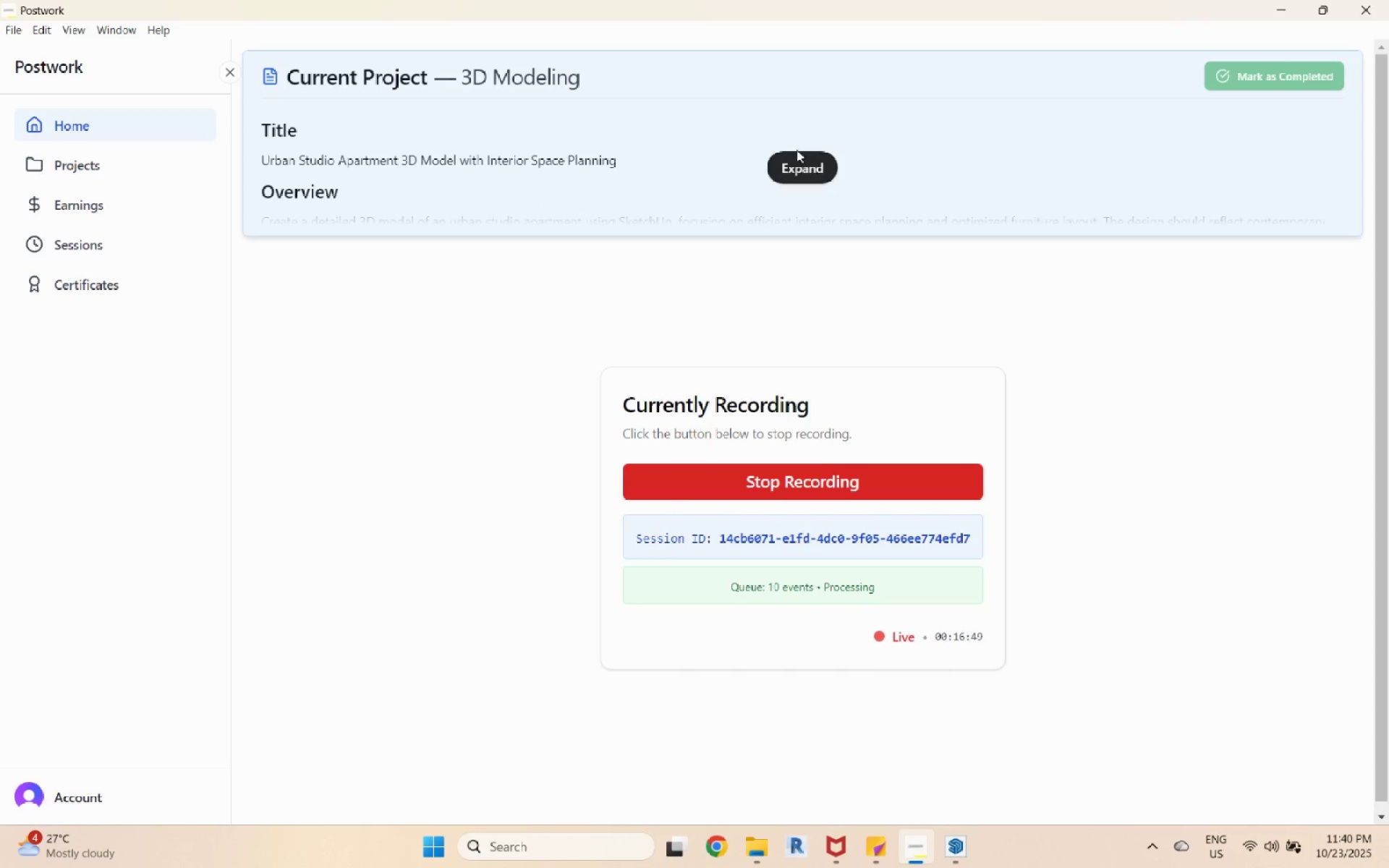 
double_click([796, 163])
 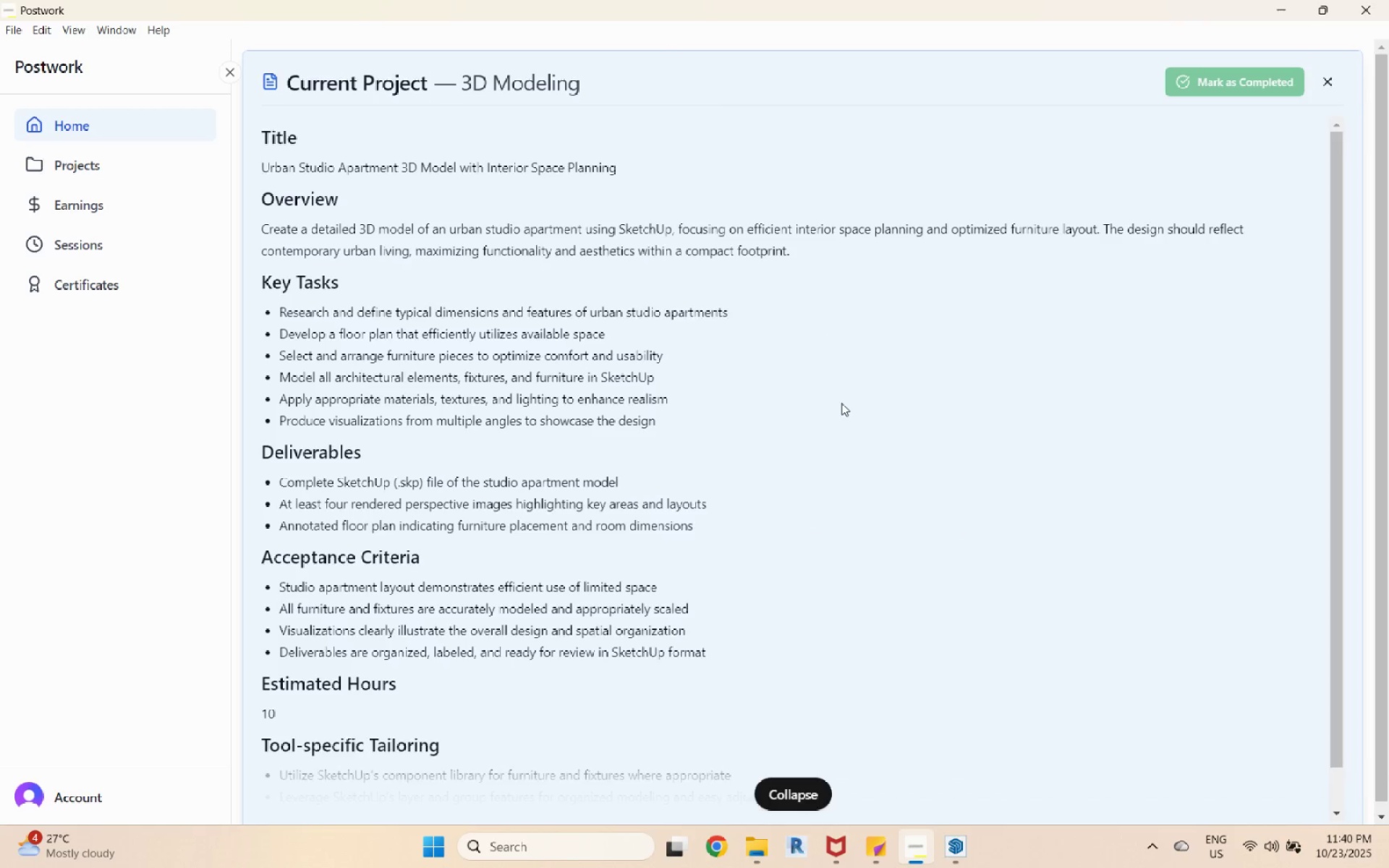 
scroll: coordinate [850, 436], scroll_direction: down, amount: 3.0
 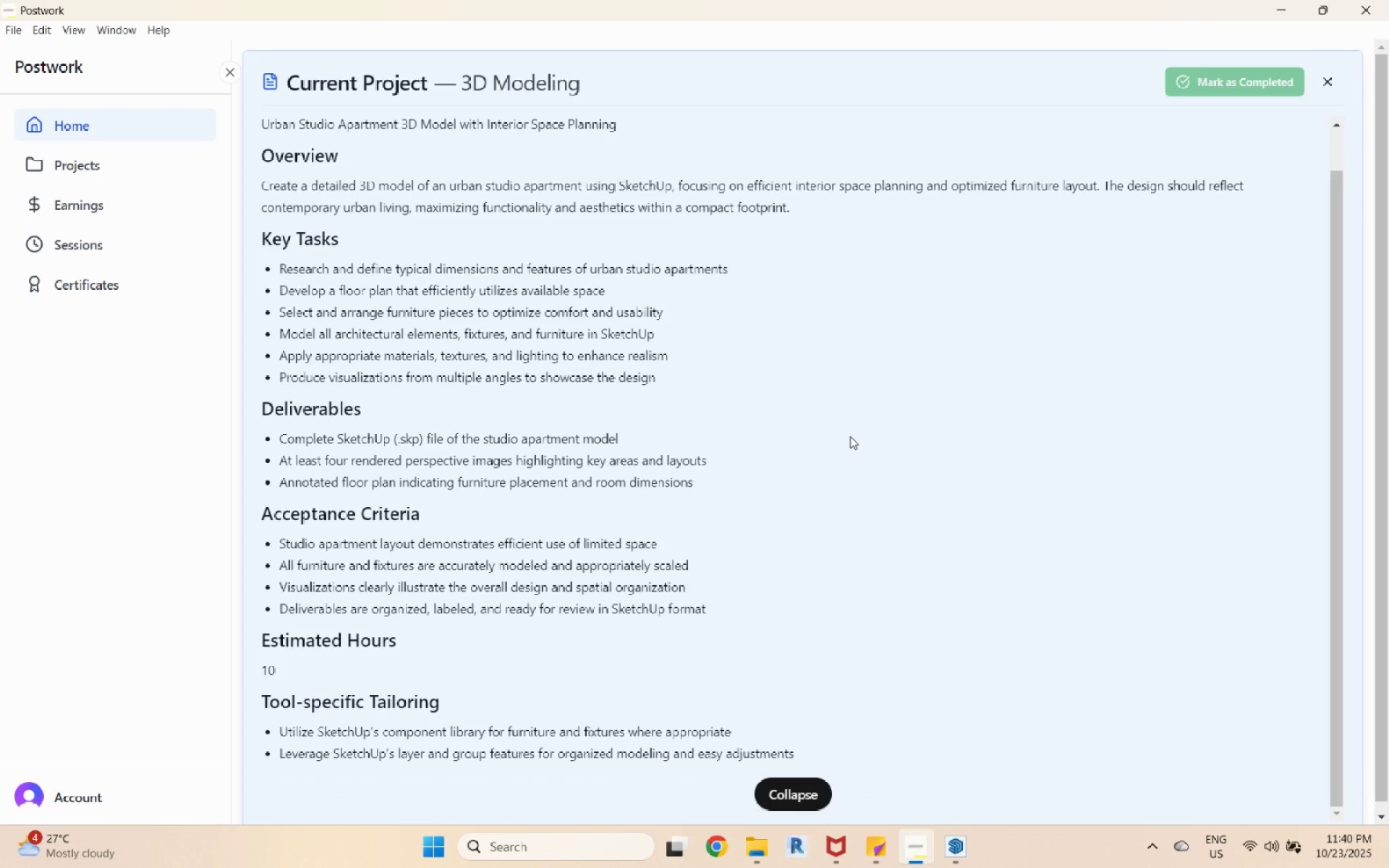 
wait(9.53)
 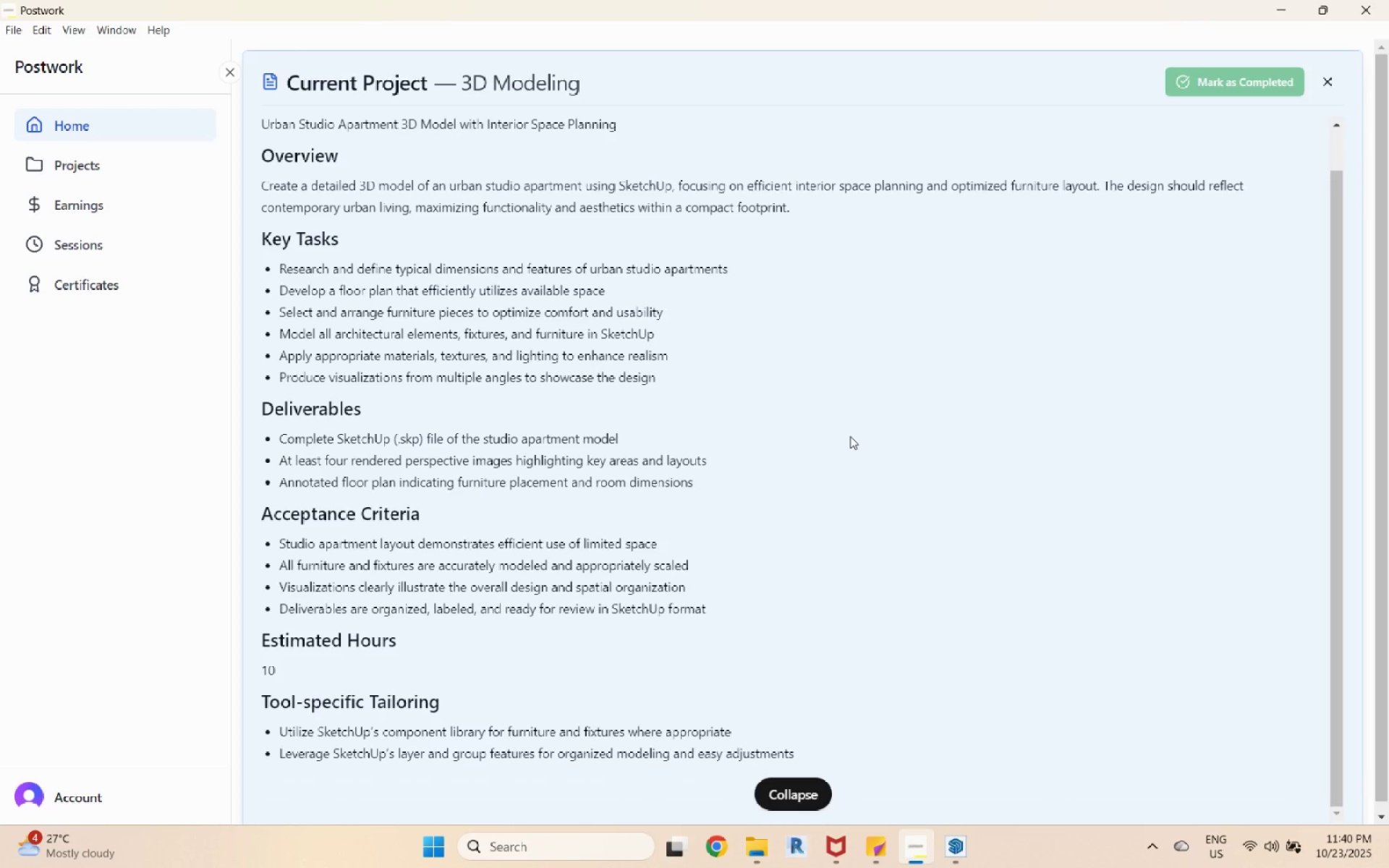 
left_click([801, 796])
 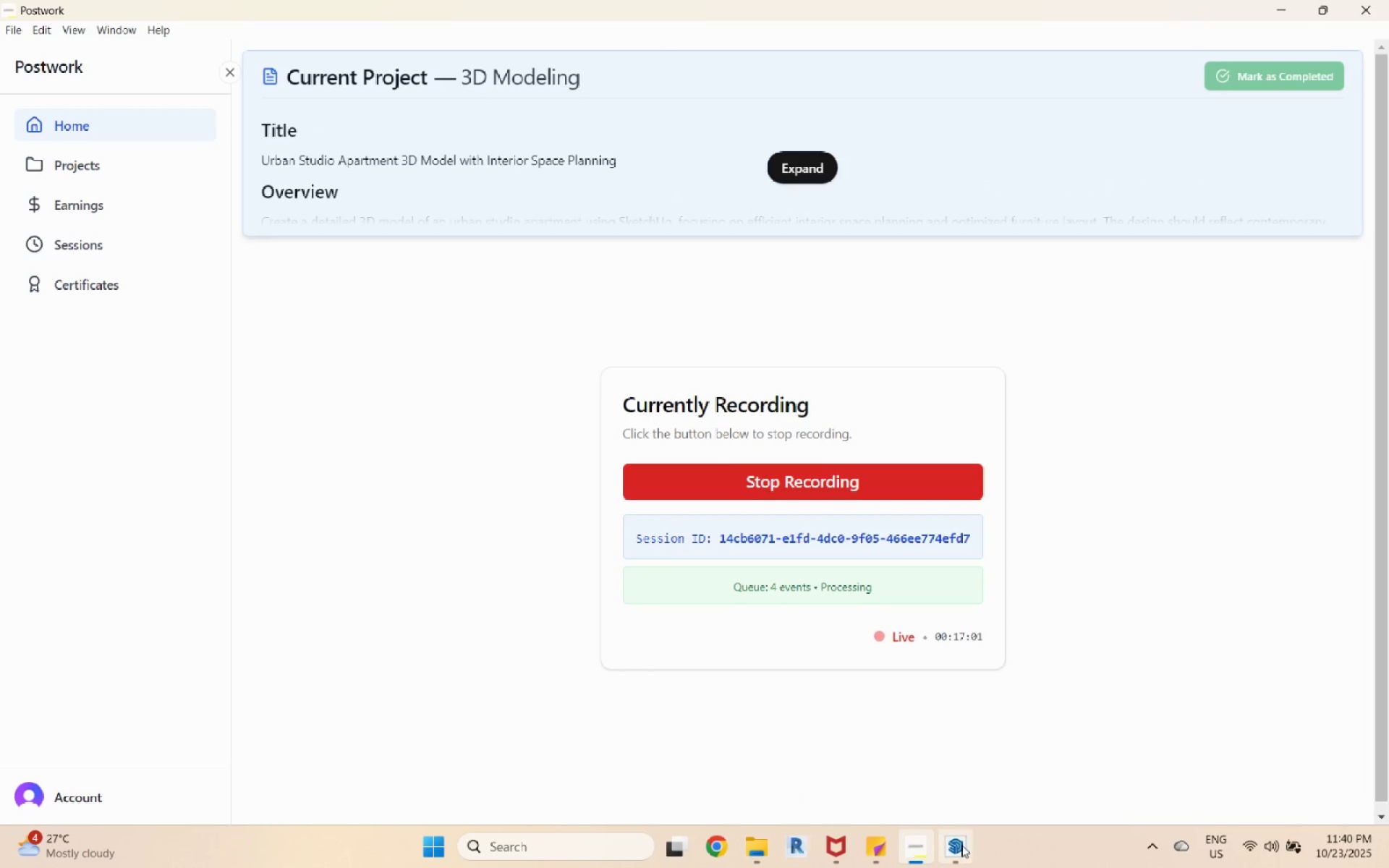 
left_click([961, 845])
 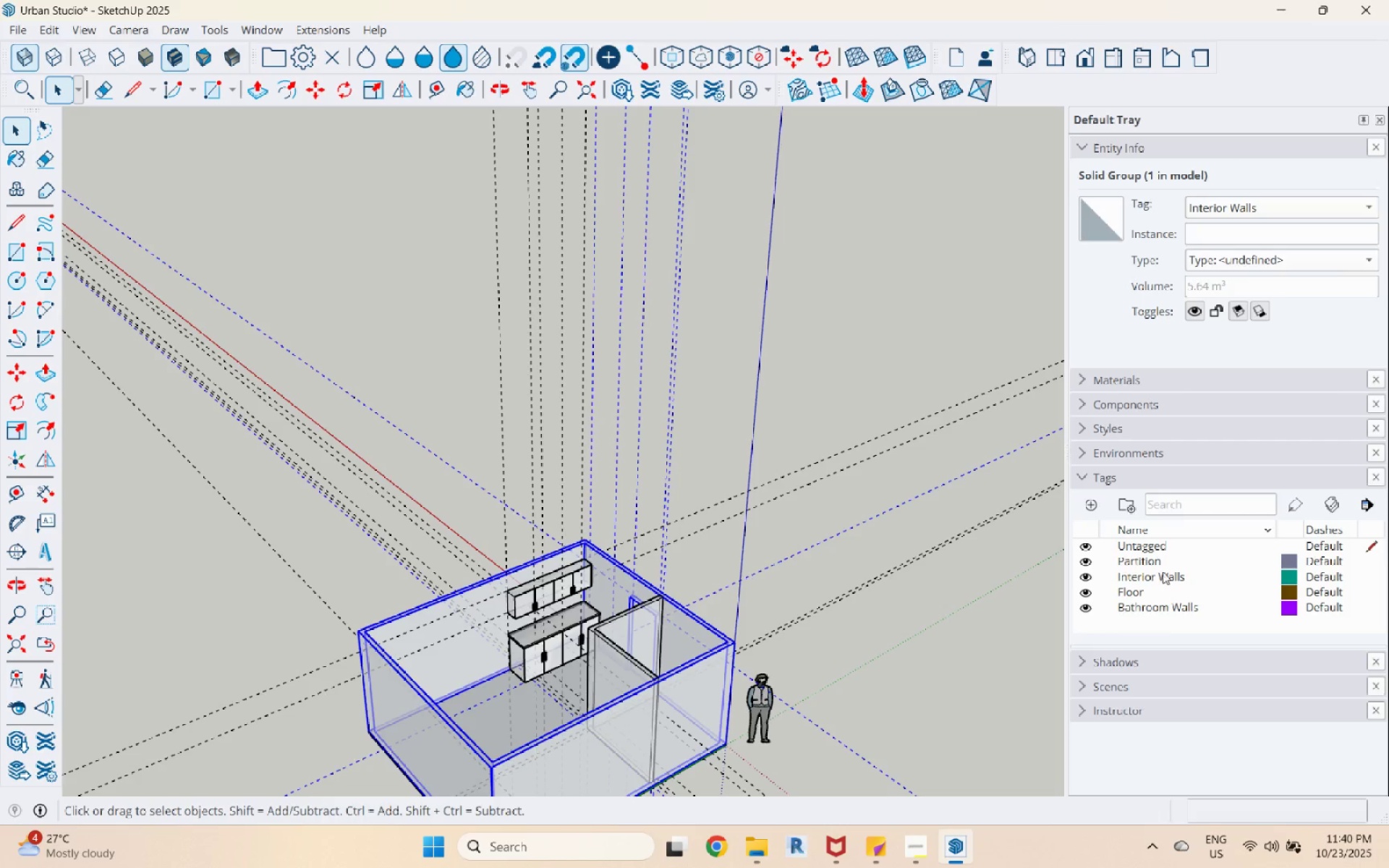 
scroll: coordinate [1217, 749], scroll_direction: down, amount: 9.0
 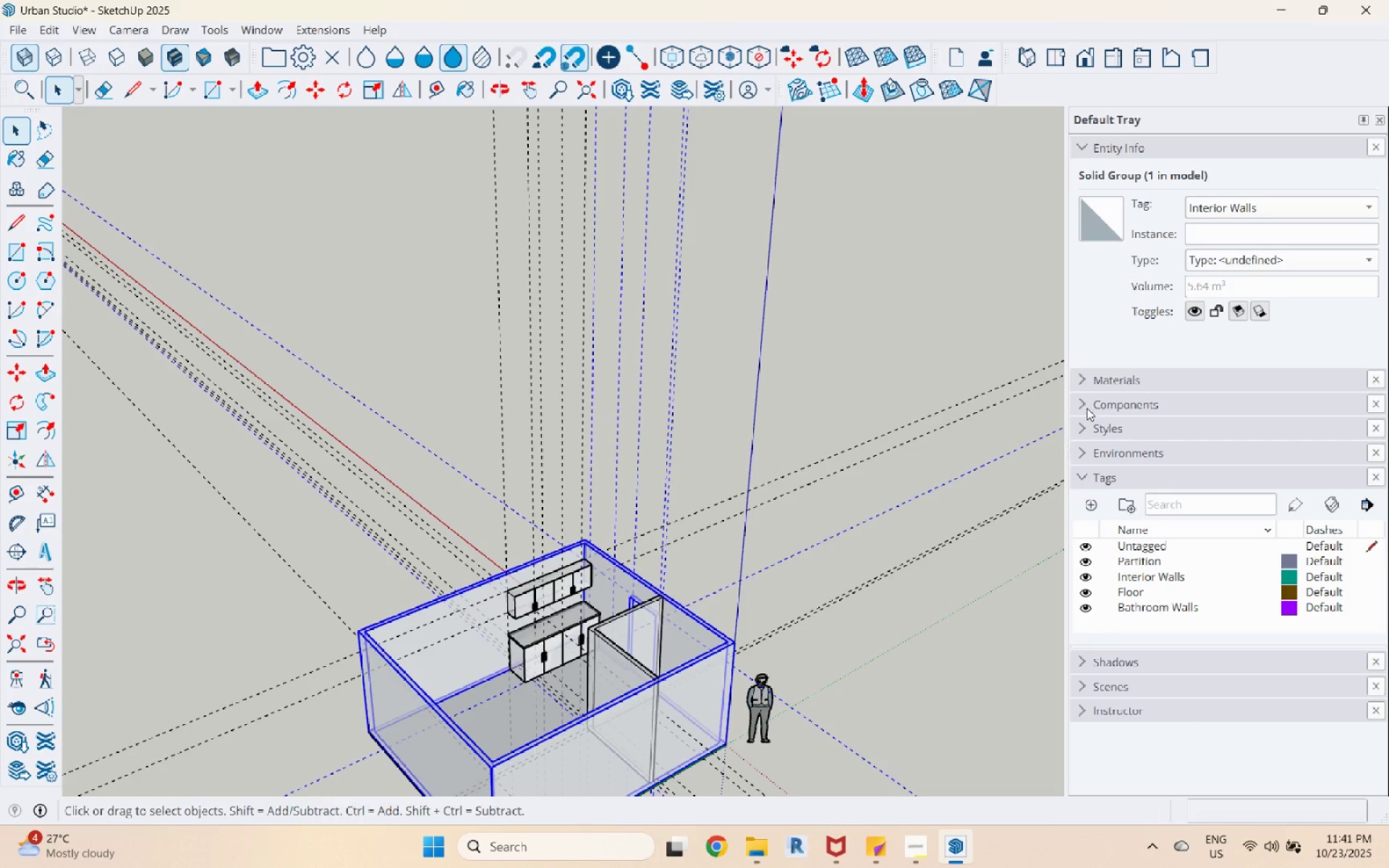 
left_click([1082, 407])
 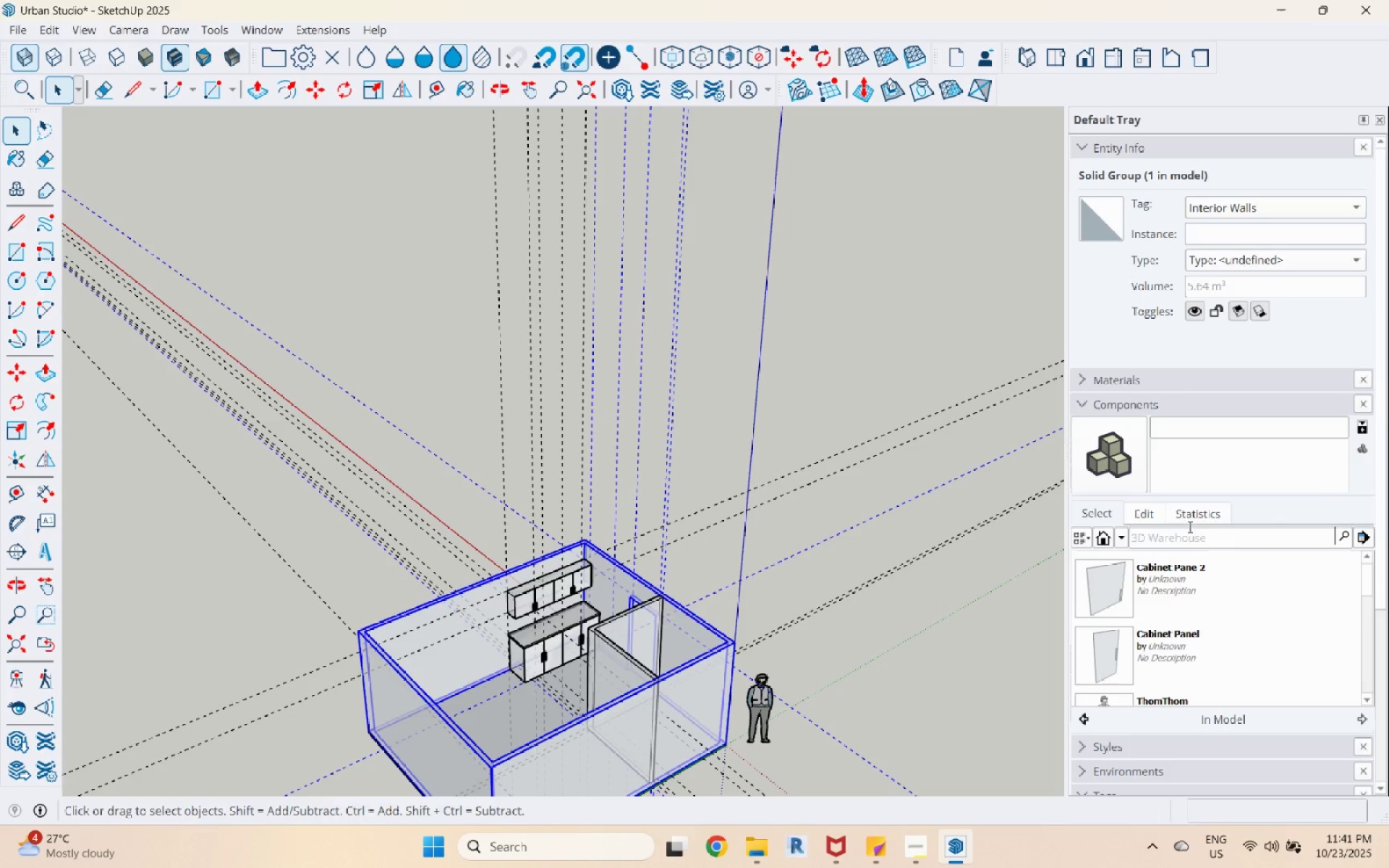 
left_click([1192, 542])
 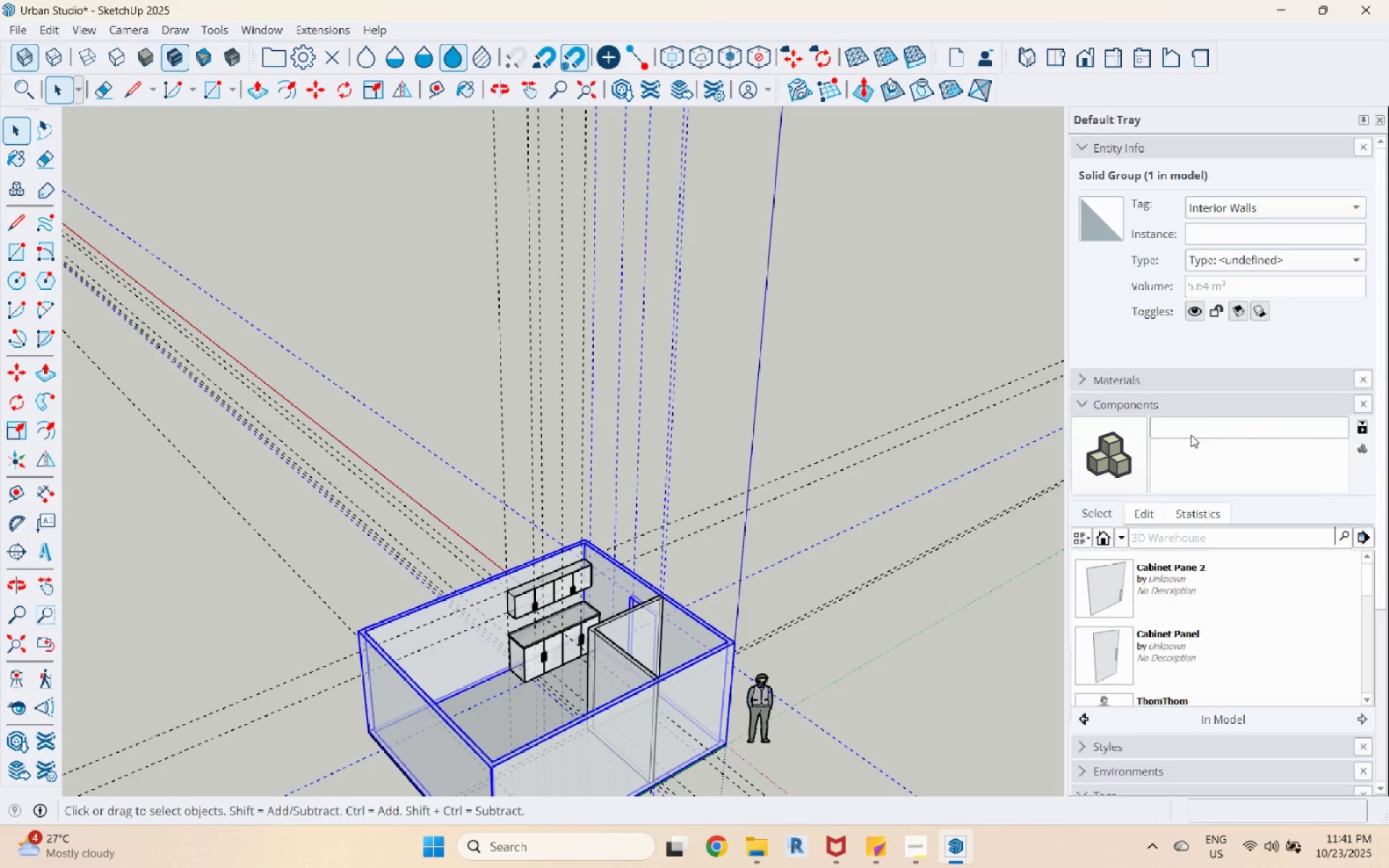 
double_click([1189, 430])
 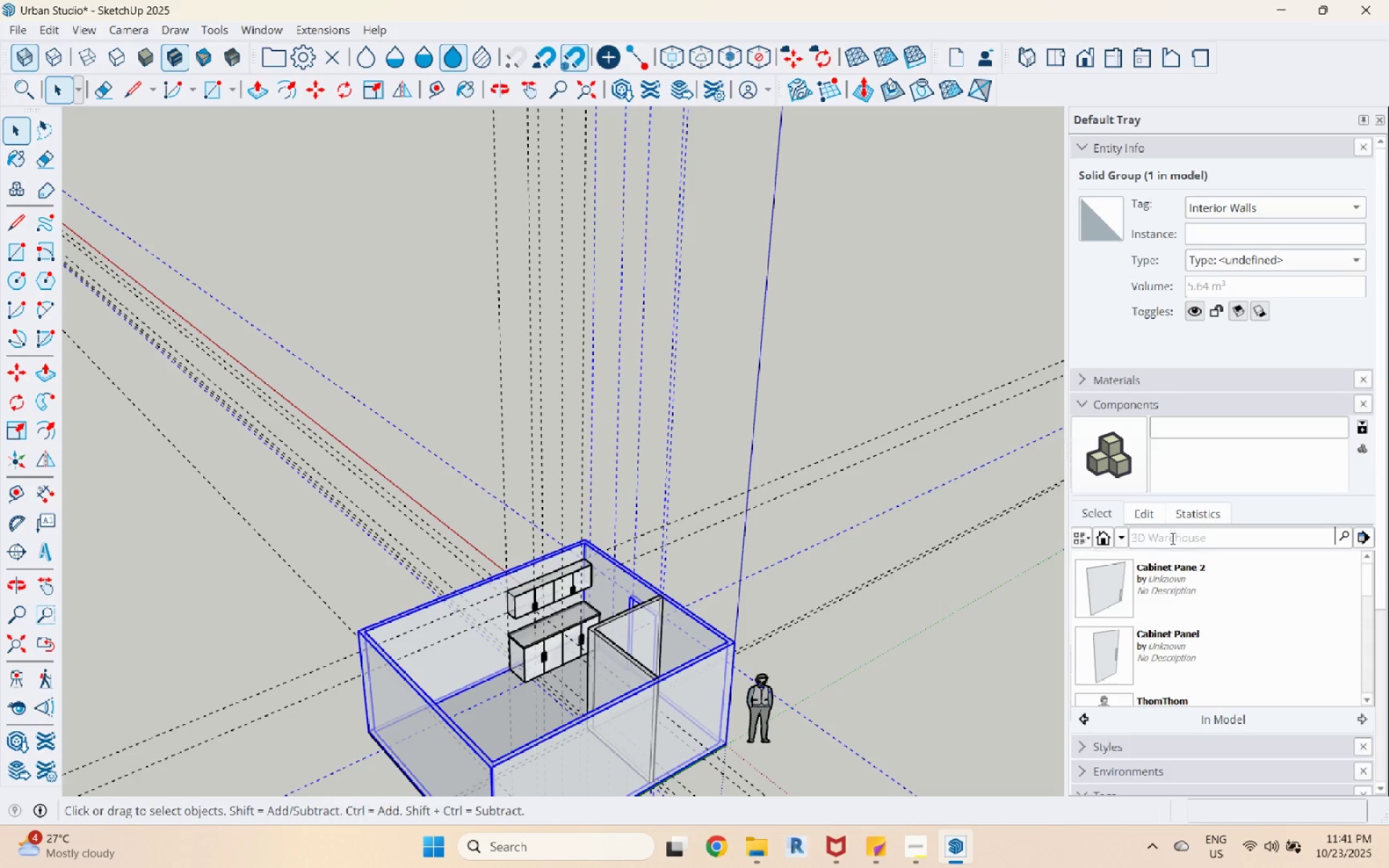 
left_click([1171, 541])
 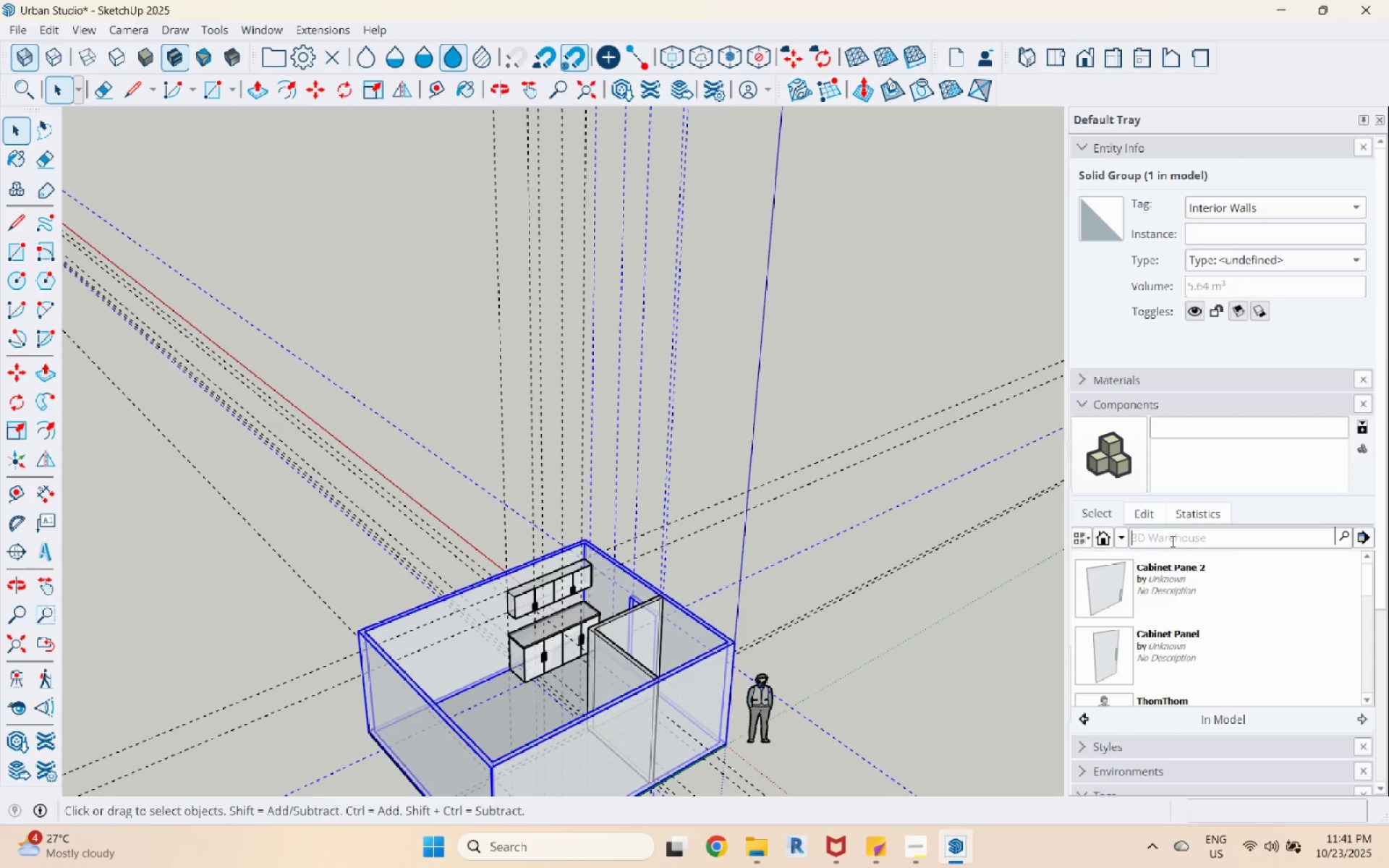 
type(refrigerator)
 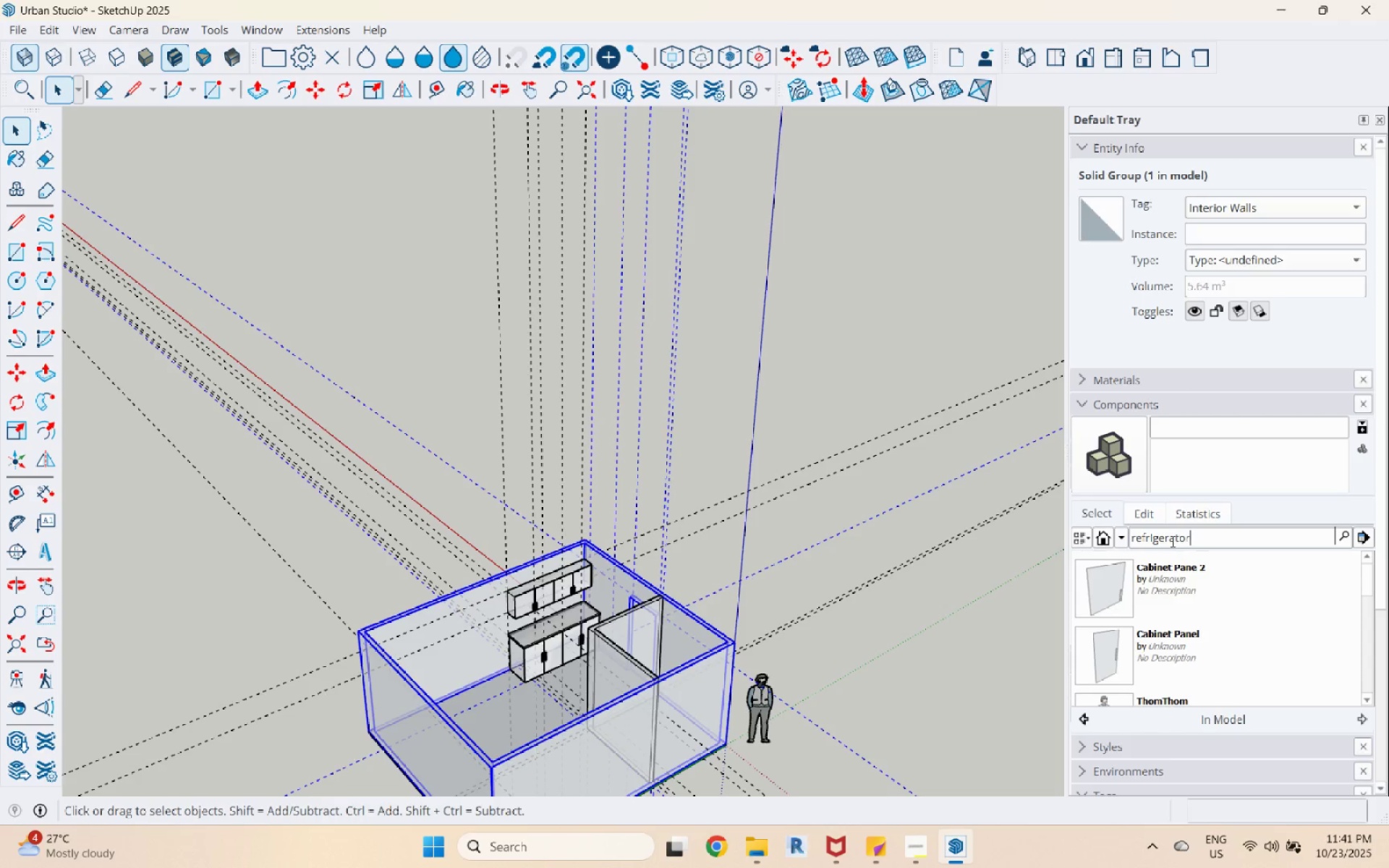 
key(Enter)
 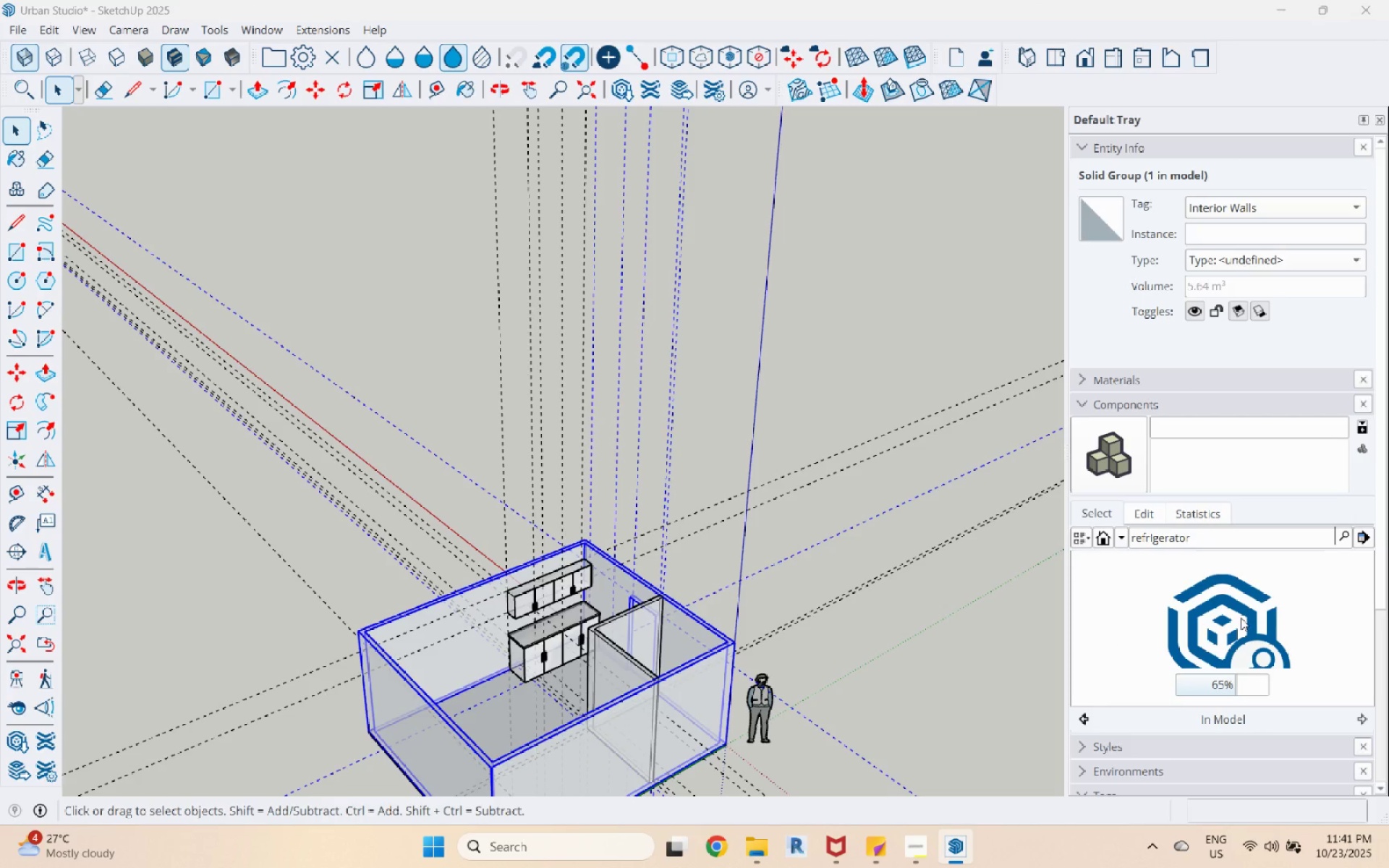 
wait(9.13)
 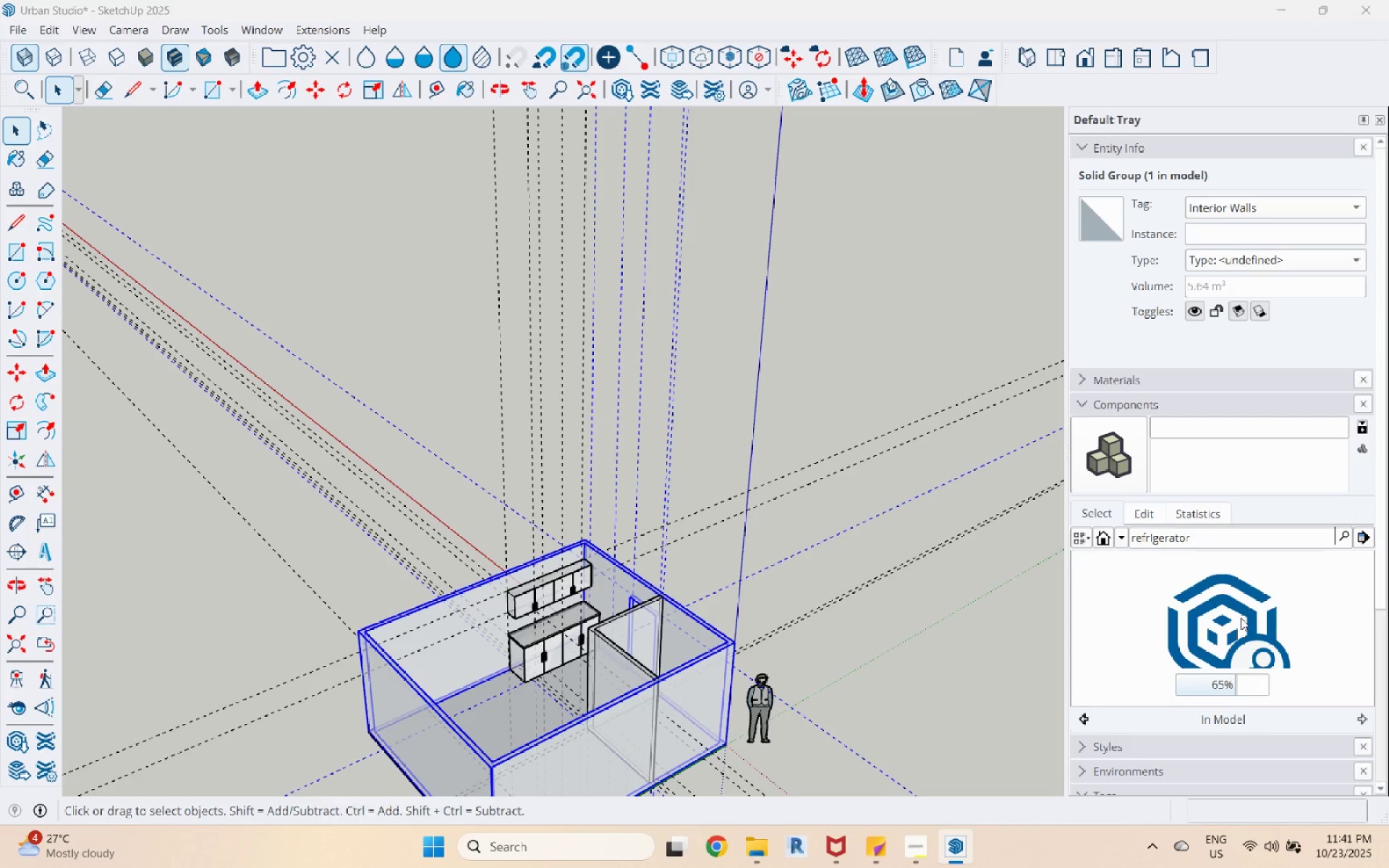 
scroll: coordinate [1117, 646], scroll_direction: down, amount: 6.0
 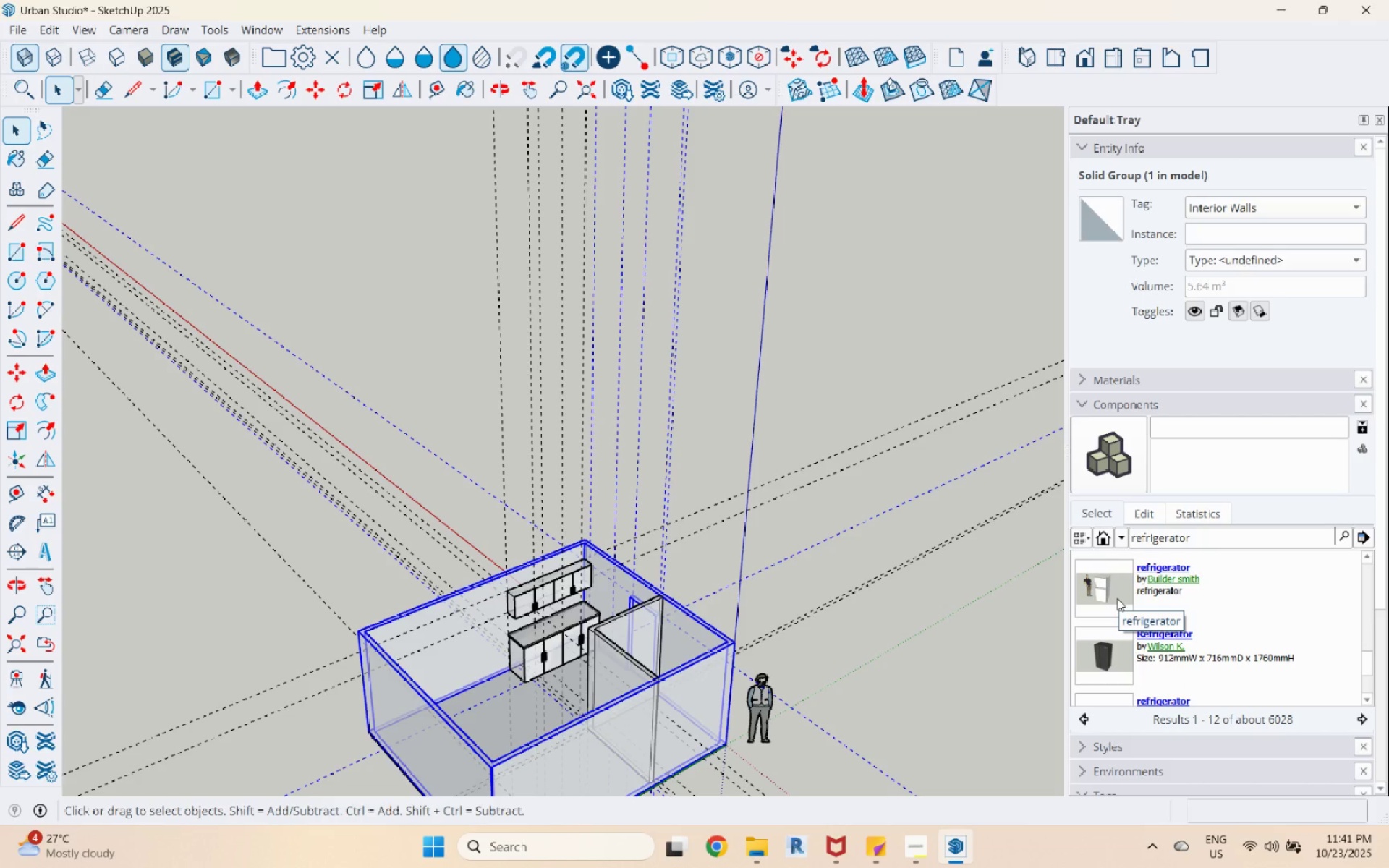 
left_click([1117, 598])
 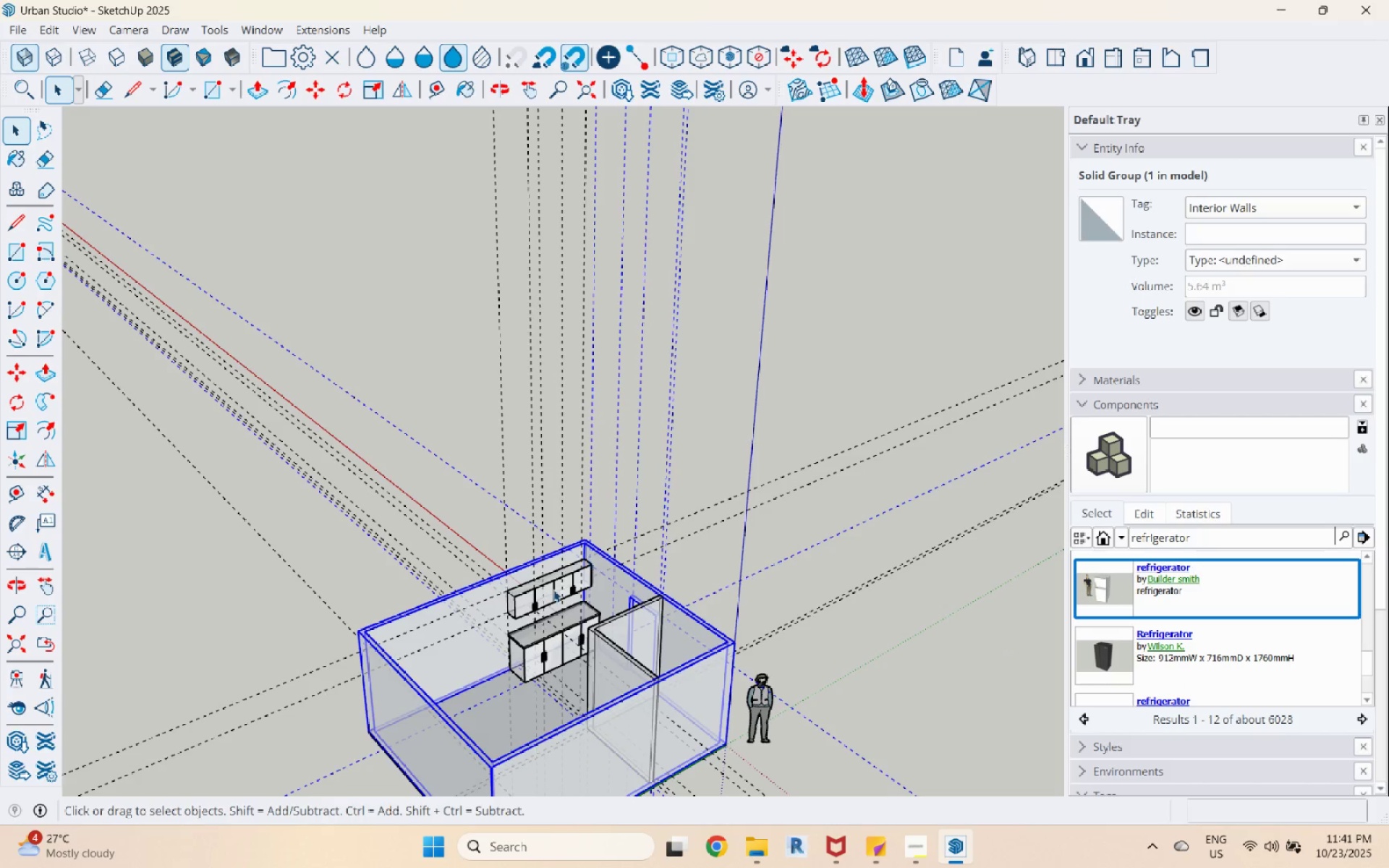 
scroll: coordinate [502, 676], scroll_direction: up, amount: 4.0
 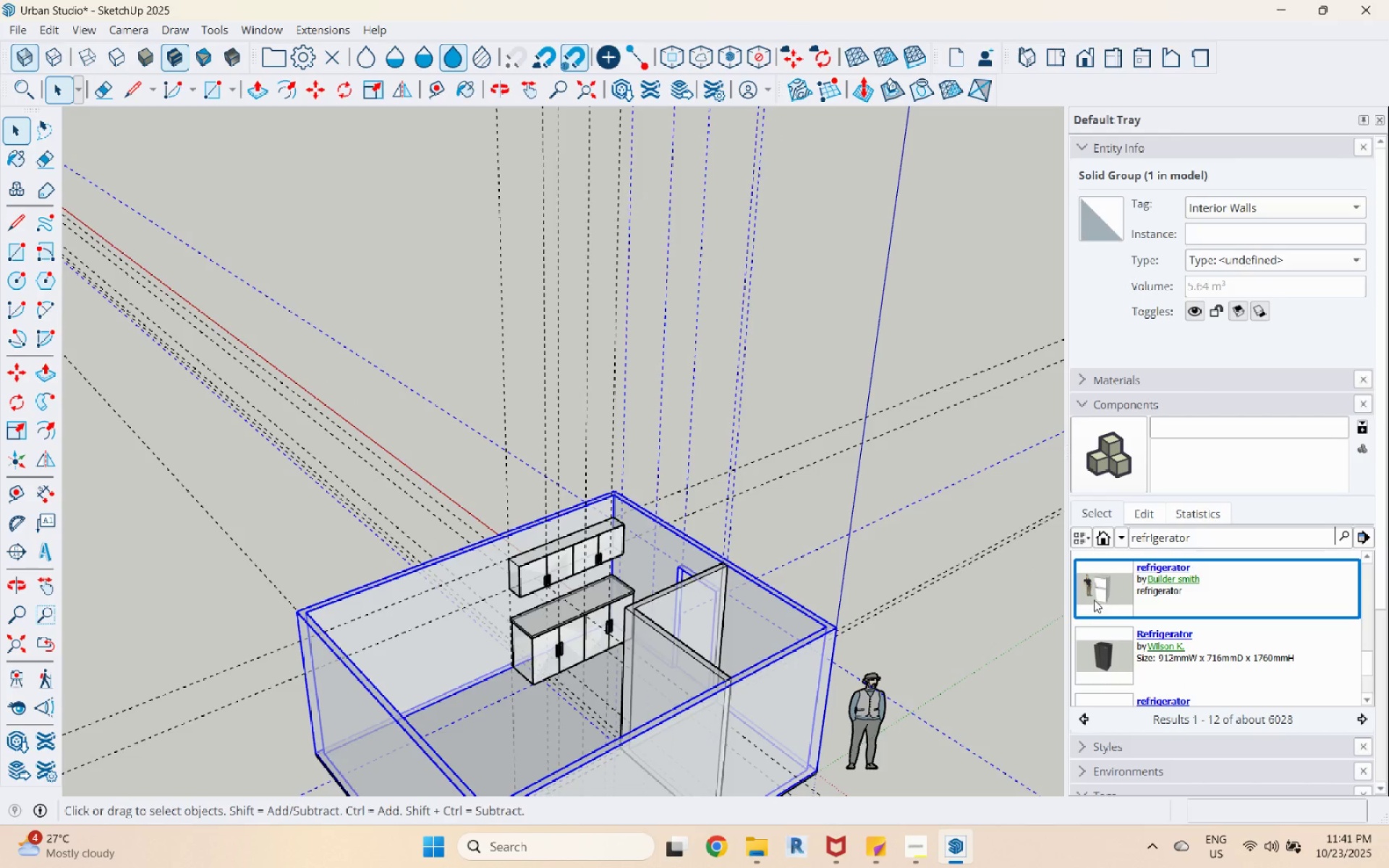 
left_click([1097, 591])
 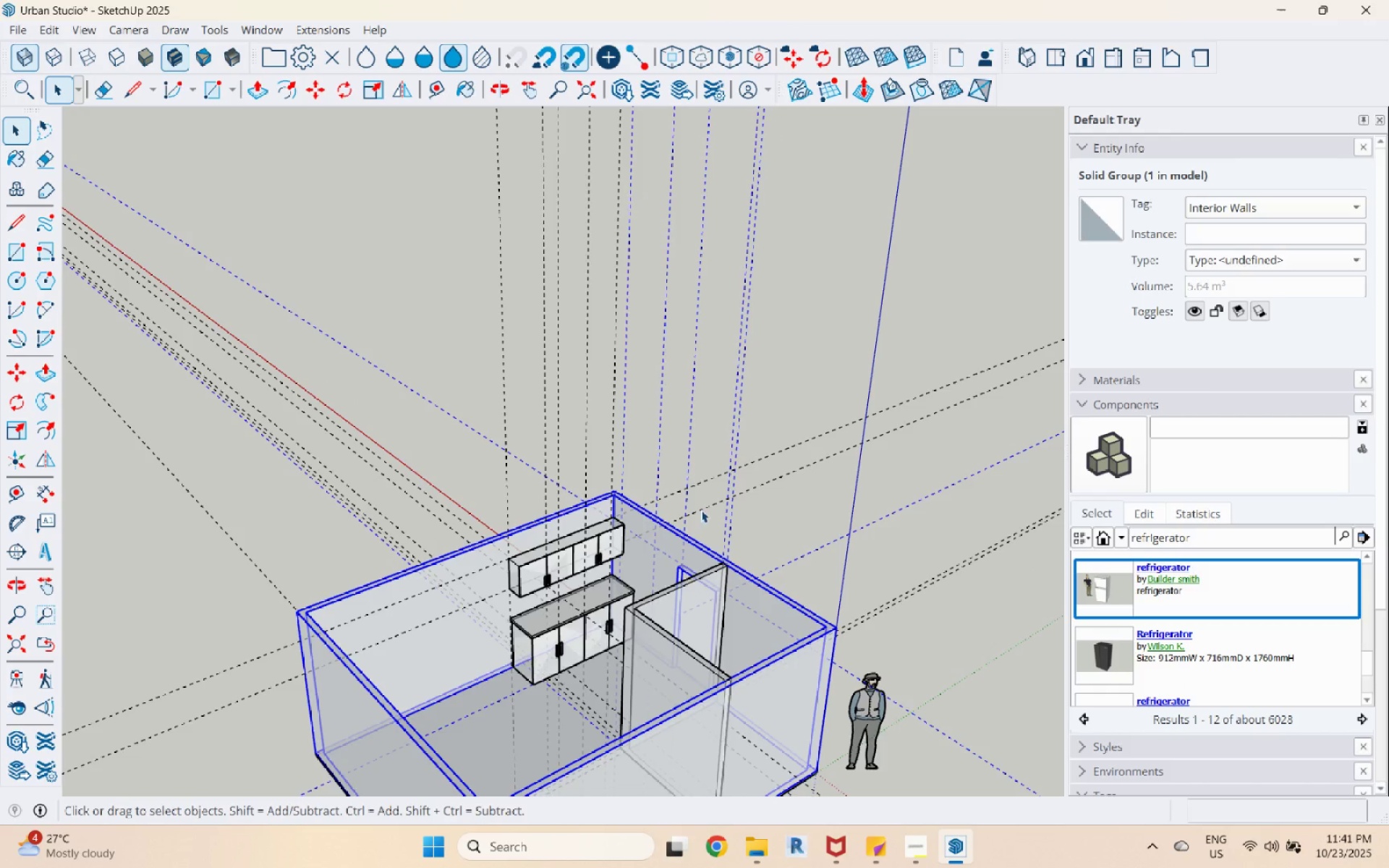 
scroll: coordinate [715, 451], scroll_direction: down, amount: 8.0
 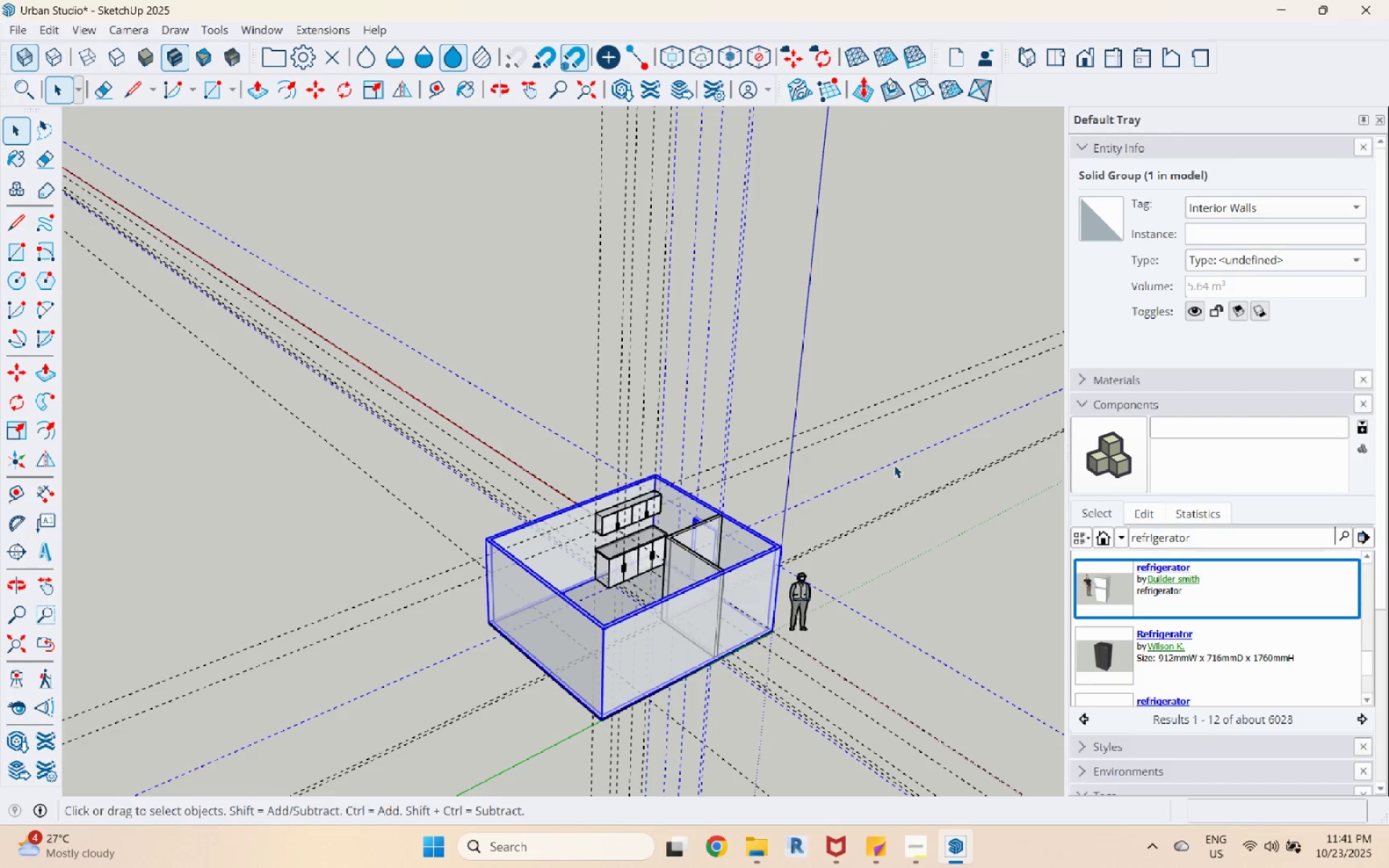 
left_click([894, 465])
 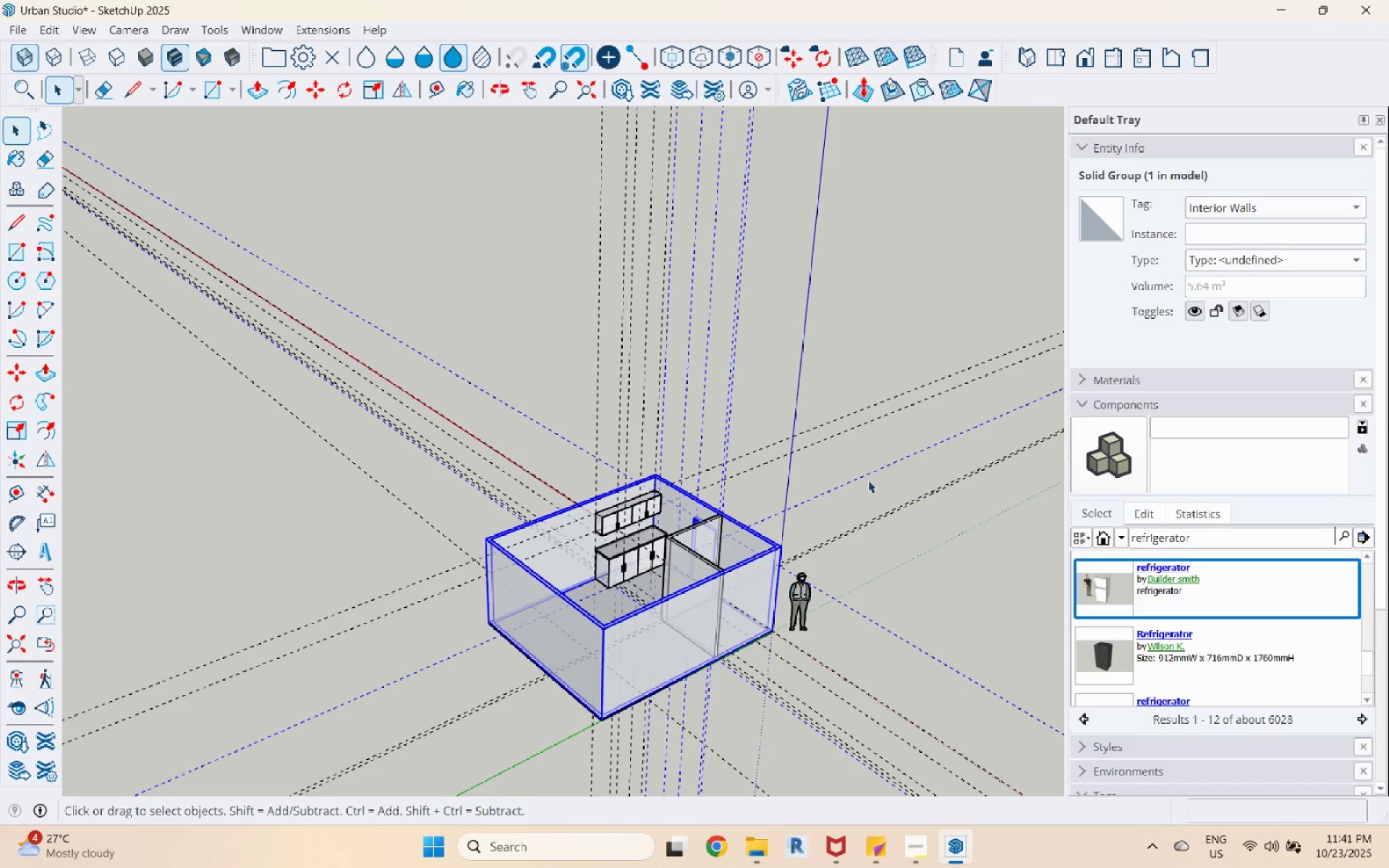 
scroll: coordinate [619, 552], scroll_direction: down, amount: 17.0
 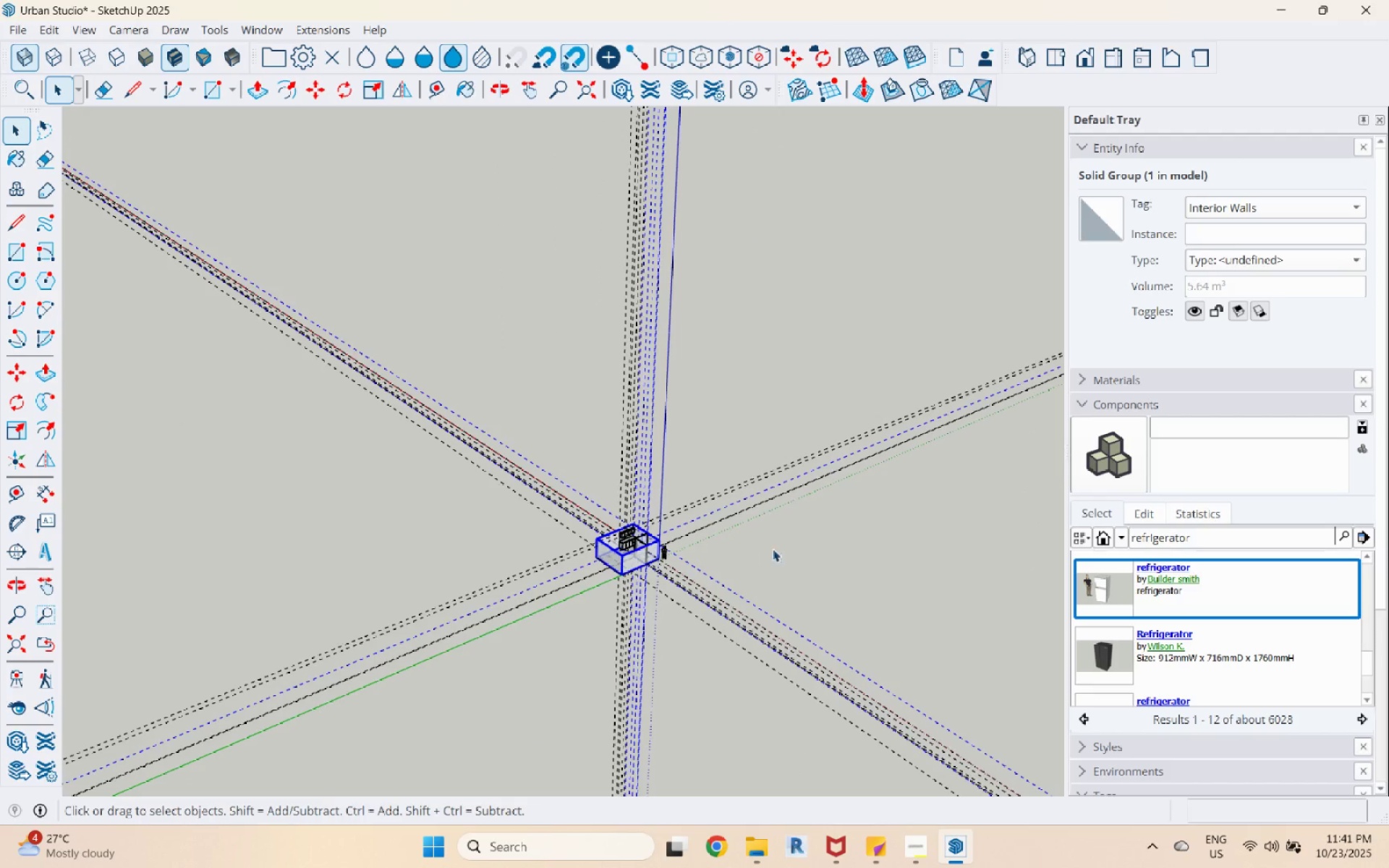 
left_click([781, 549])
 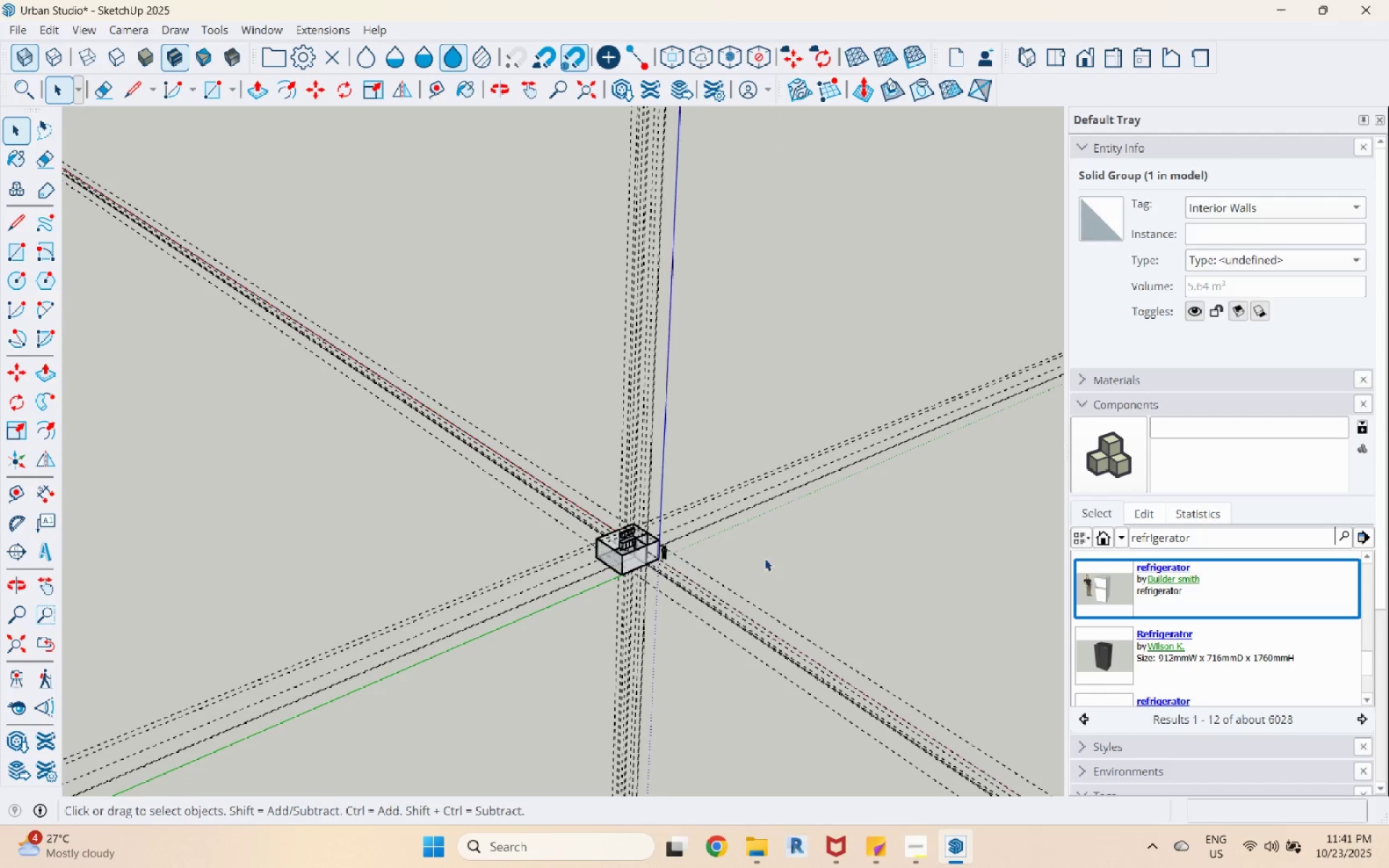 
scroll: coordinate [631, 543], scroll_direction: up, amount: 19.0
 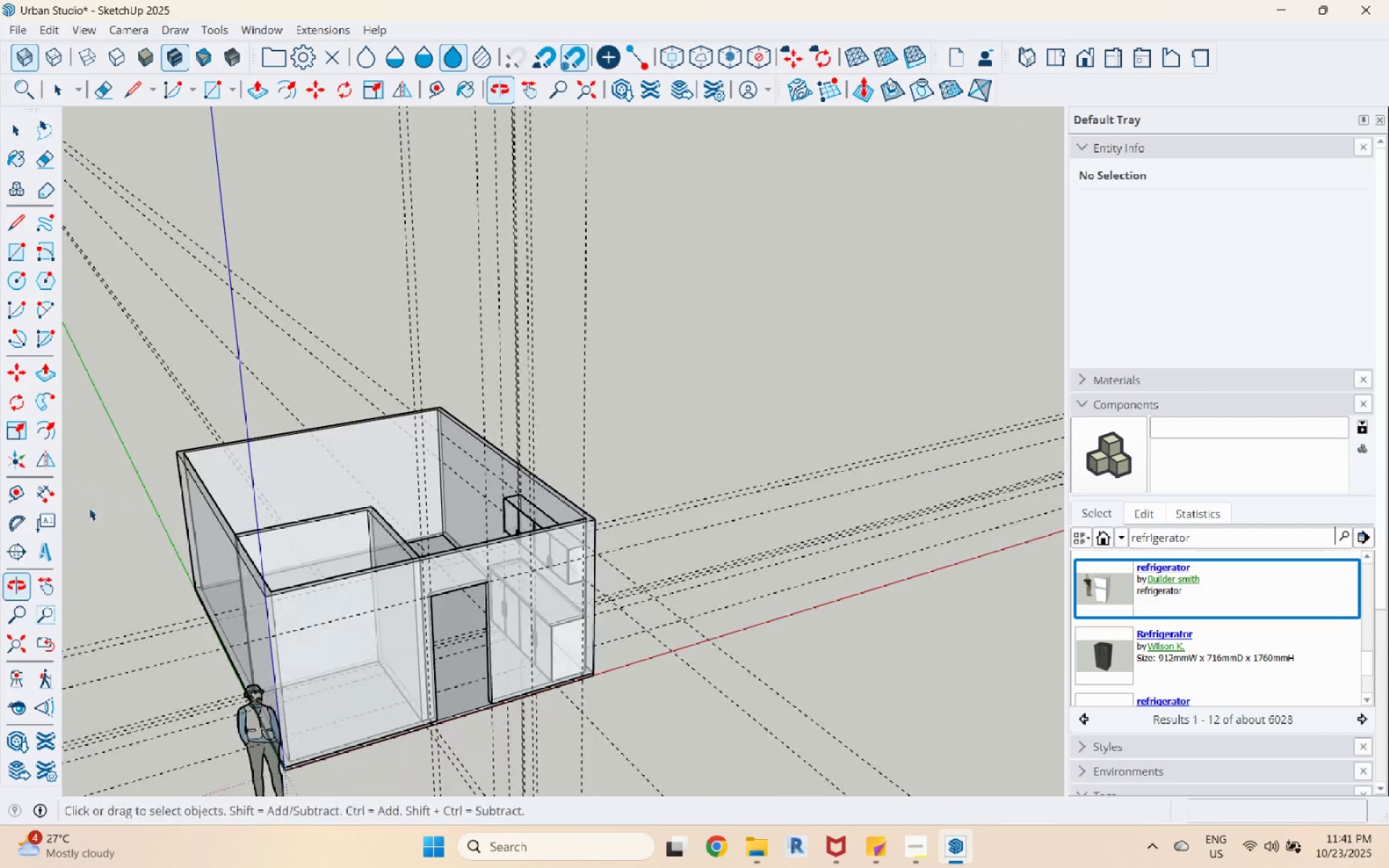 
scroll: coordinate [381, 530], scroll_direction: down, amount: 21.0
 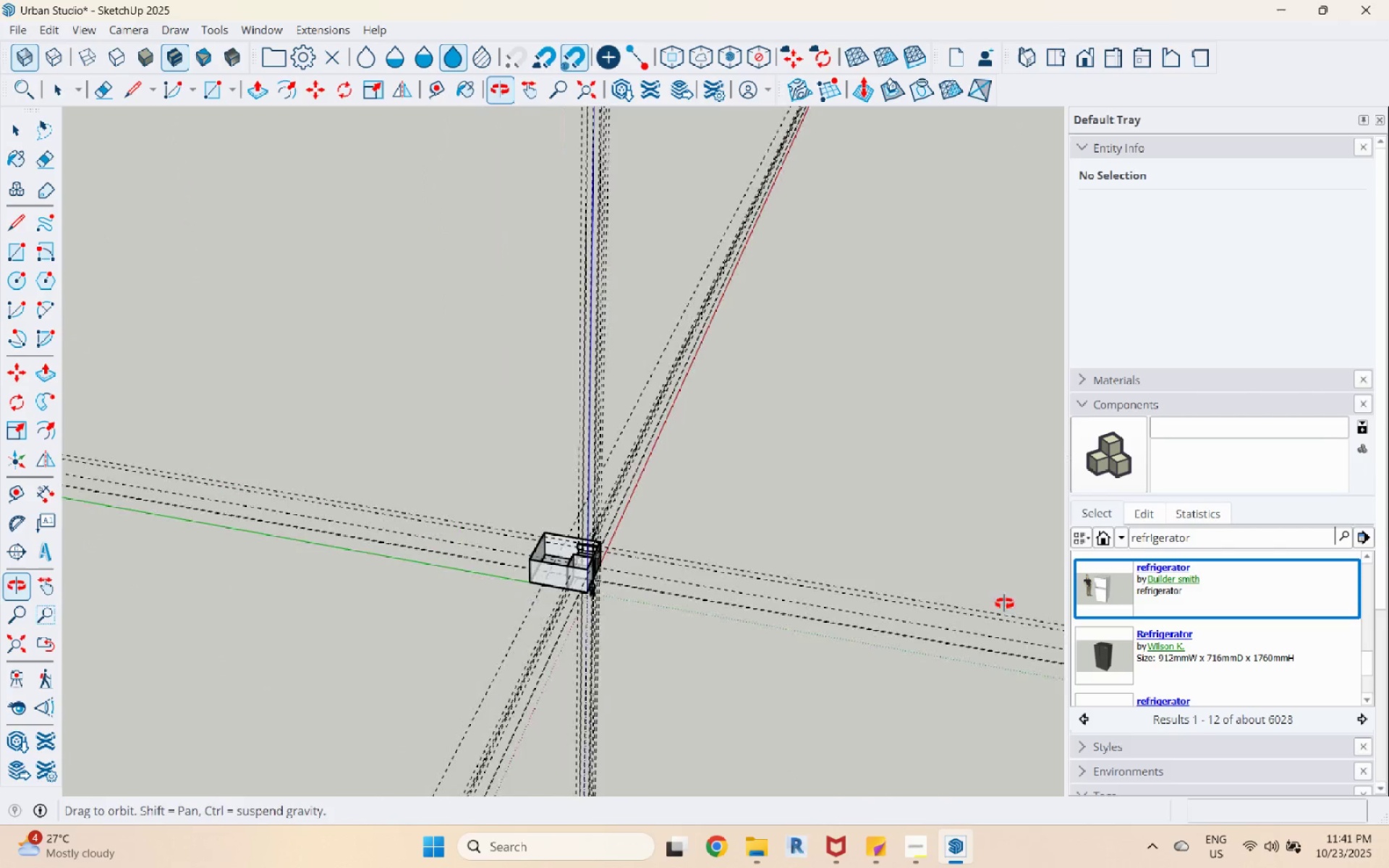 
scroll: coordinate [596, 498], scroll_direction: up, amount: 13.0
 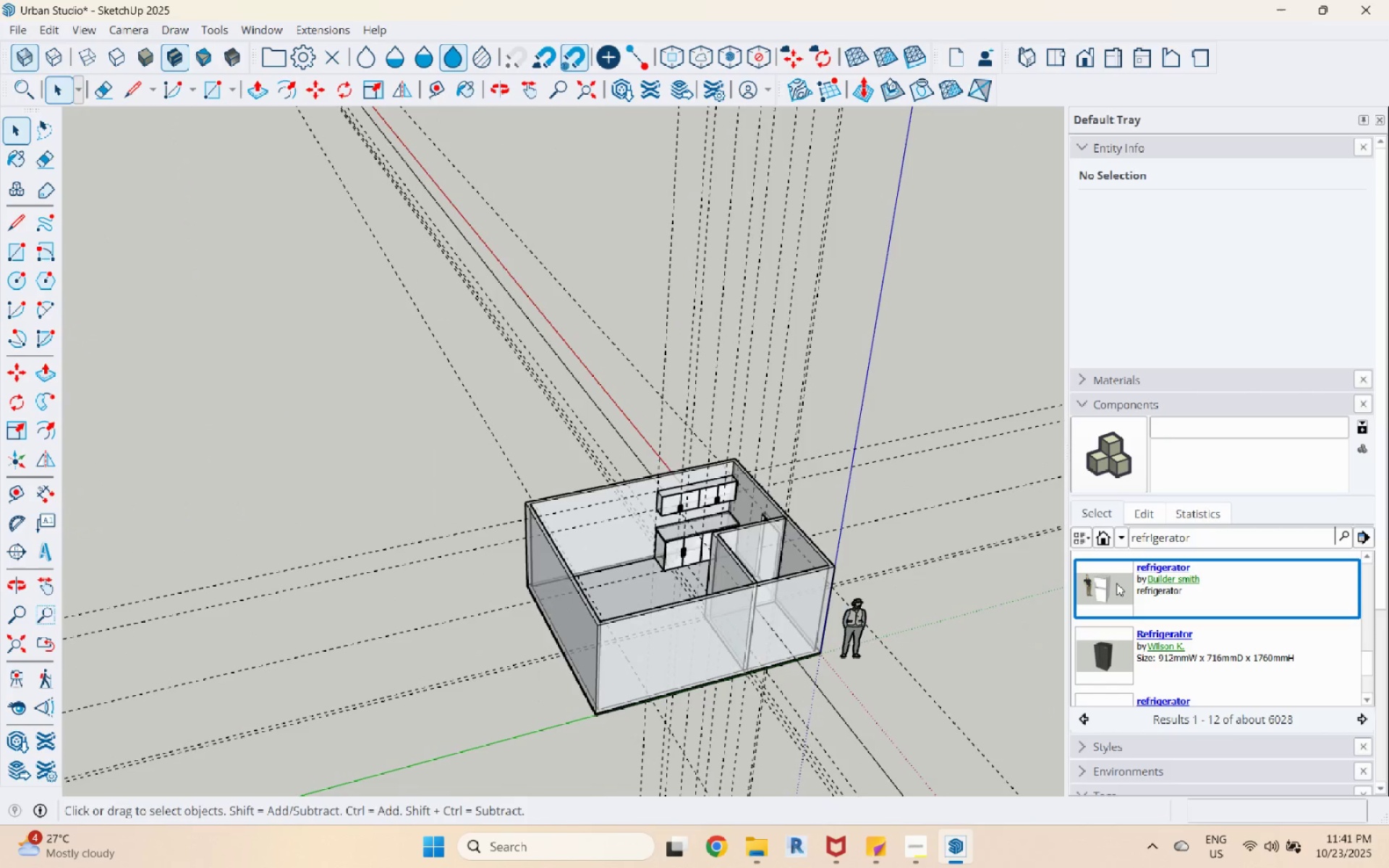 
double_click([1116, 583])
 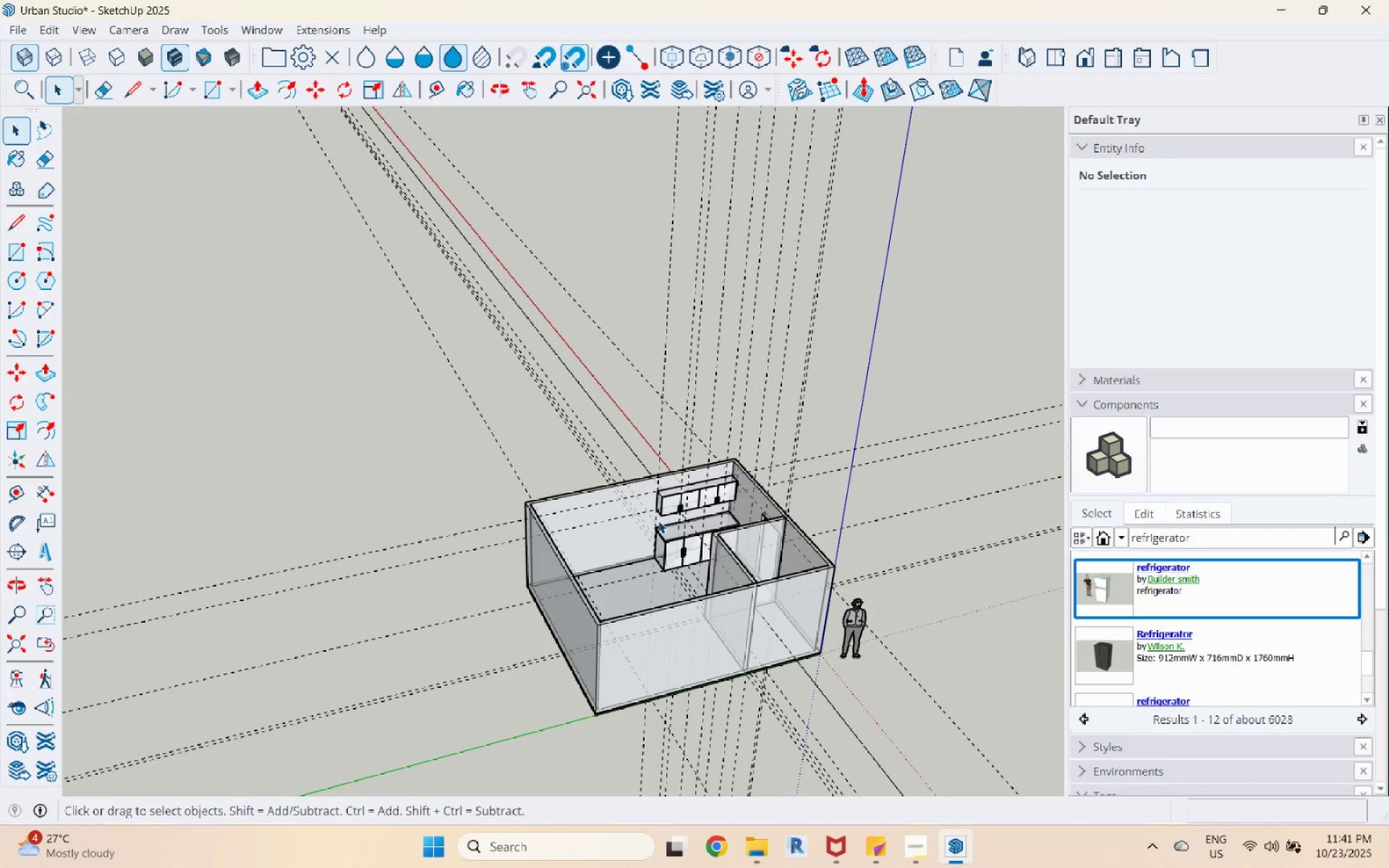 
left_click([636, 553])
 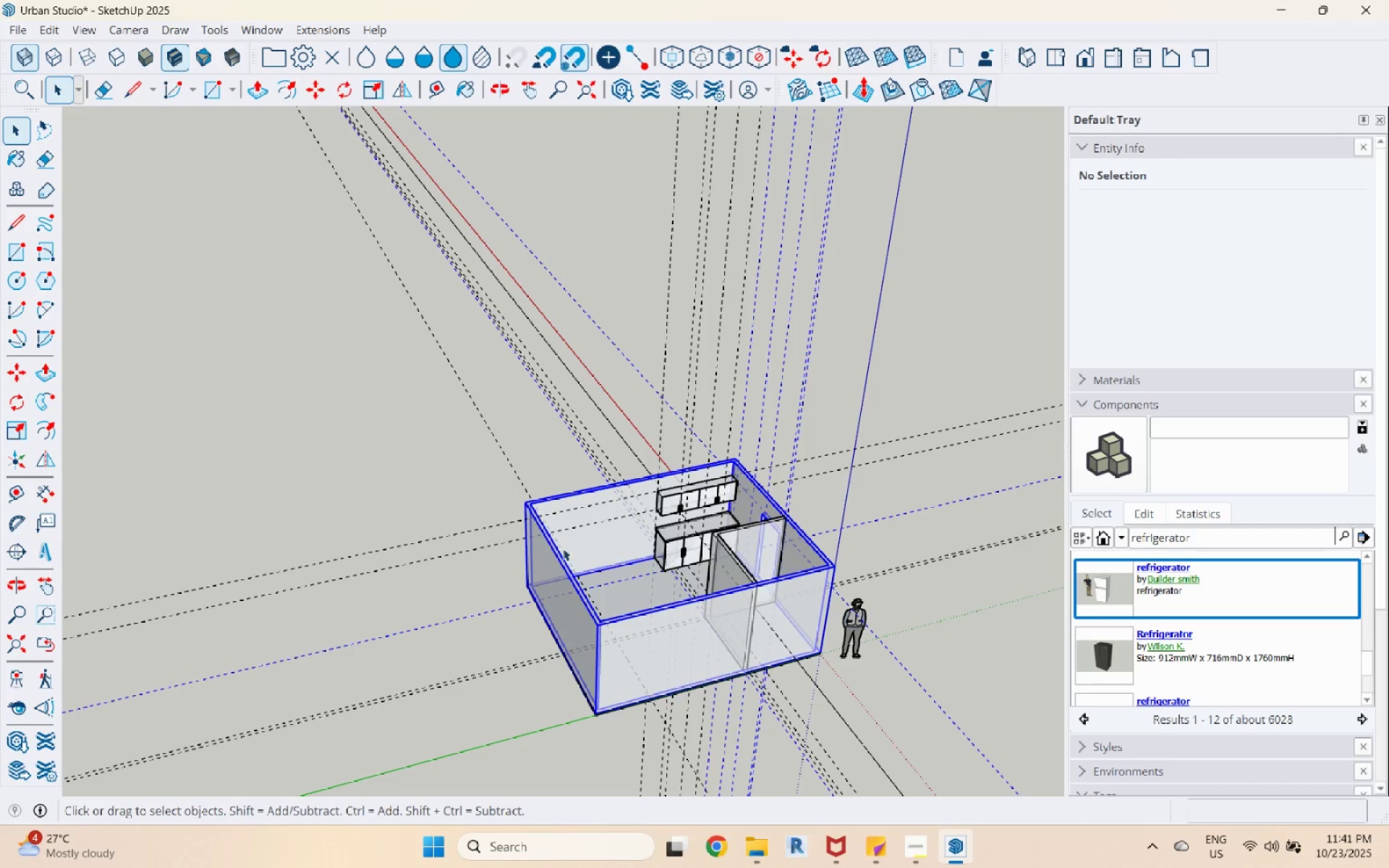 
scroll: coordinate [1159, 644], scroll_direction: down, amount: 10.0
 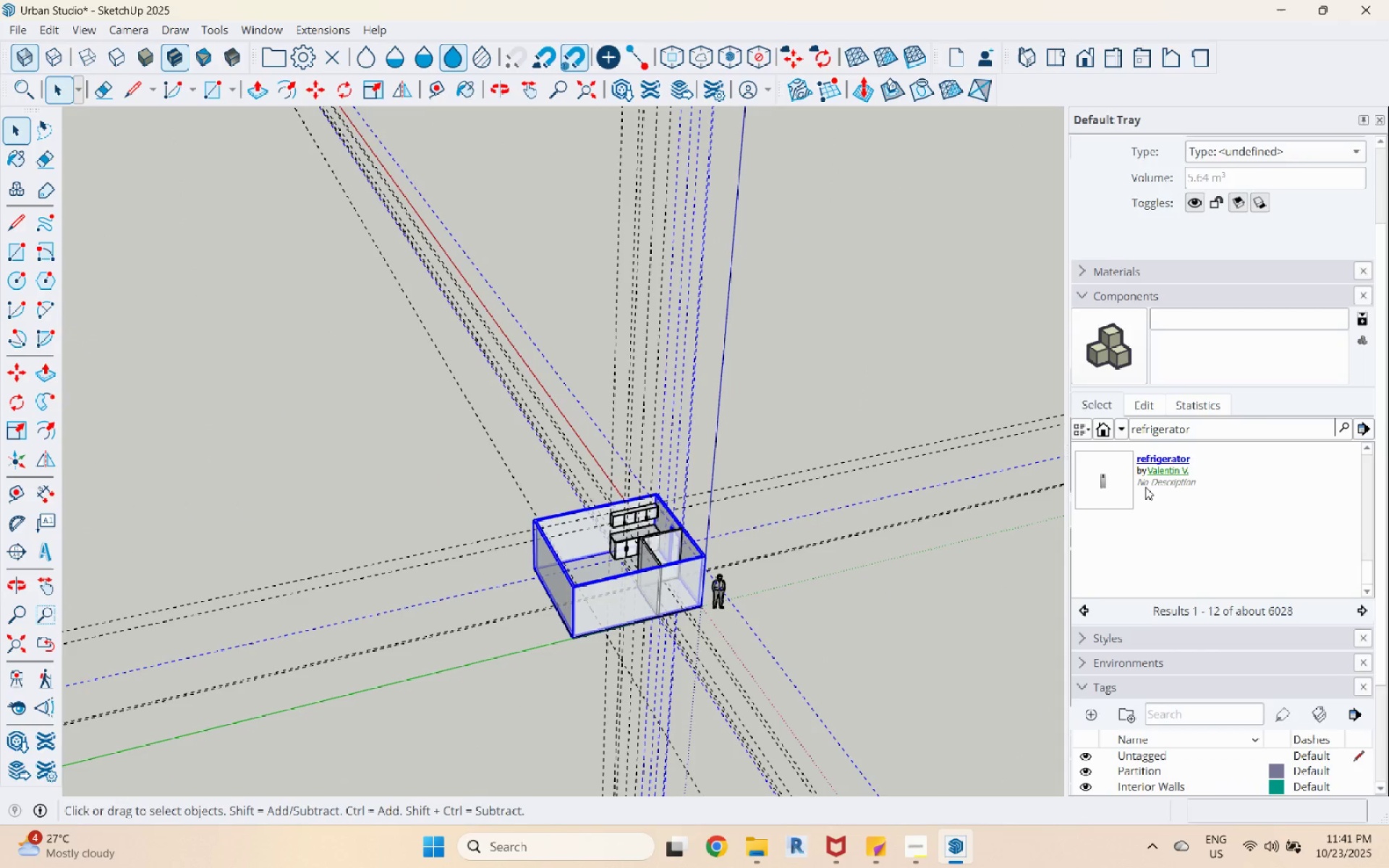 
scroll: coordinate [1145, 487], scroll_direction: up, amount: 2.0
 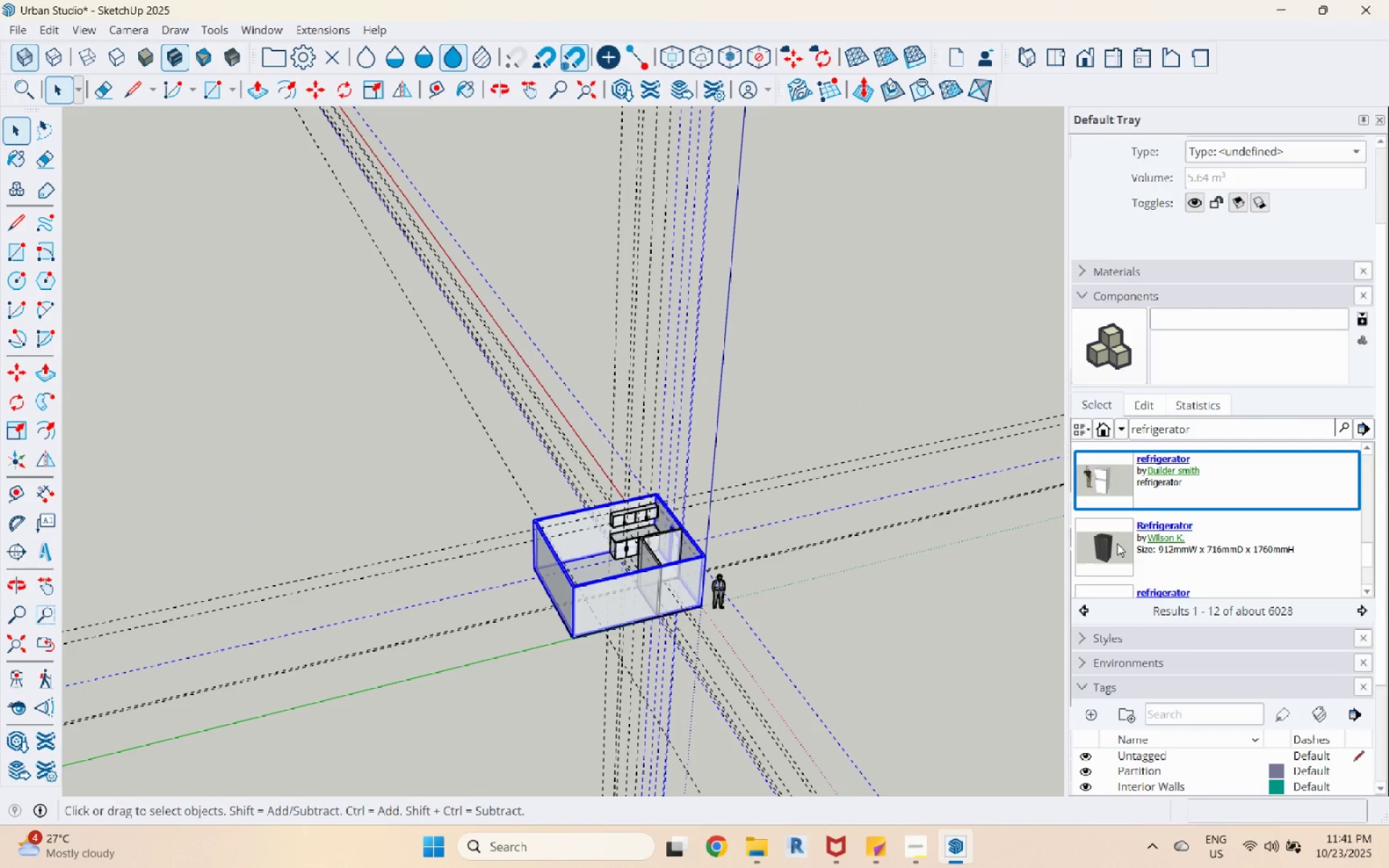 
double_click([1117, 543])
 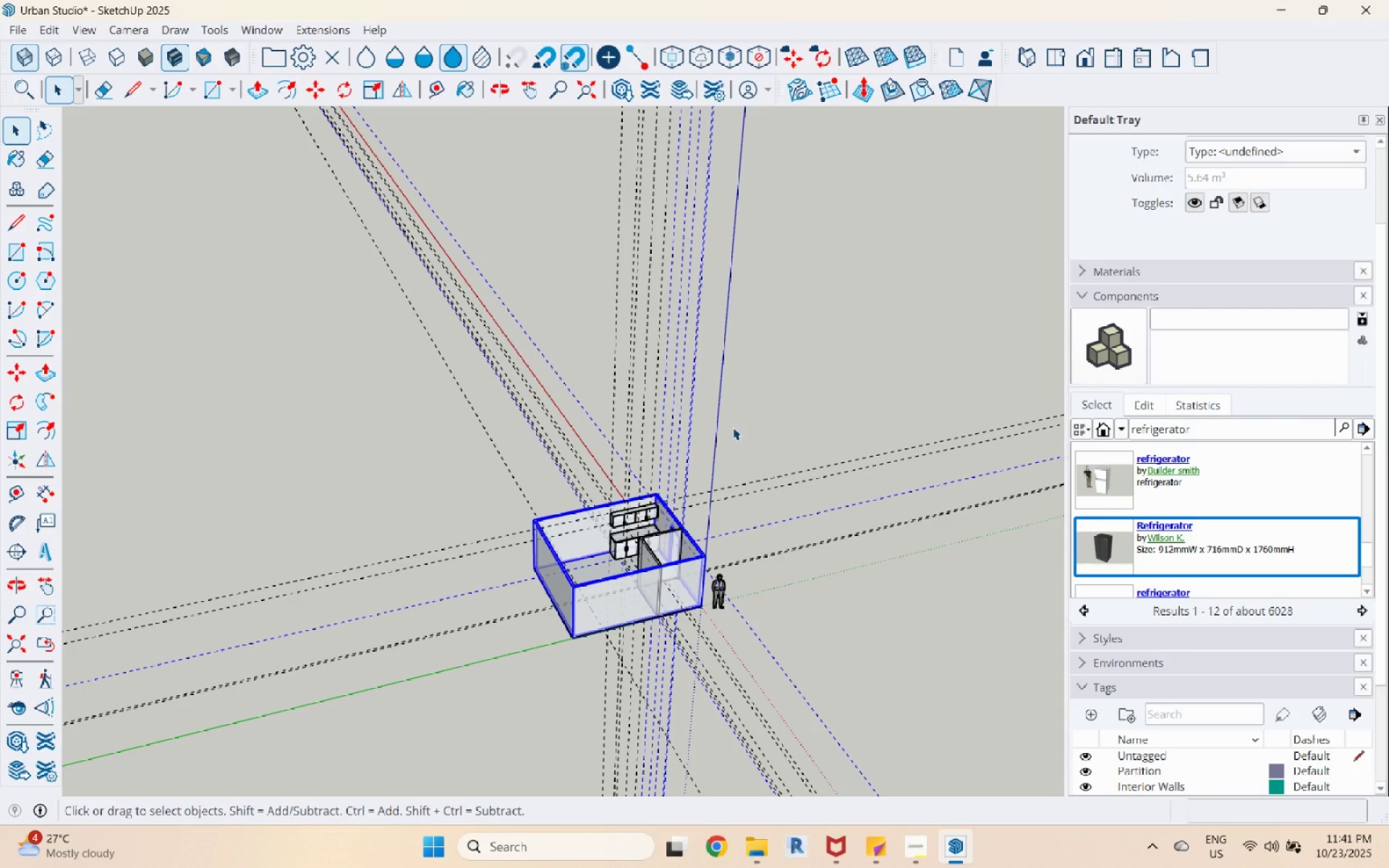 
left_click([791, 480])
 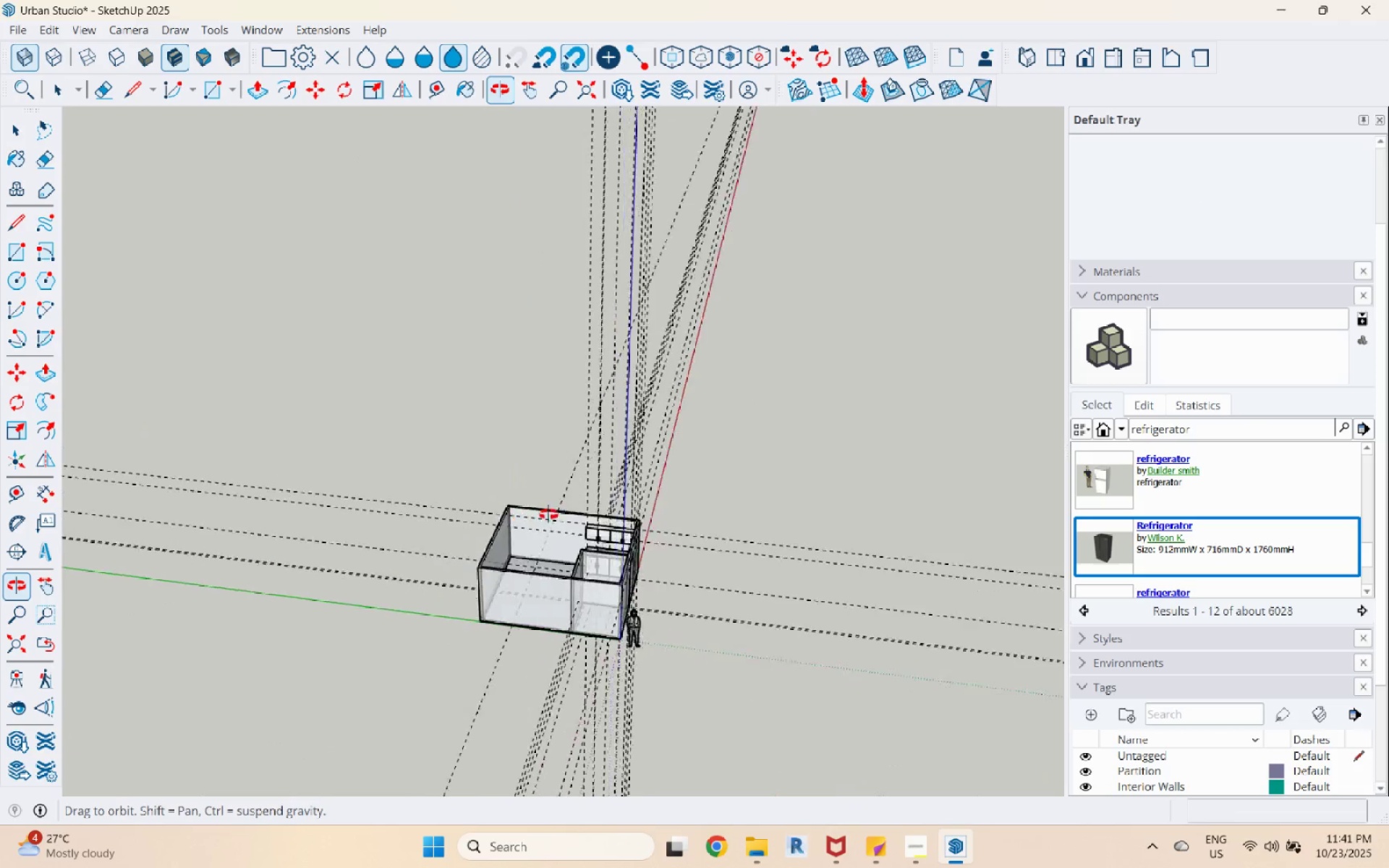 
scroll: coordinate [564, 544], scroll_direction: up, amount: 10.0
 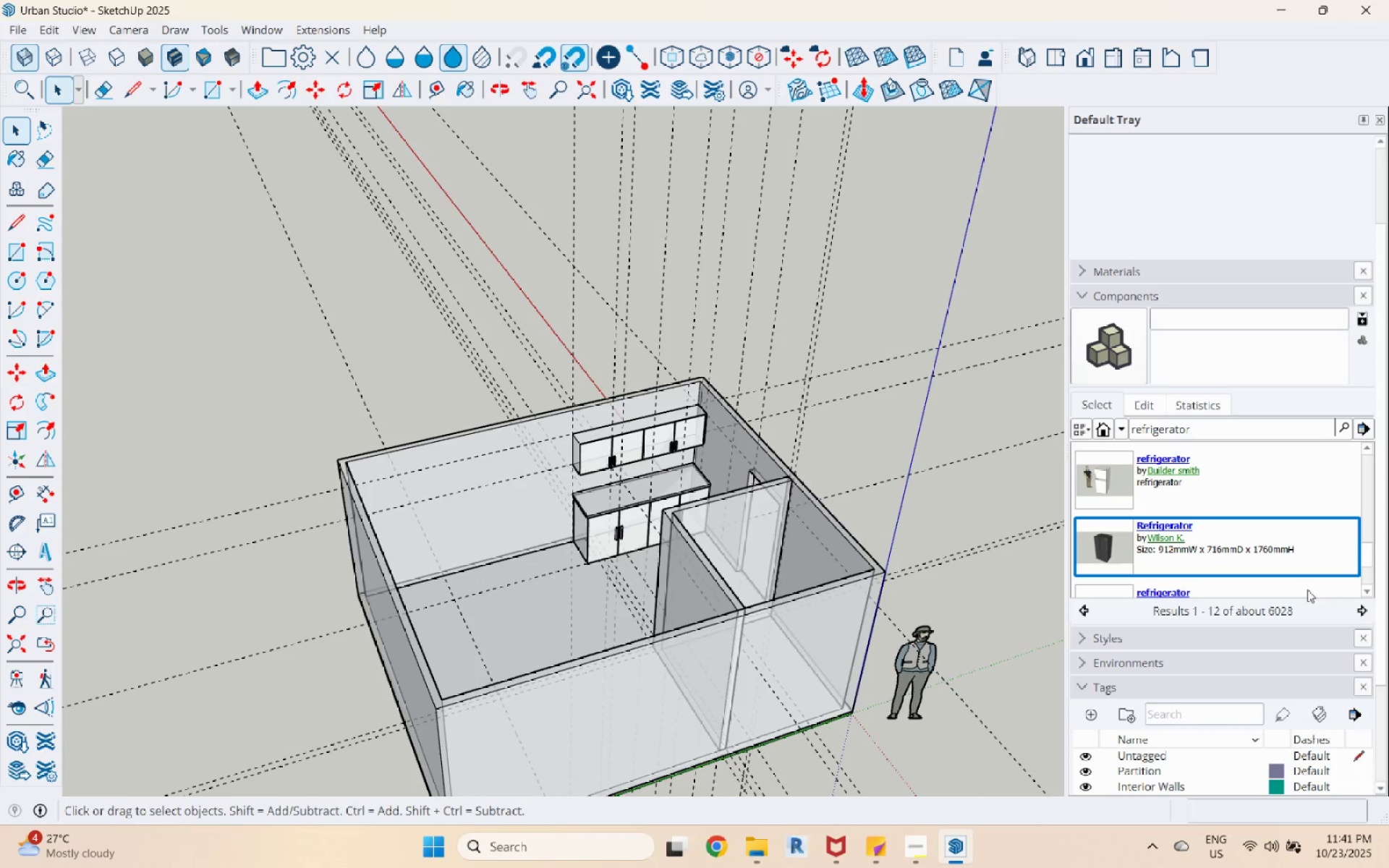 
left_click([1099, 478])
 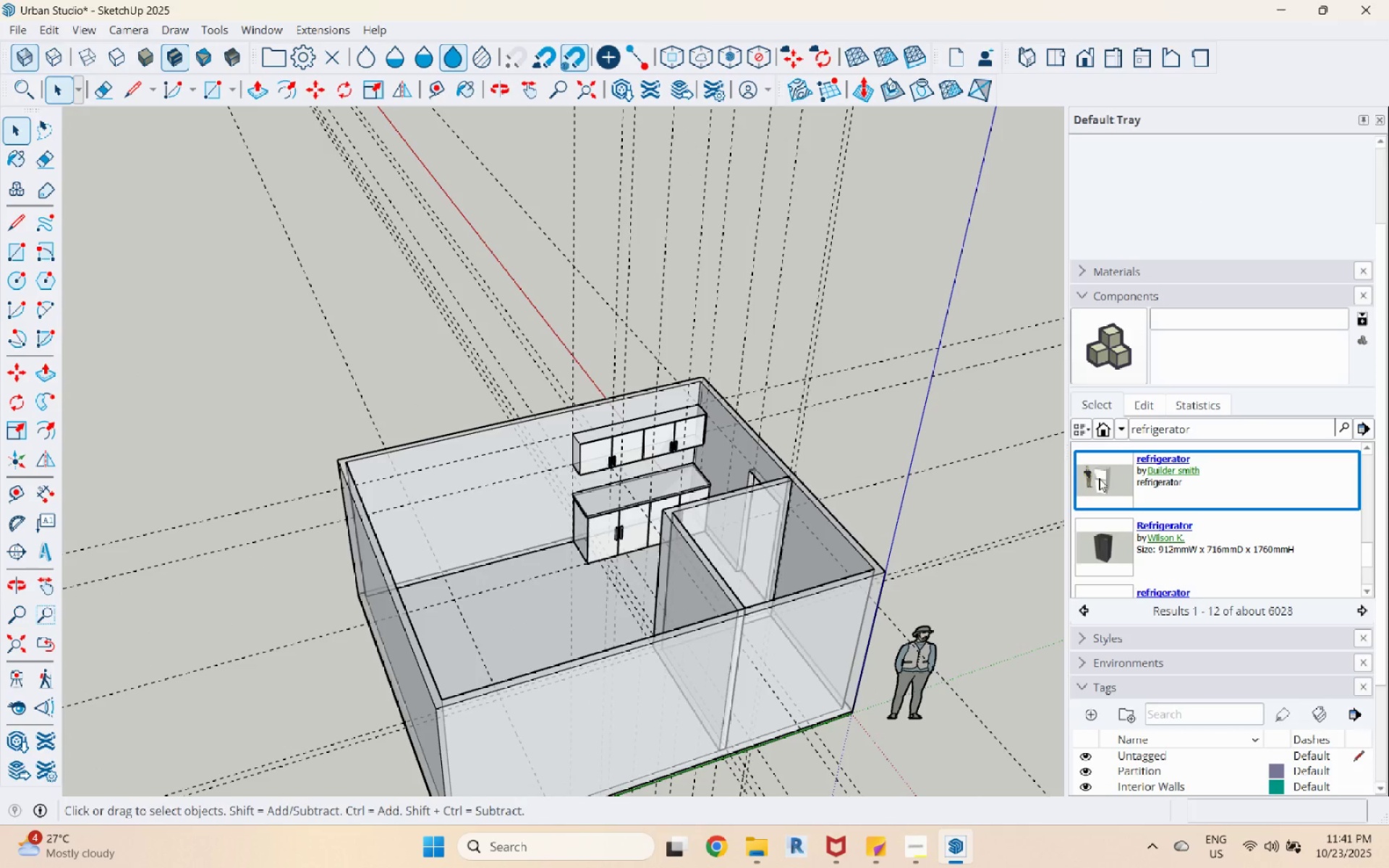 
scroll: coordinate [493, 645], scroll_direction: down, amount: 10.0
 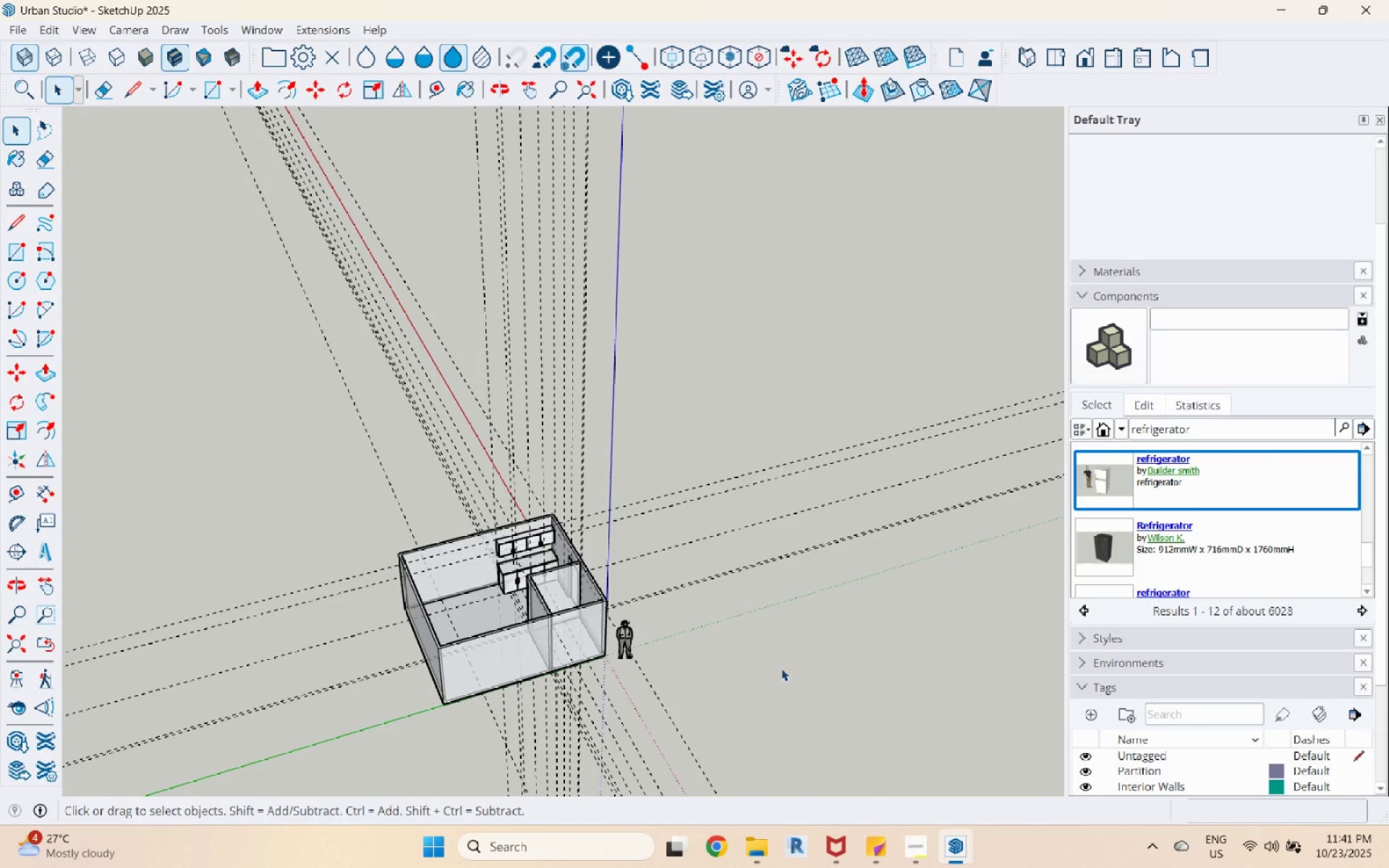 
hold_key(key=ShiftLeft, duration=0.54)
 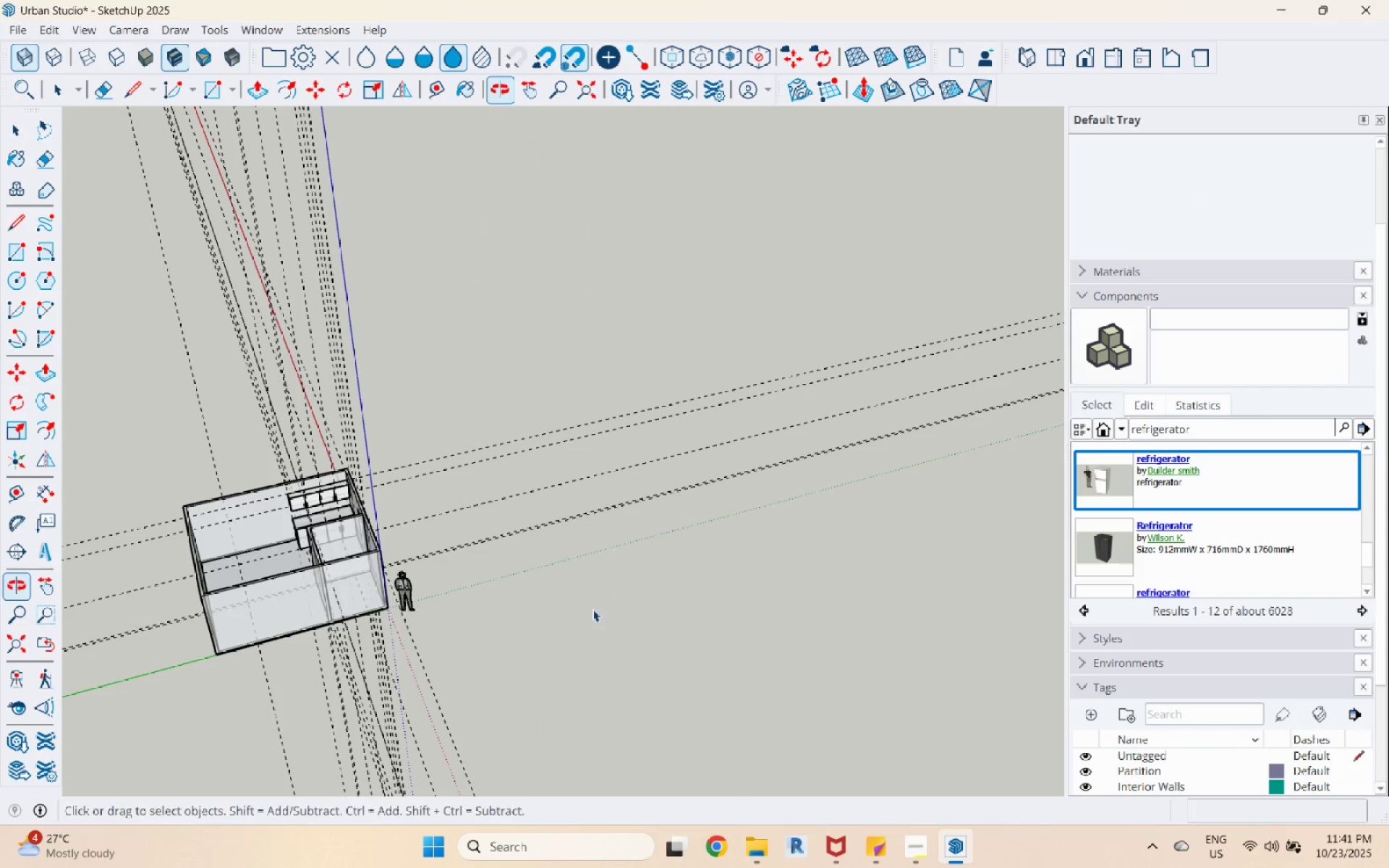 
scroll: coordinate [576, 632], scroll_direction: down, amount: 43.0
 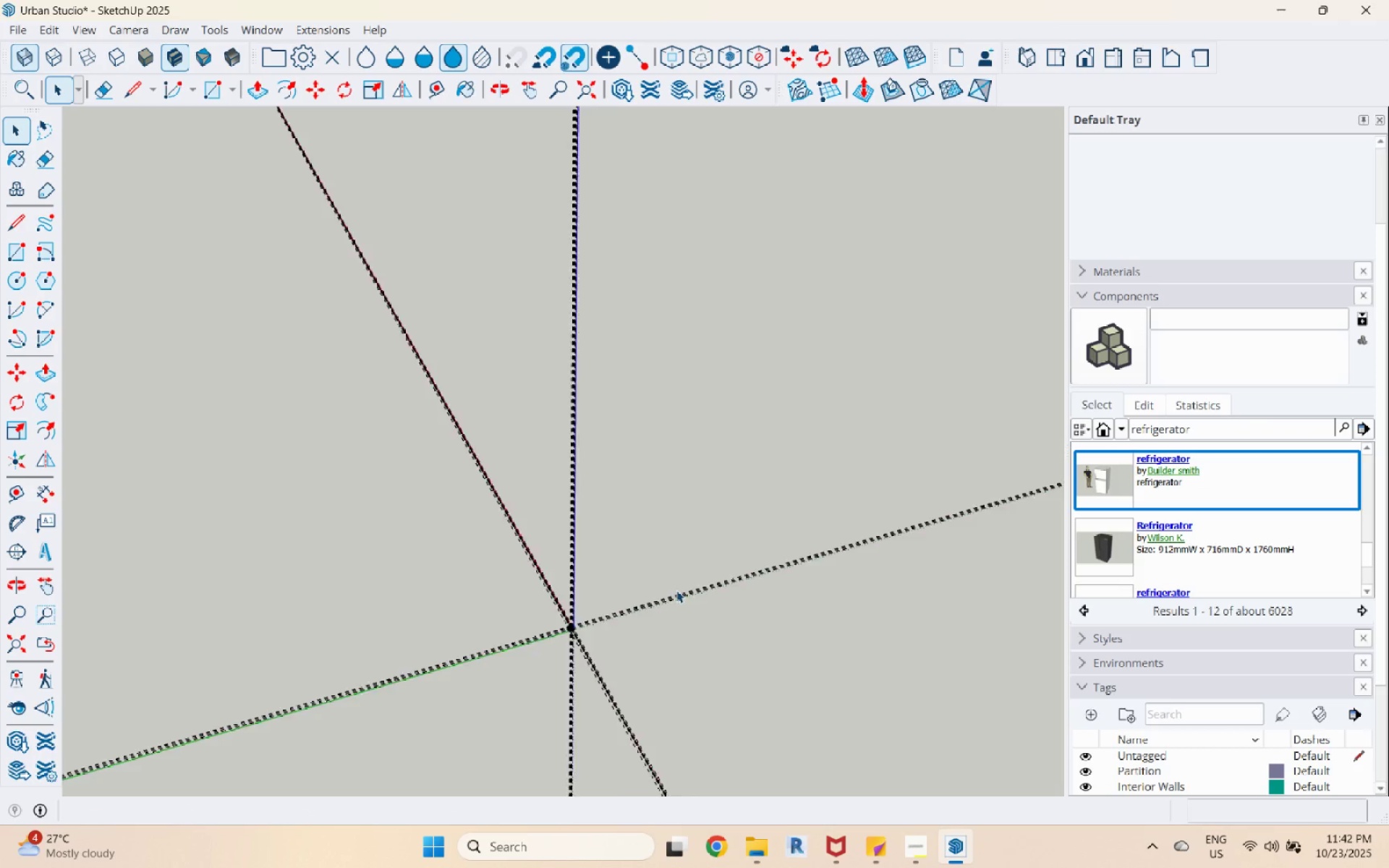 
double_click([676, 590])
 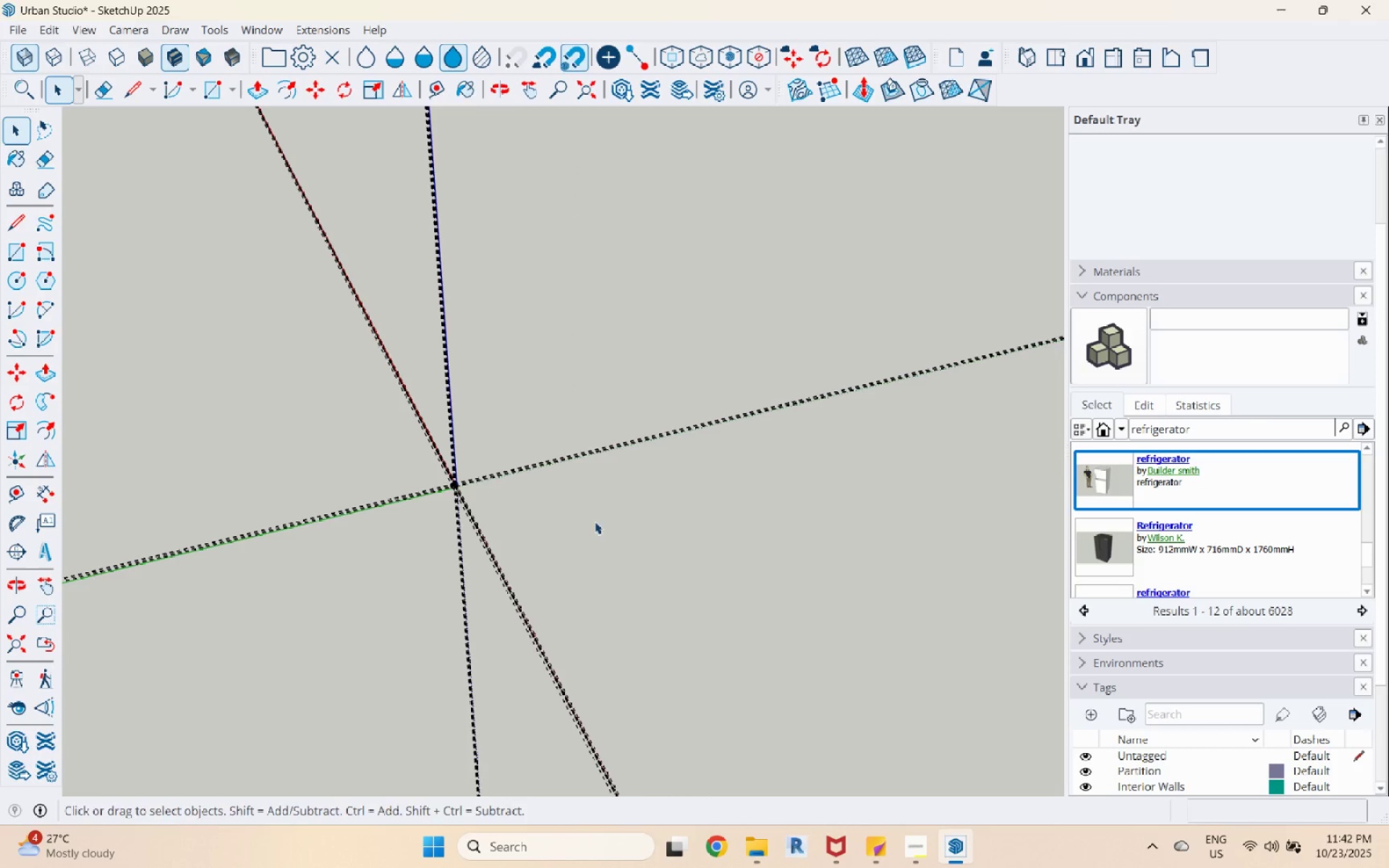 
double_click([595, 522])
 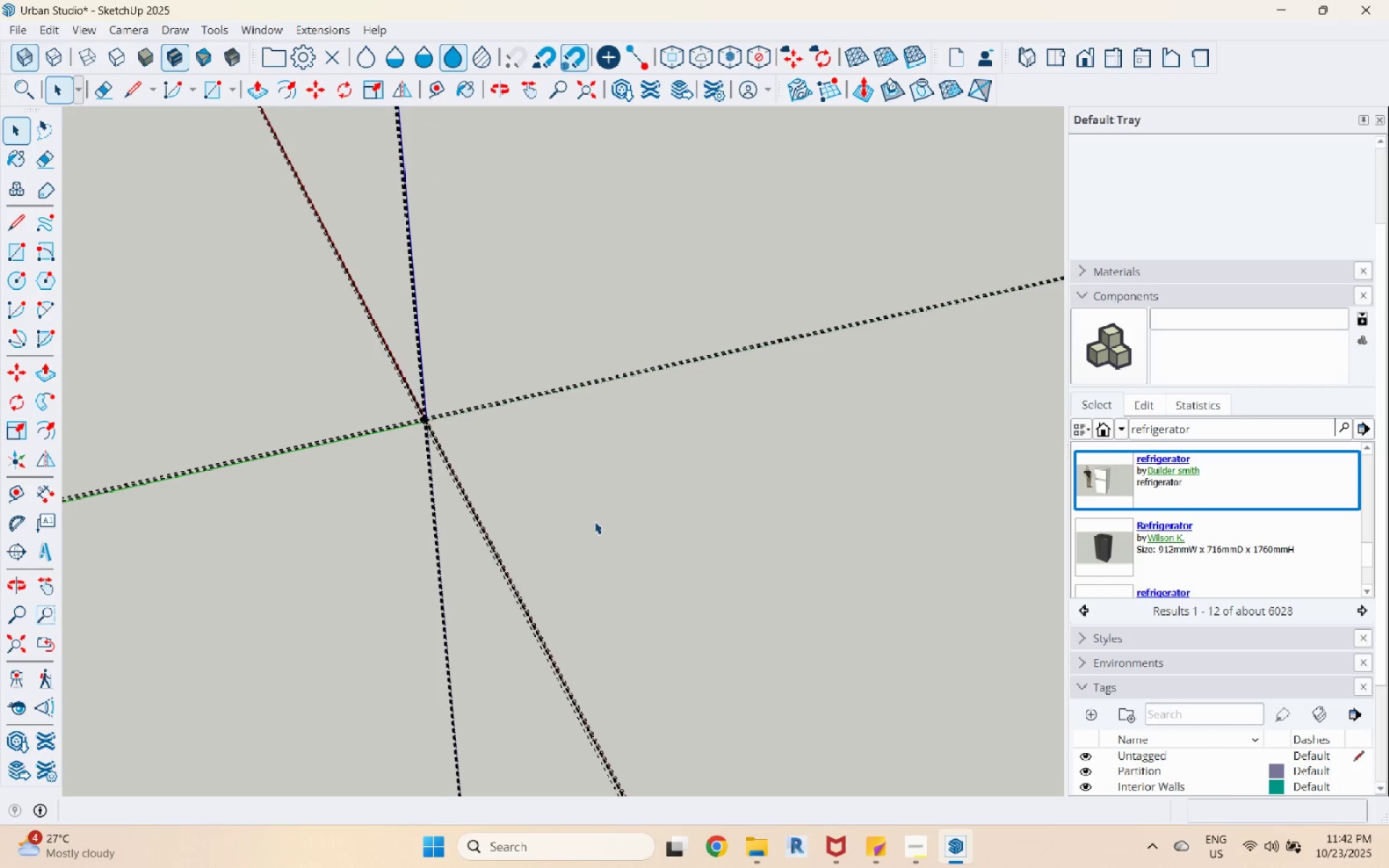 
double_click([595, 522])
 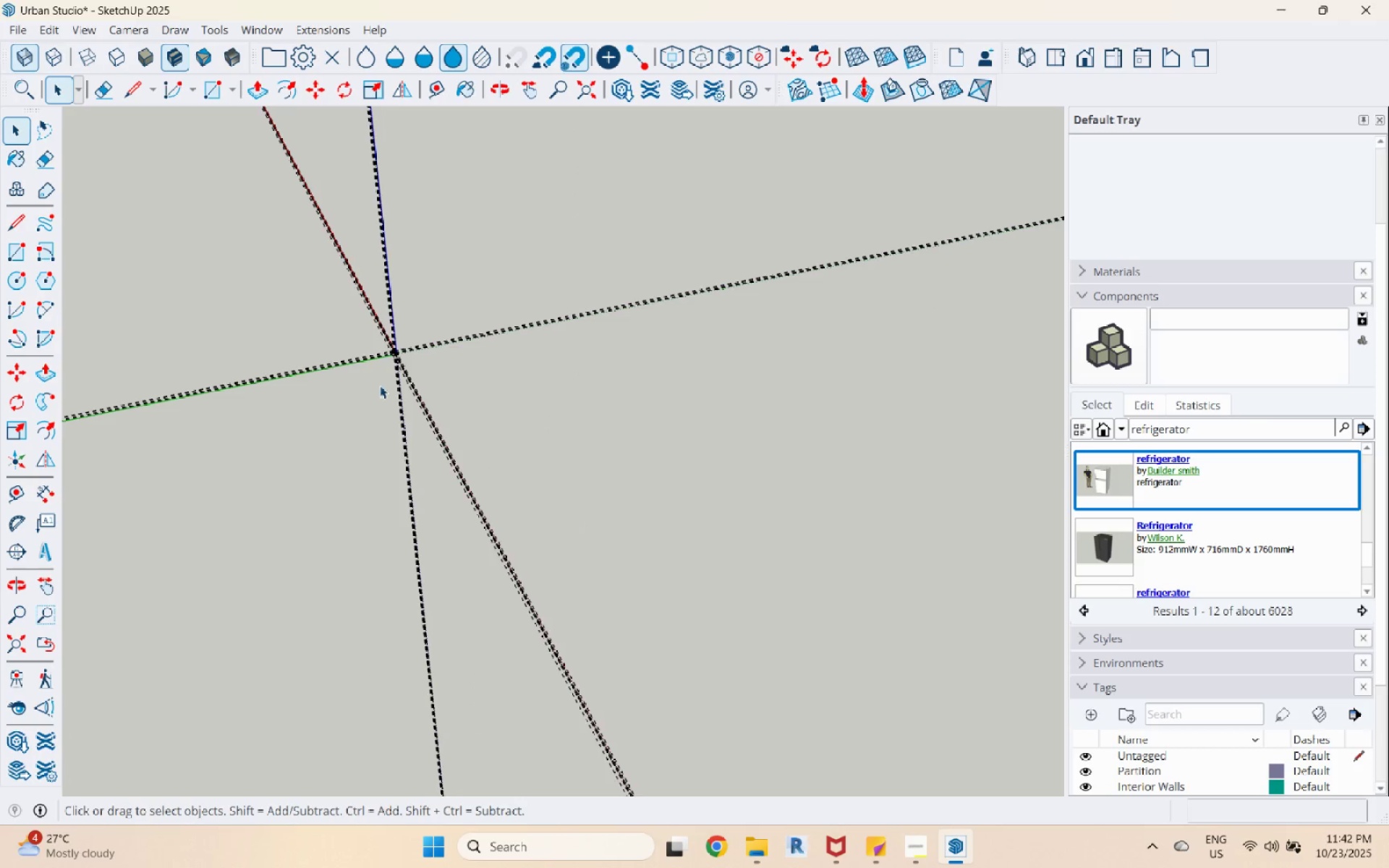 
scroll: coordinate [419, 437], scroll_direction: up, amount: 50.0
 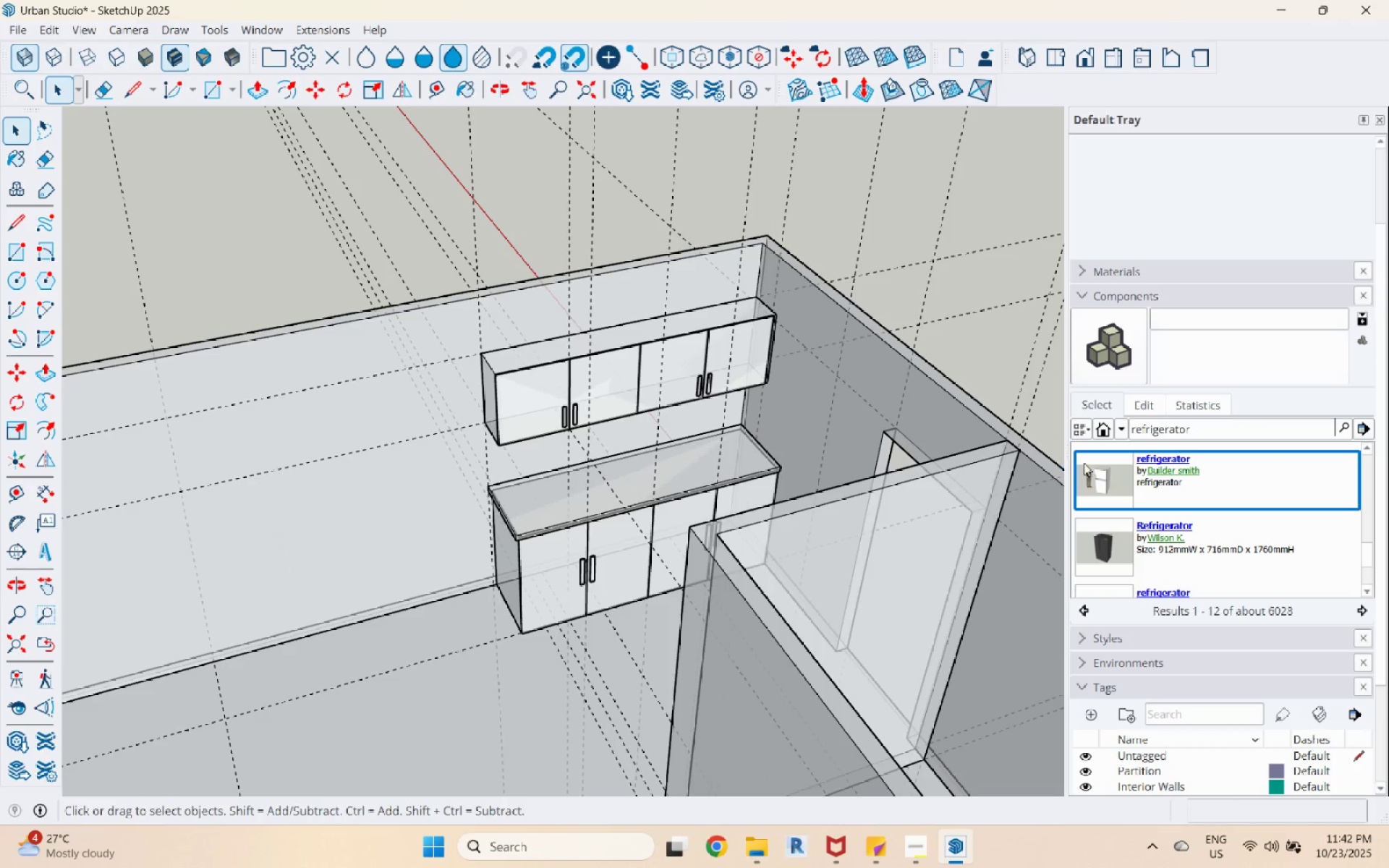 
left_click_drag(start_coordinate=[1096, 476], to_coordinate=[331, 531])
 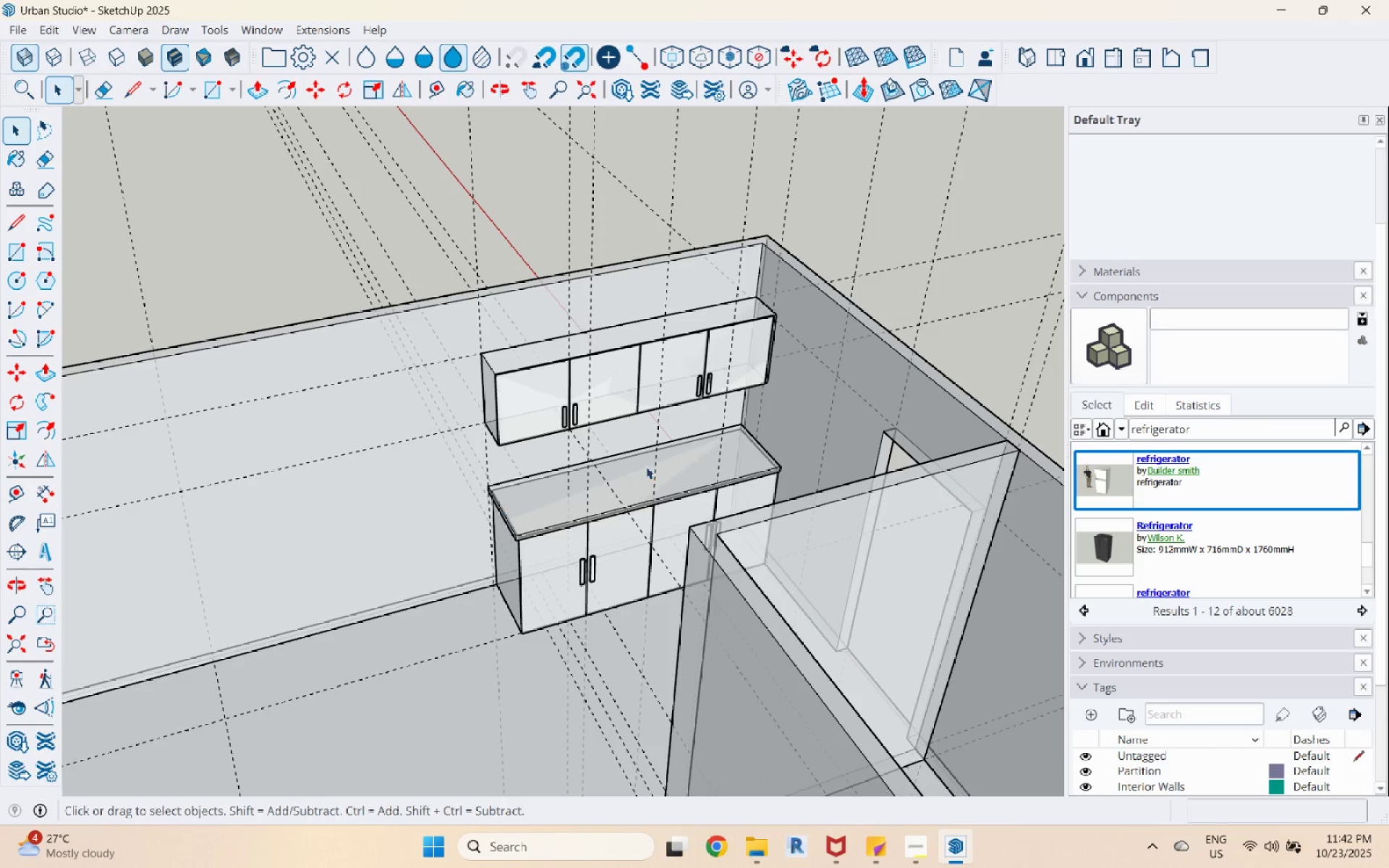 
scroll: coordinate [655, 464], scroll_direction: down, amount: 2.0
 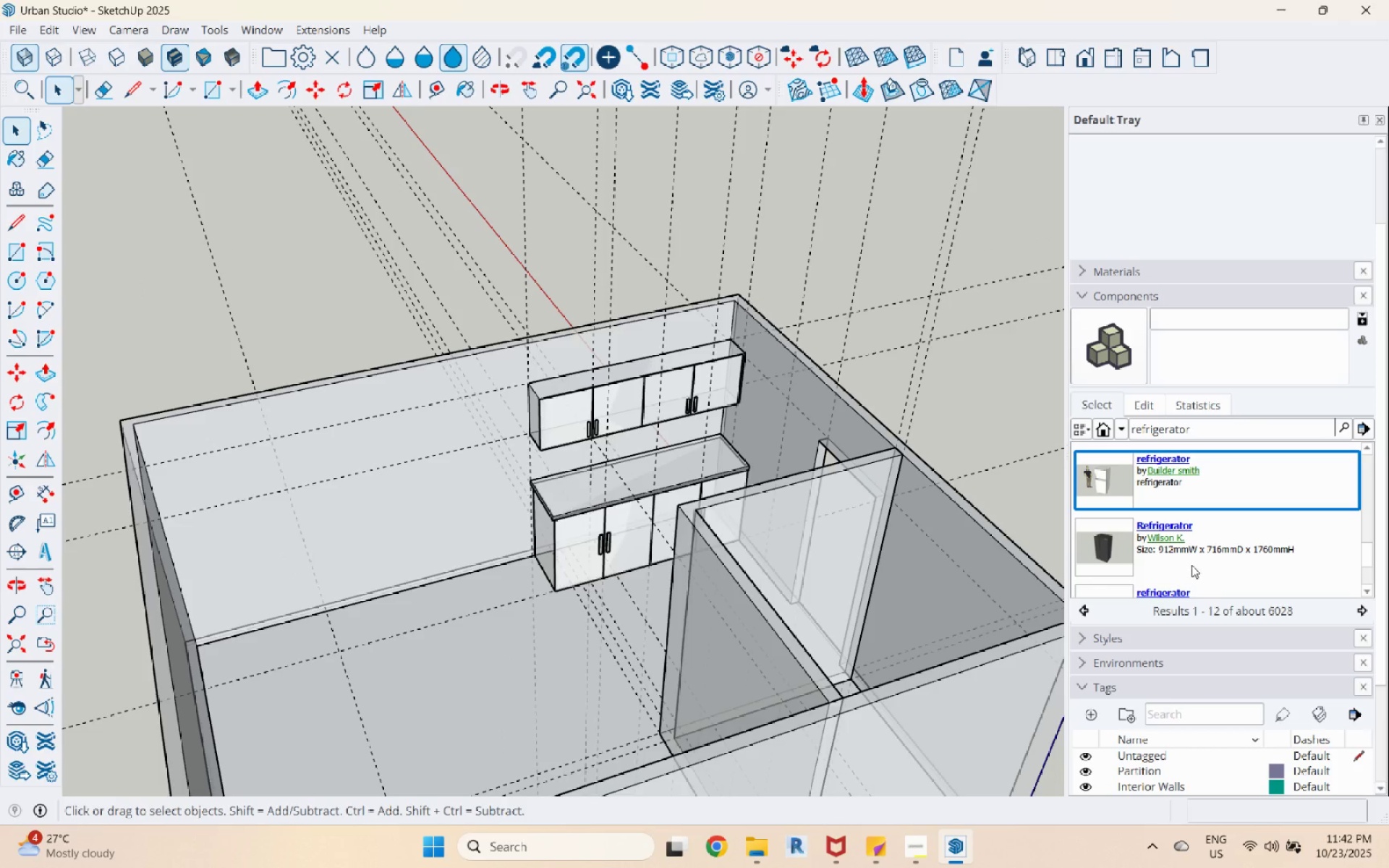 
left_click([1075, 540])
 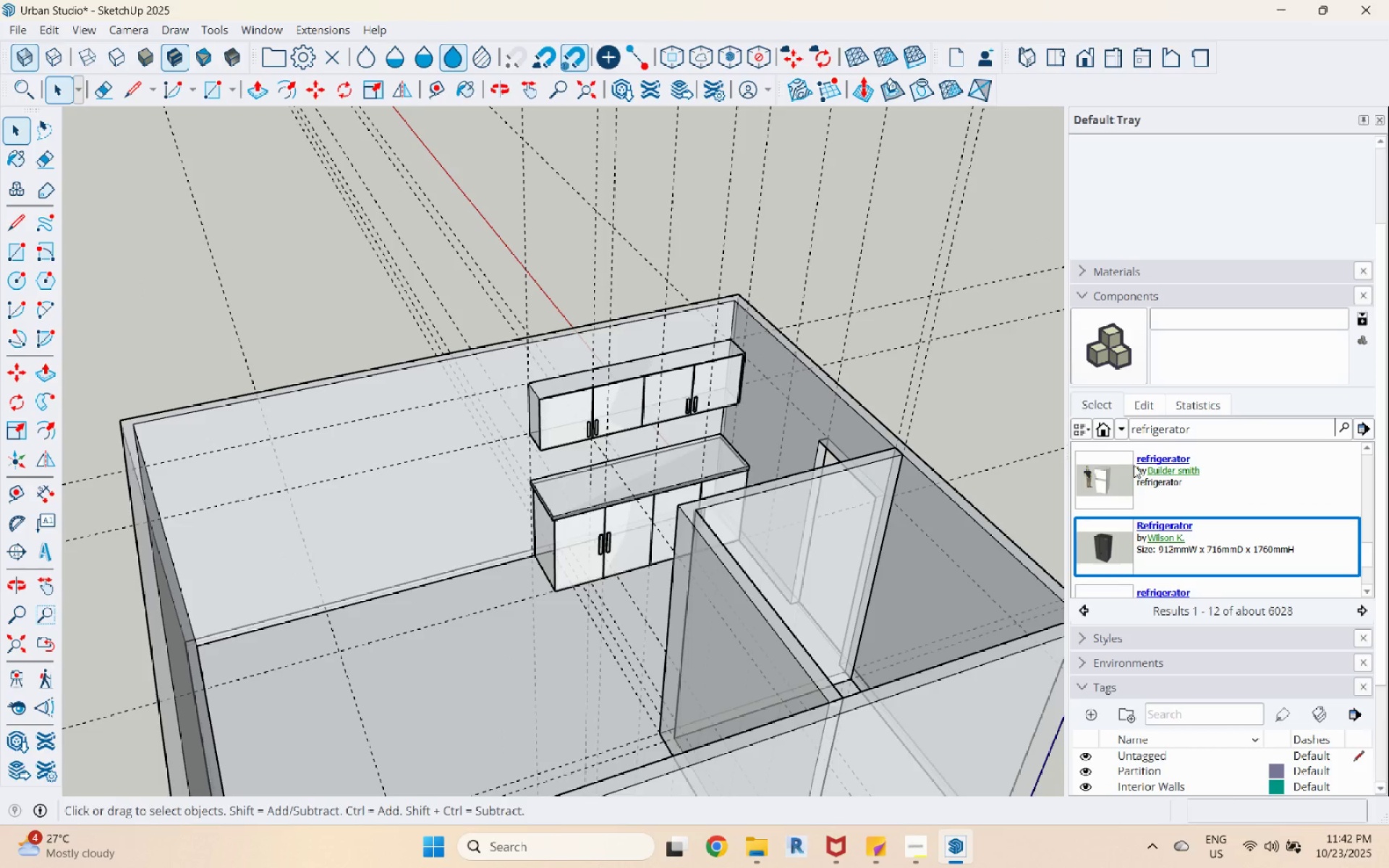 
left_click([1148, 408])
 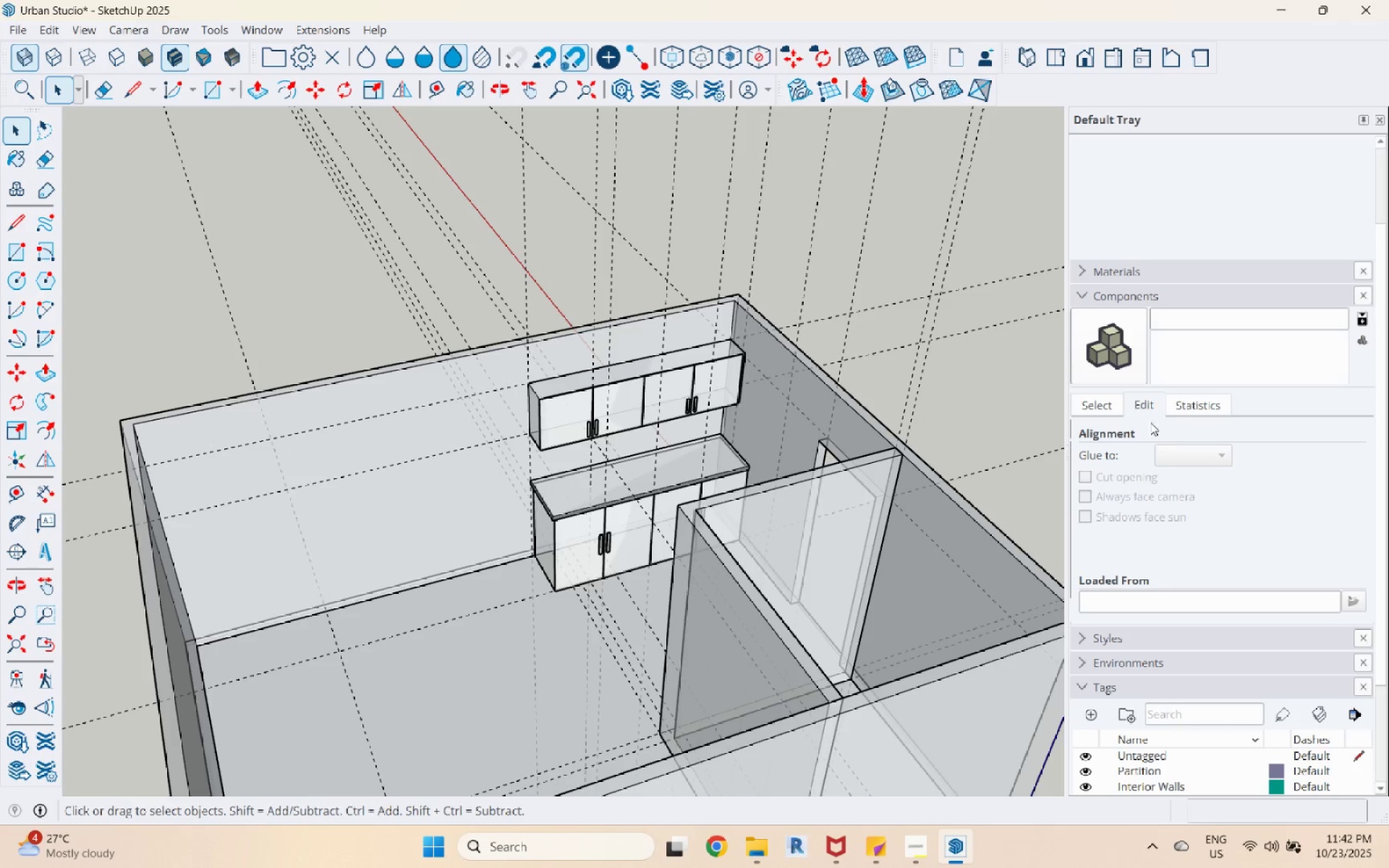 
scroll: coordinate [1140, 387], scroll_direction: down, amount: 1.0
 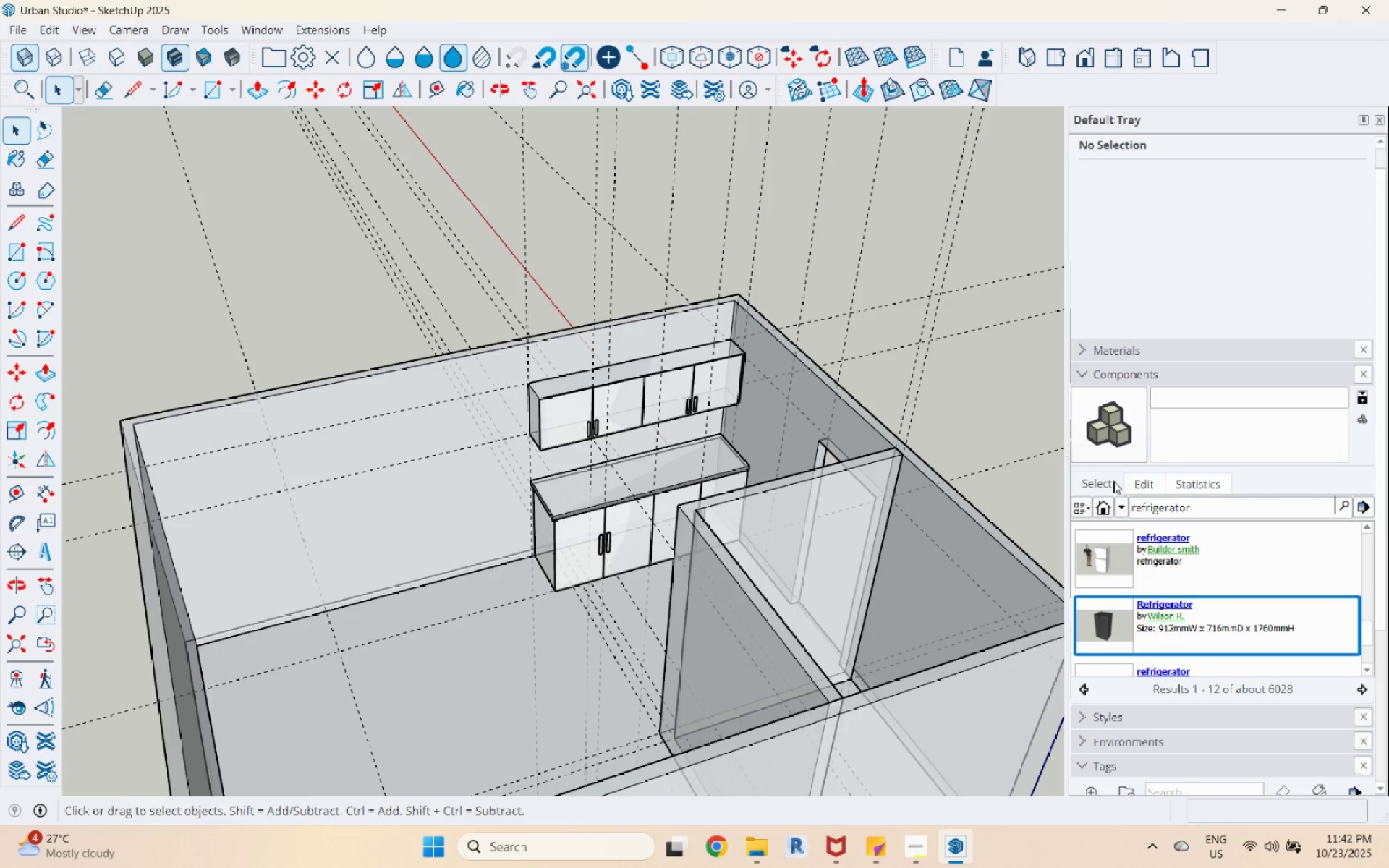 
double_click([1187, 481])
 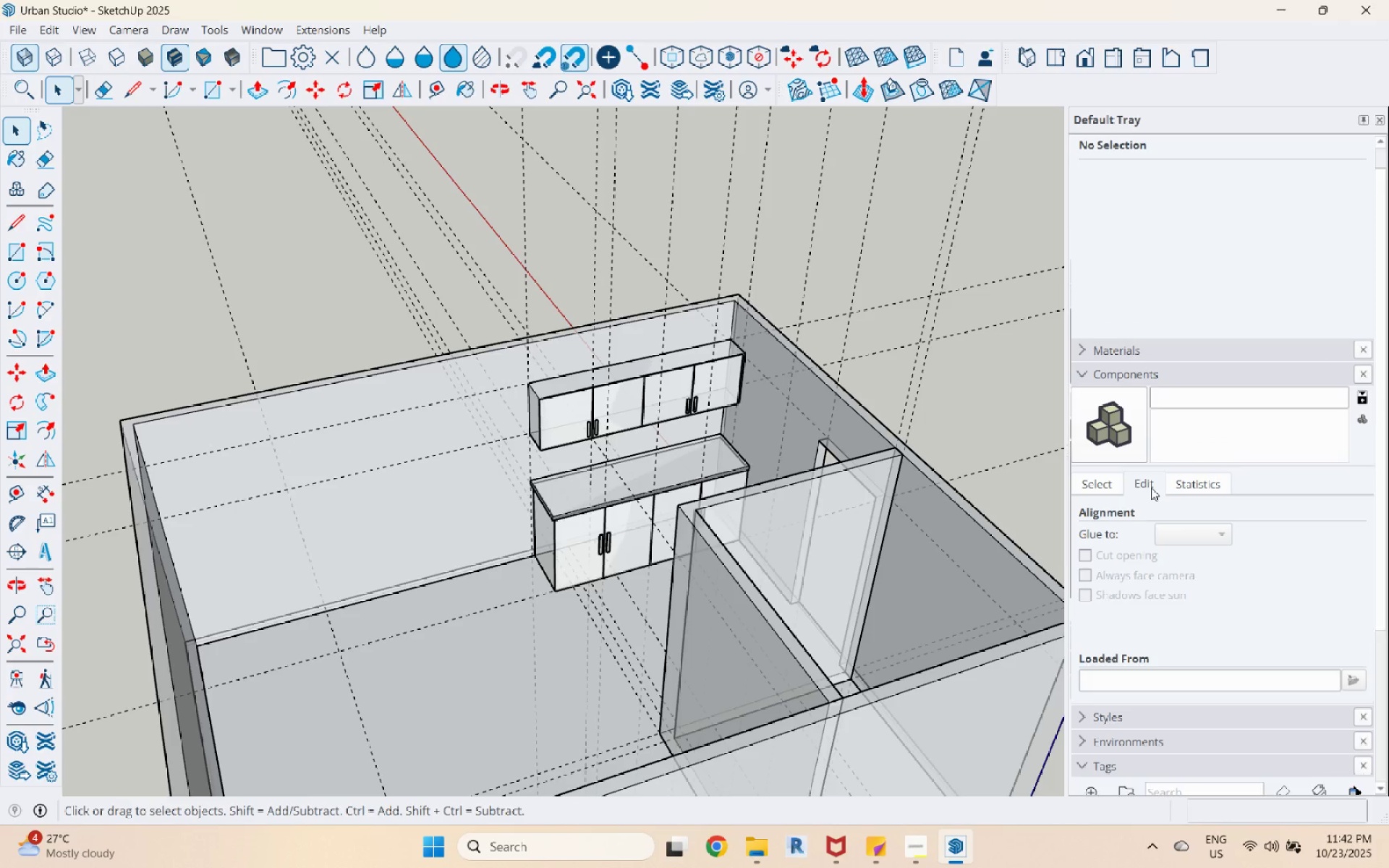 
double_click([1108, 483])
 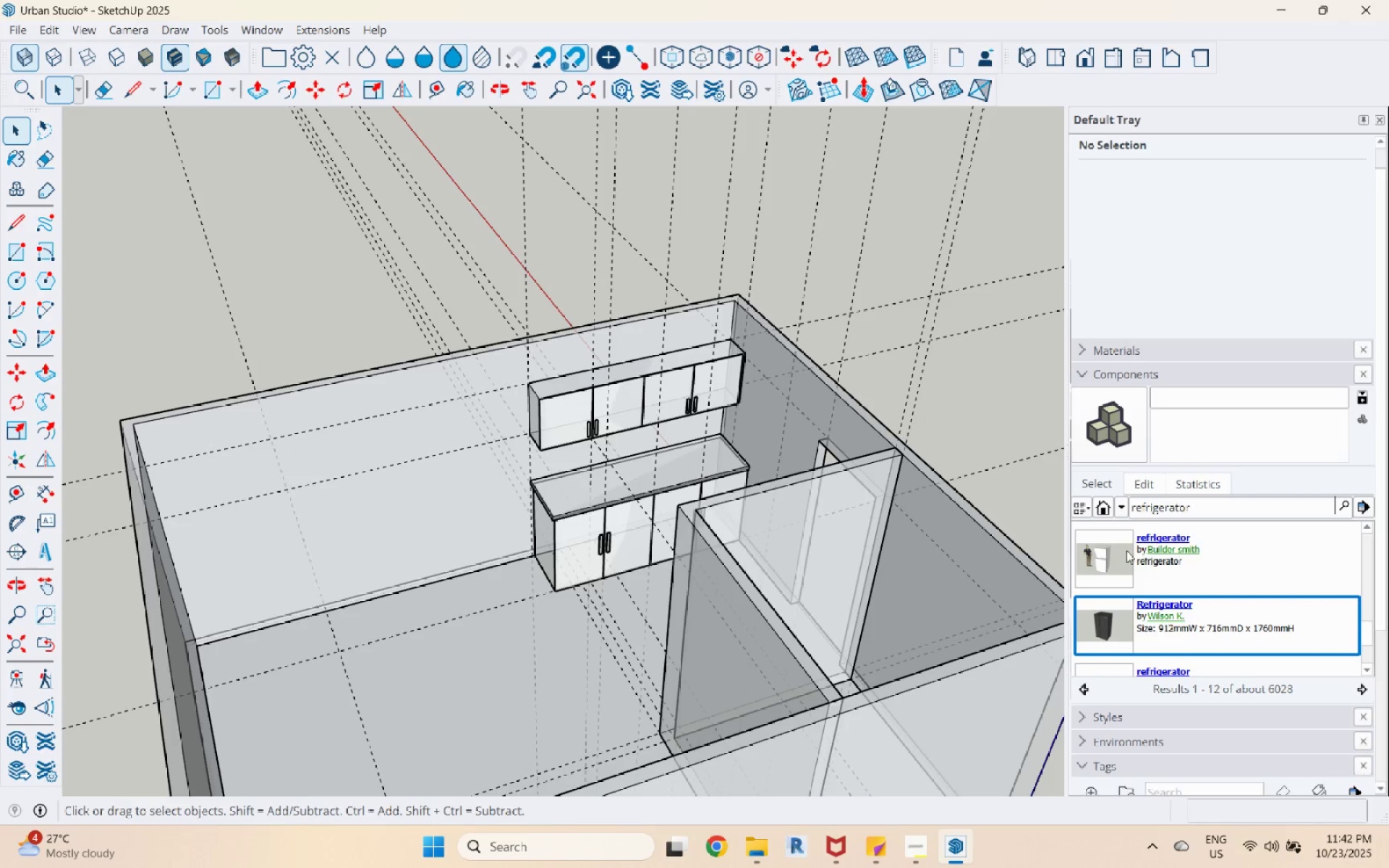 
scroll: coordinate [1118, 609], scroll_direction: up, amount: 14.0
 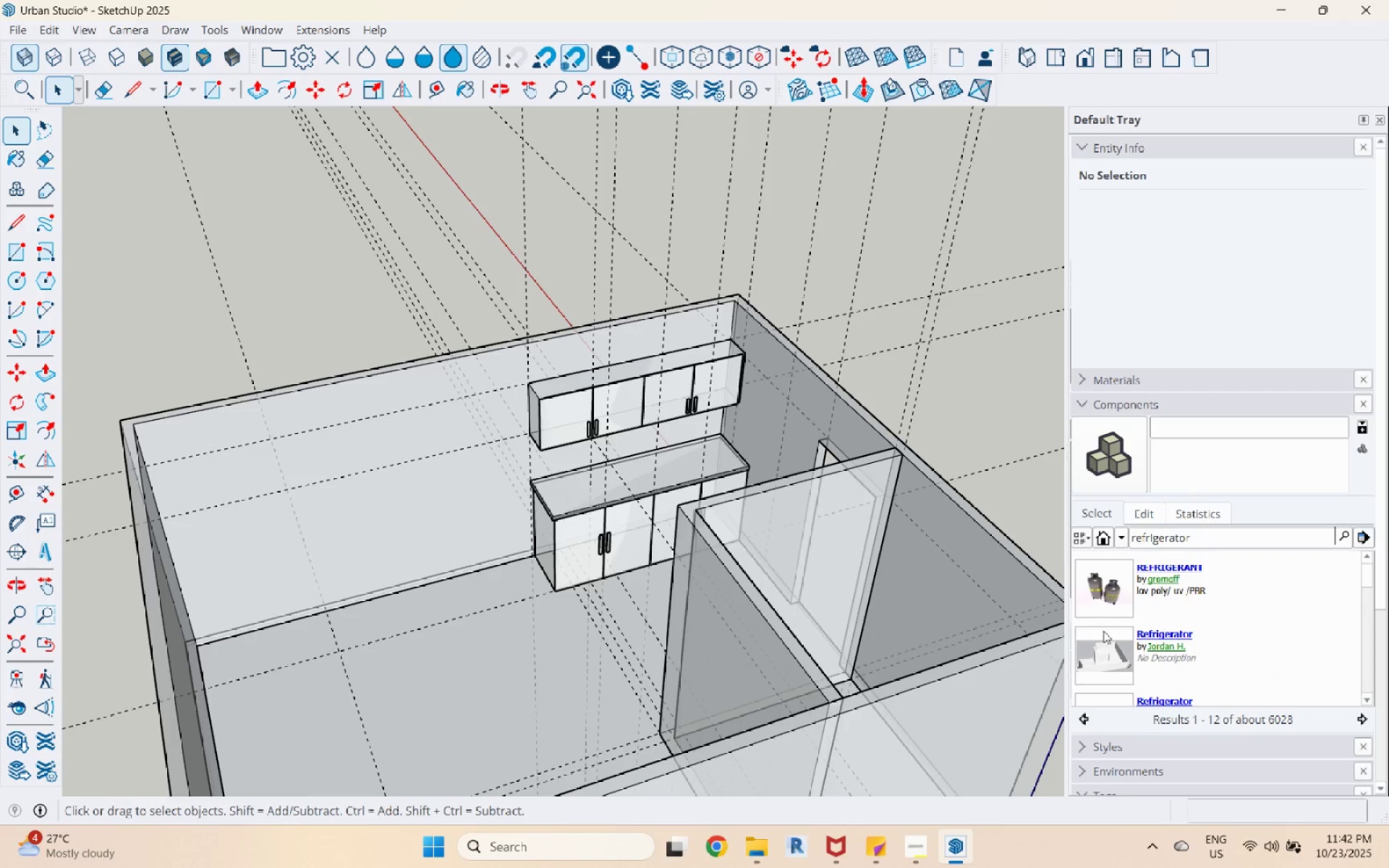 
left_click([1101, 663])
 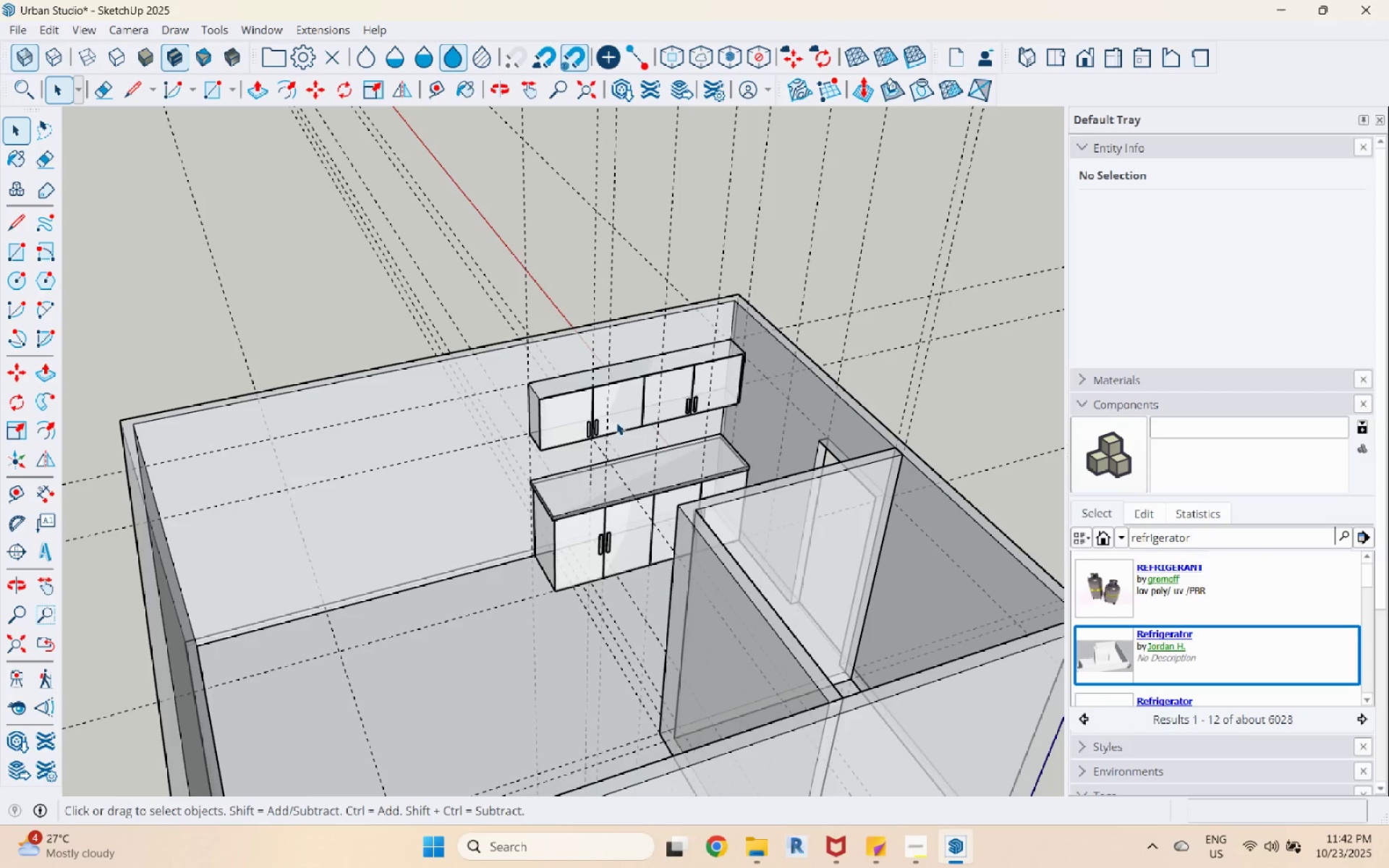 
scroll: coordinate [587, 435], scroll_direction: down, amount: 5.0
 